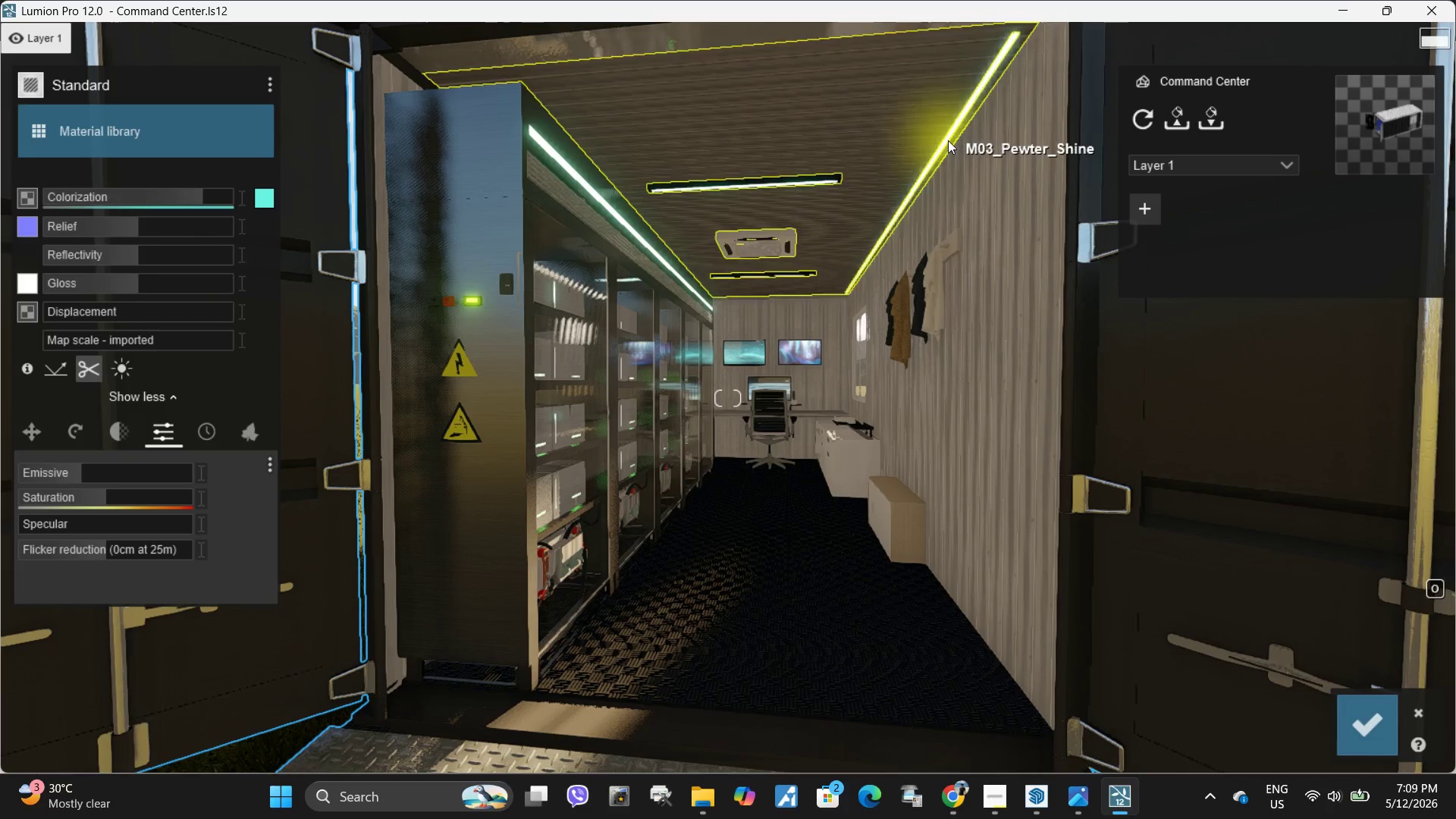 
left_click([948, 140])
 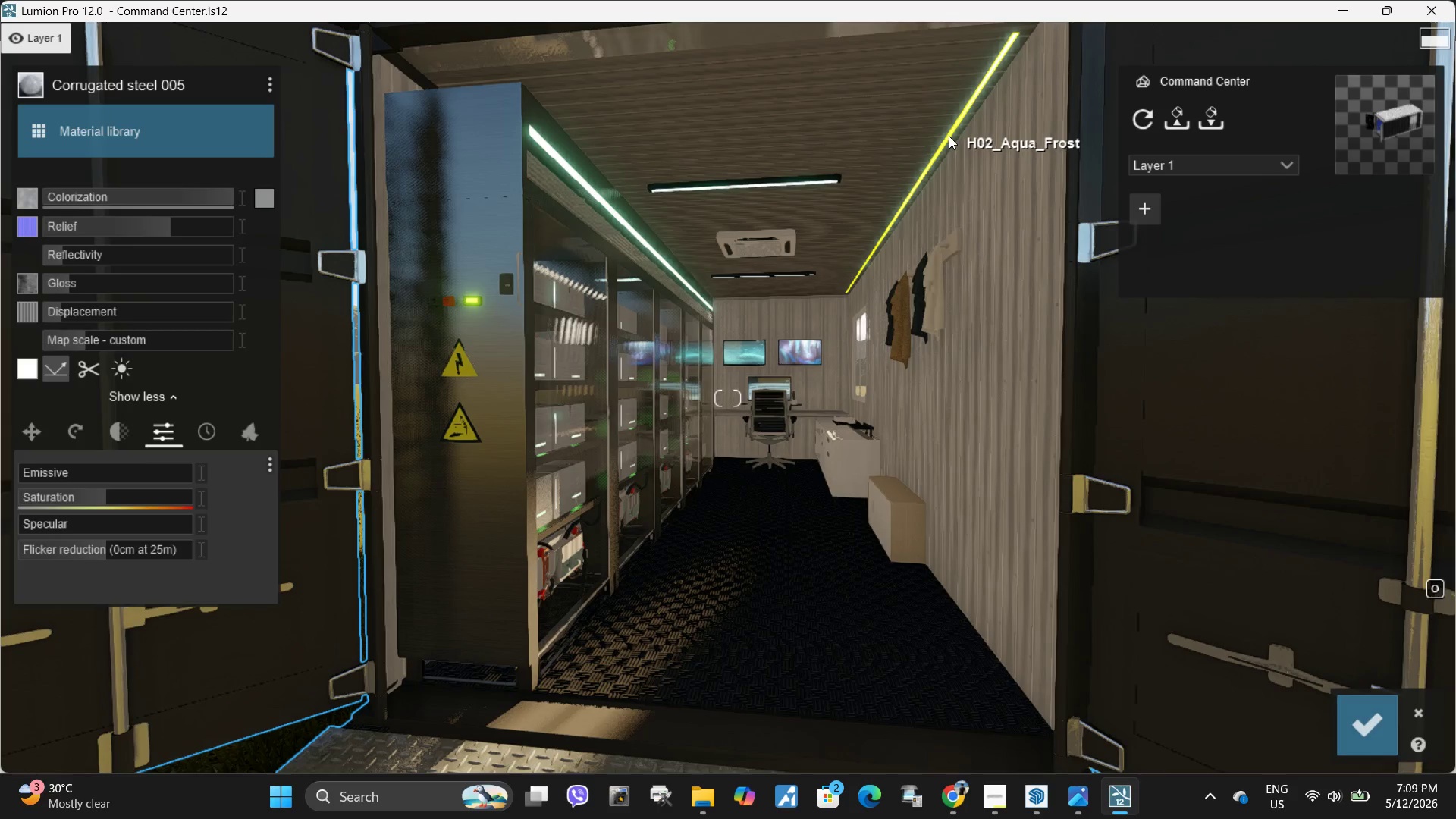 
left_click([948, 136])
 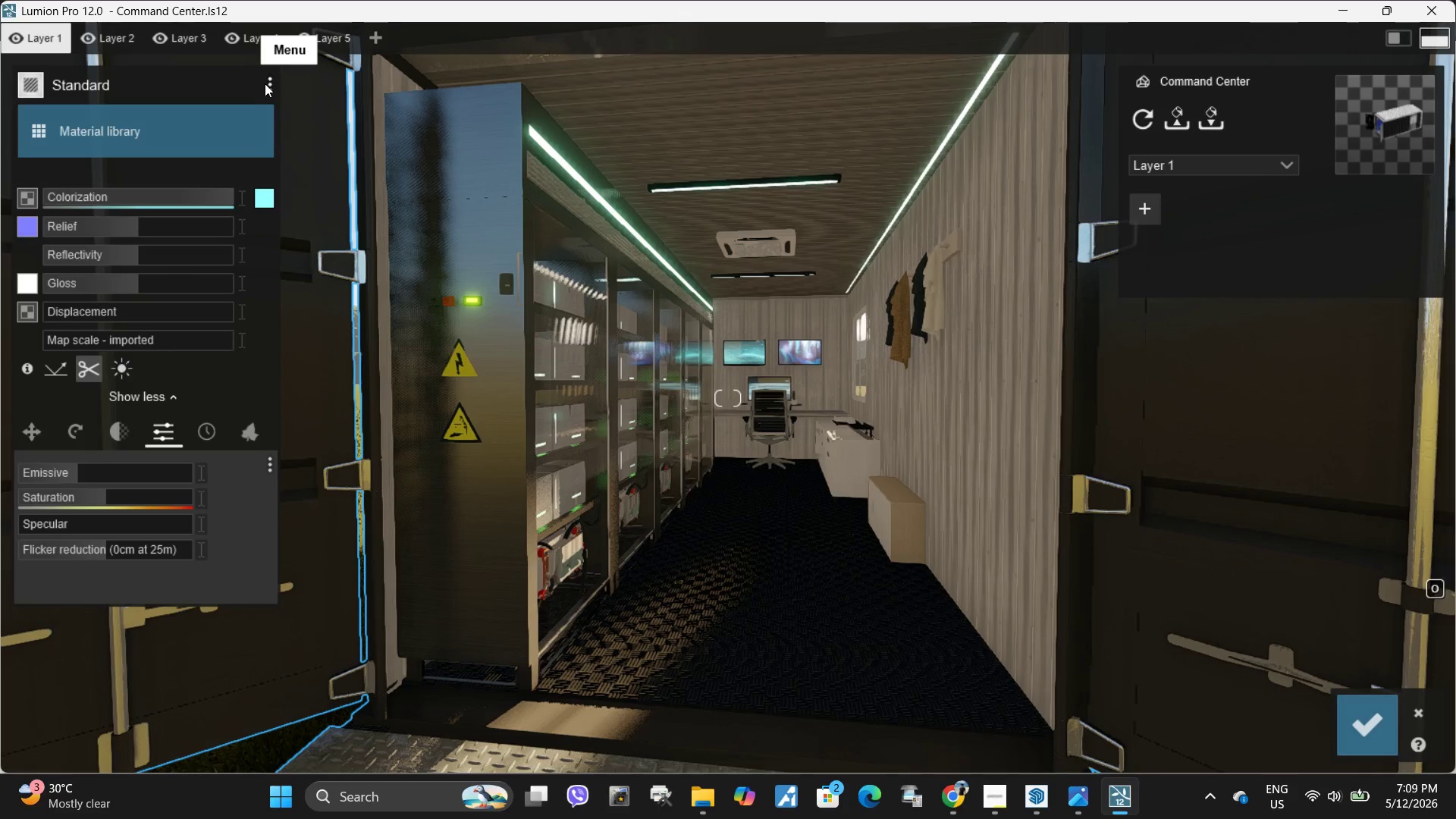 
left_click([271, 84])
 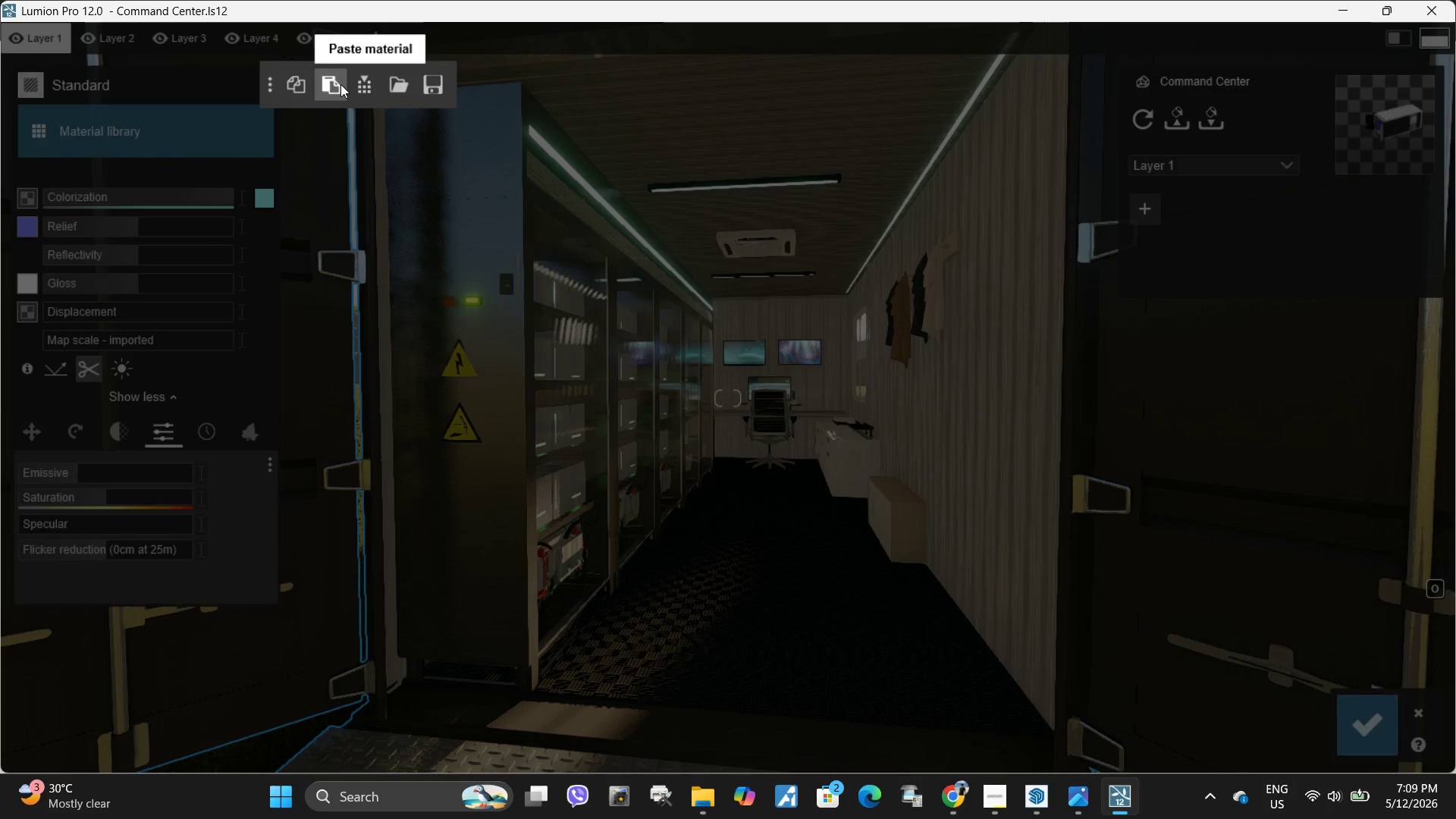 
left_click([340, 84])
 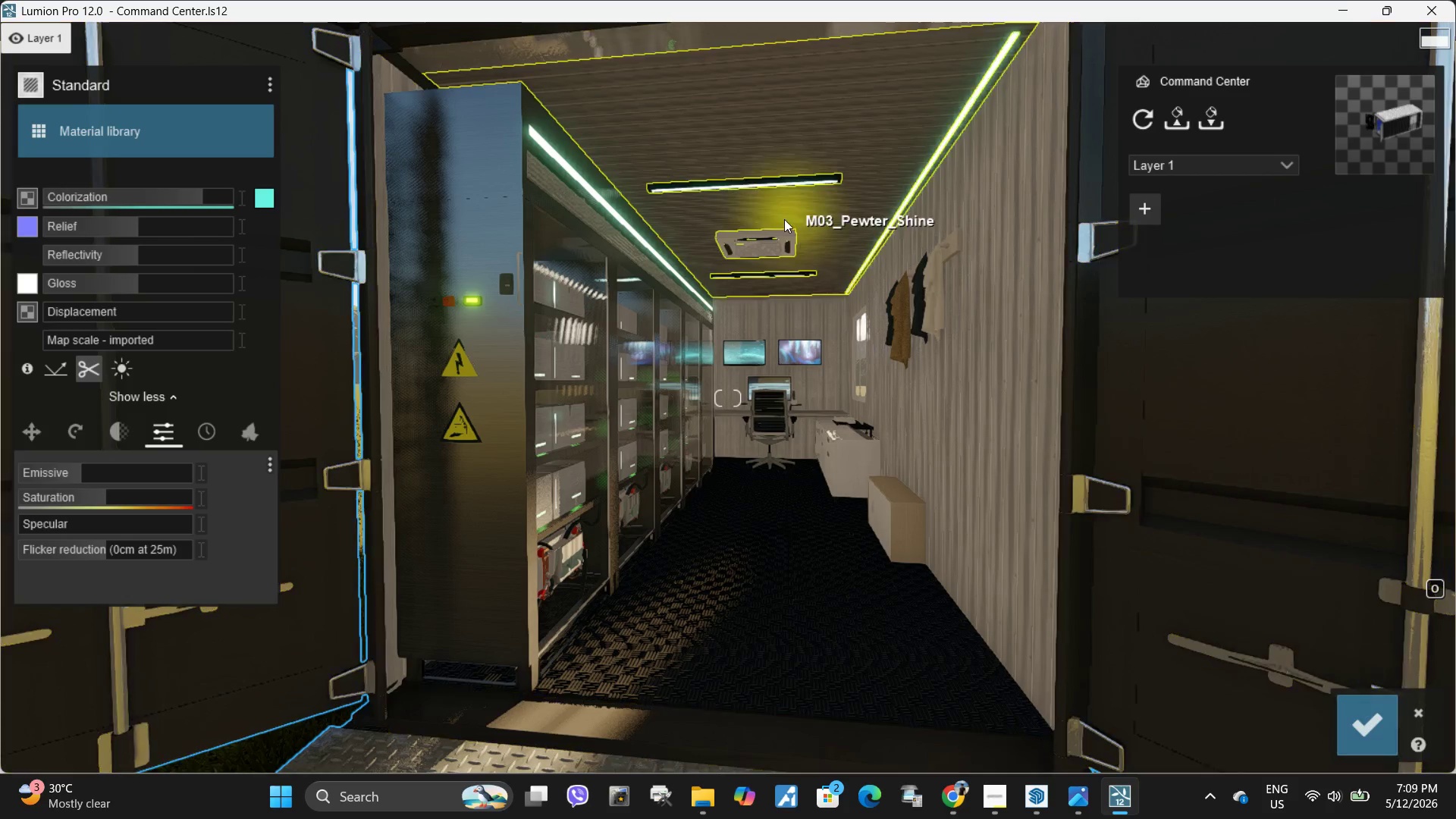 
left_click([794, 184])
 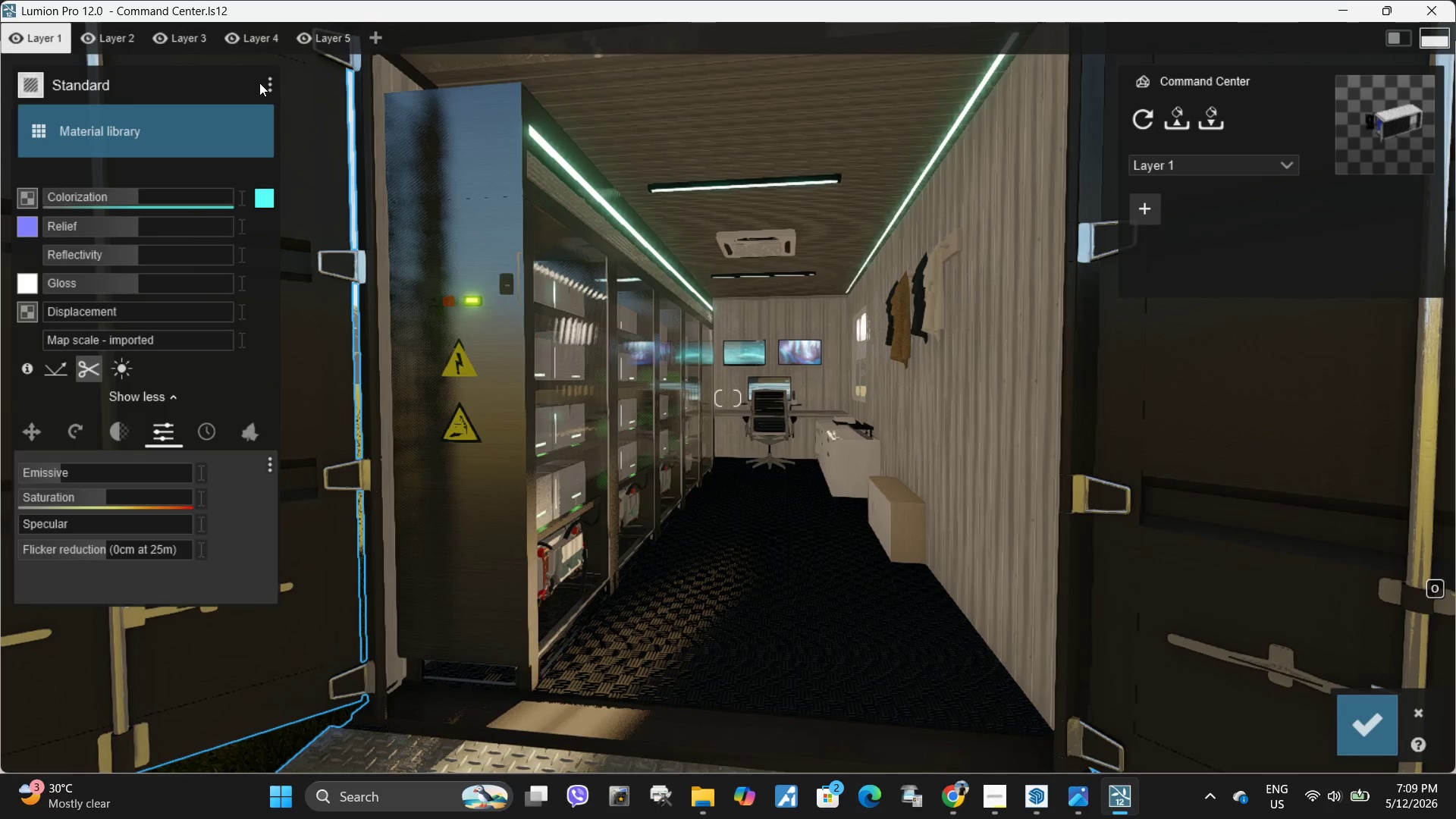 
left_click([267, 83])
 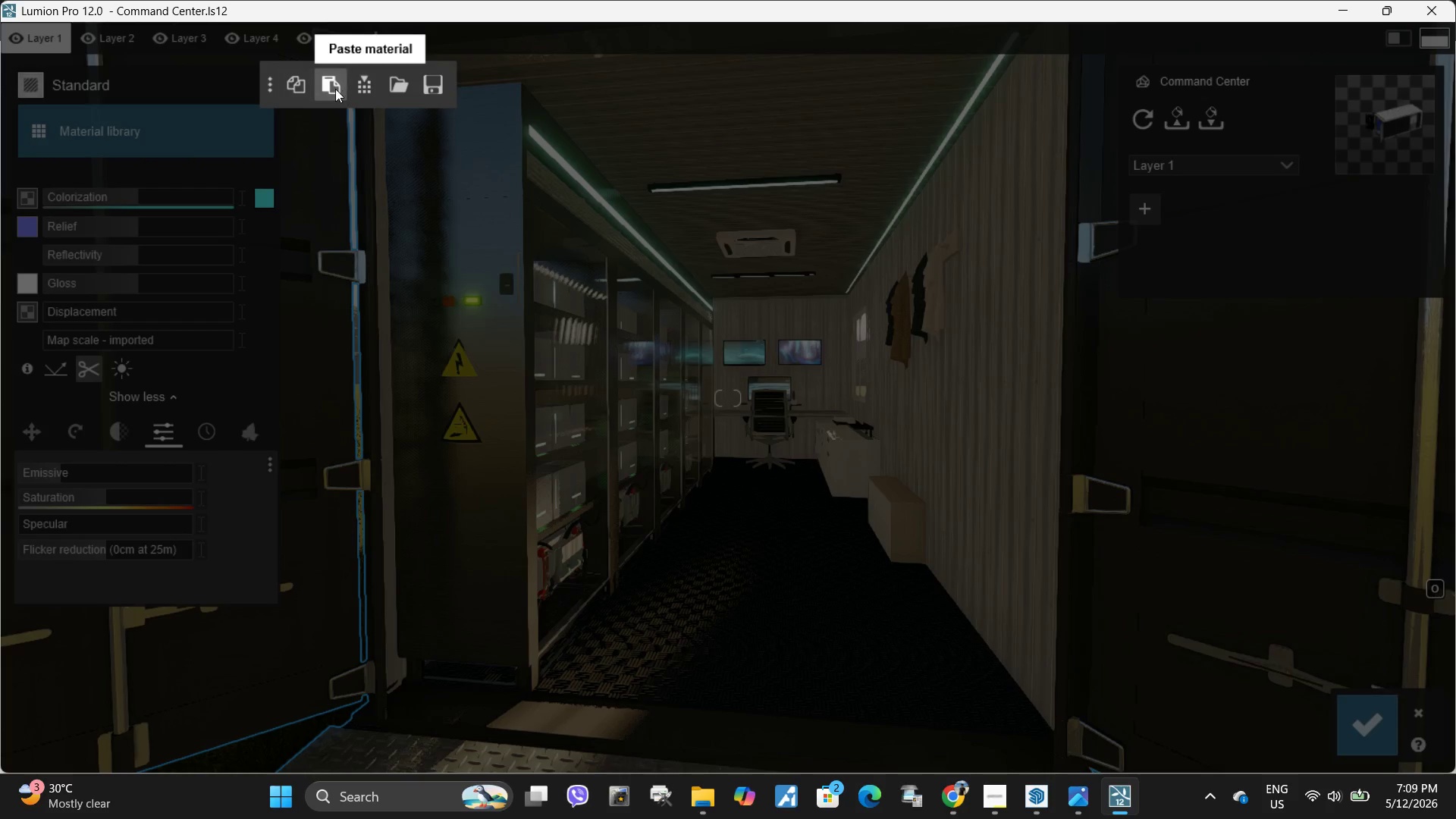 
left_click([335, 89])
 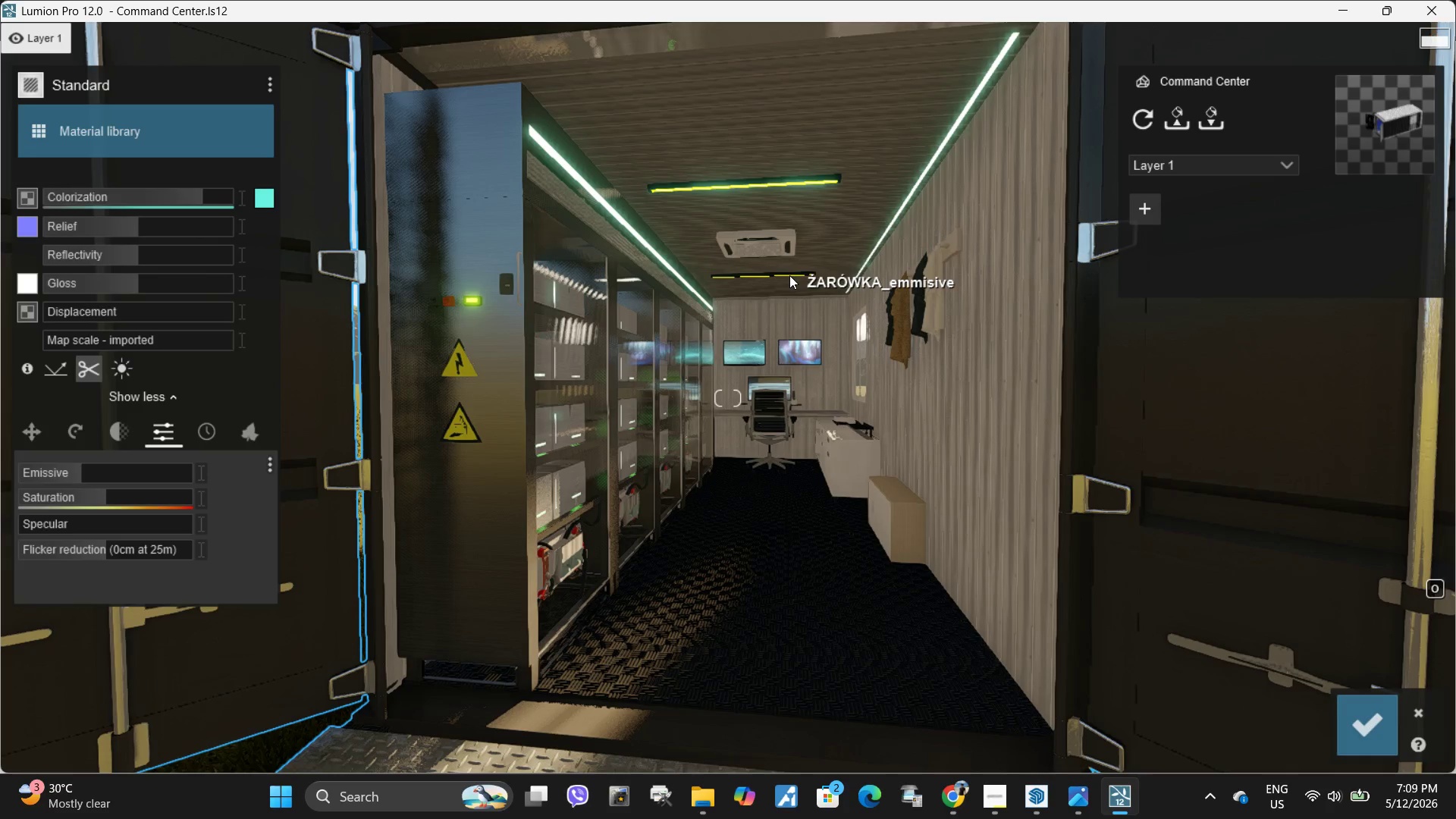 
left_click([789, 275])
 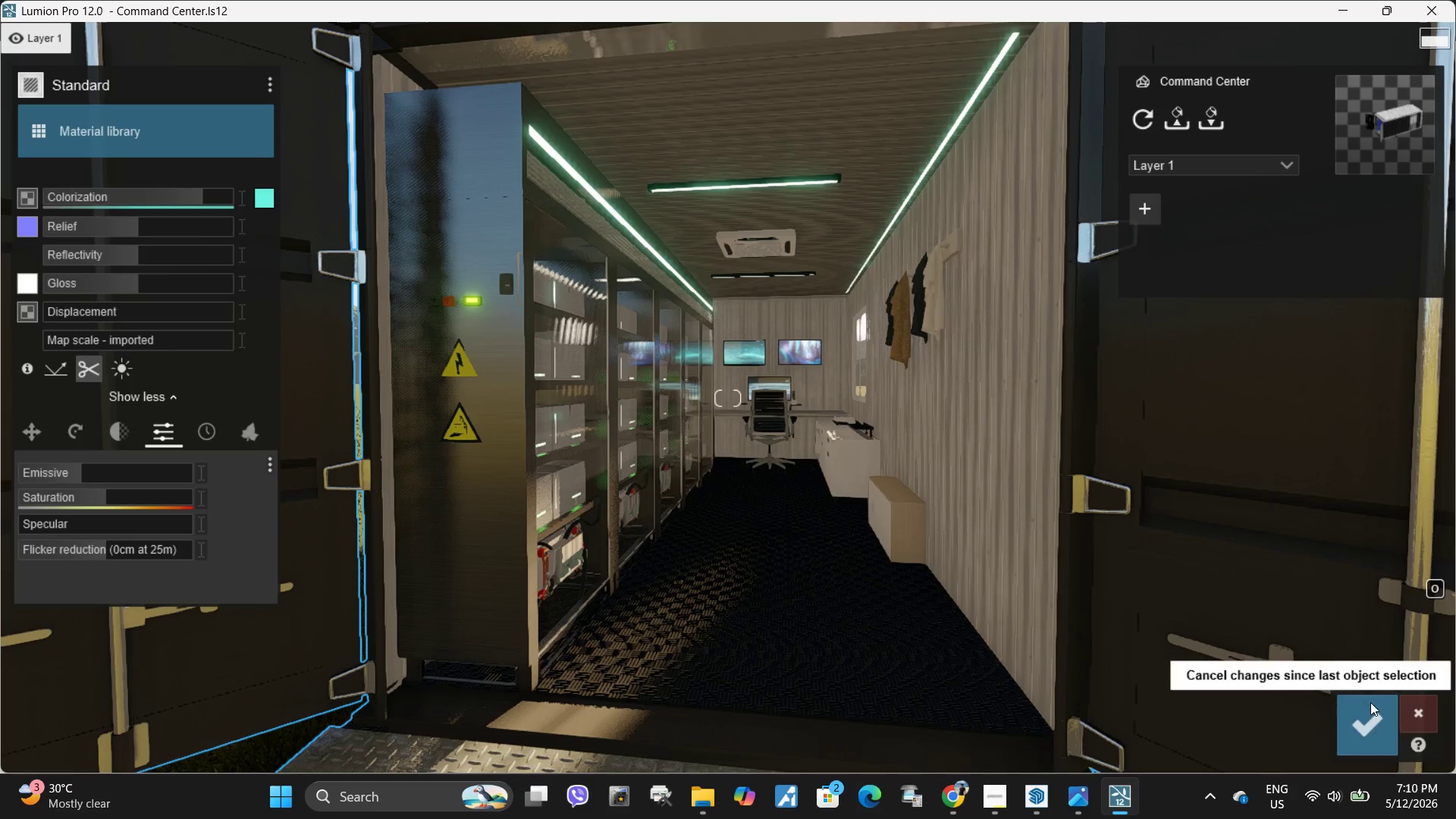 
left_click([1356, 726])
 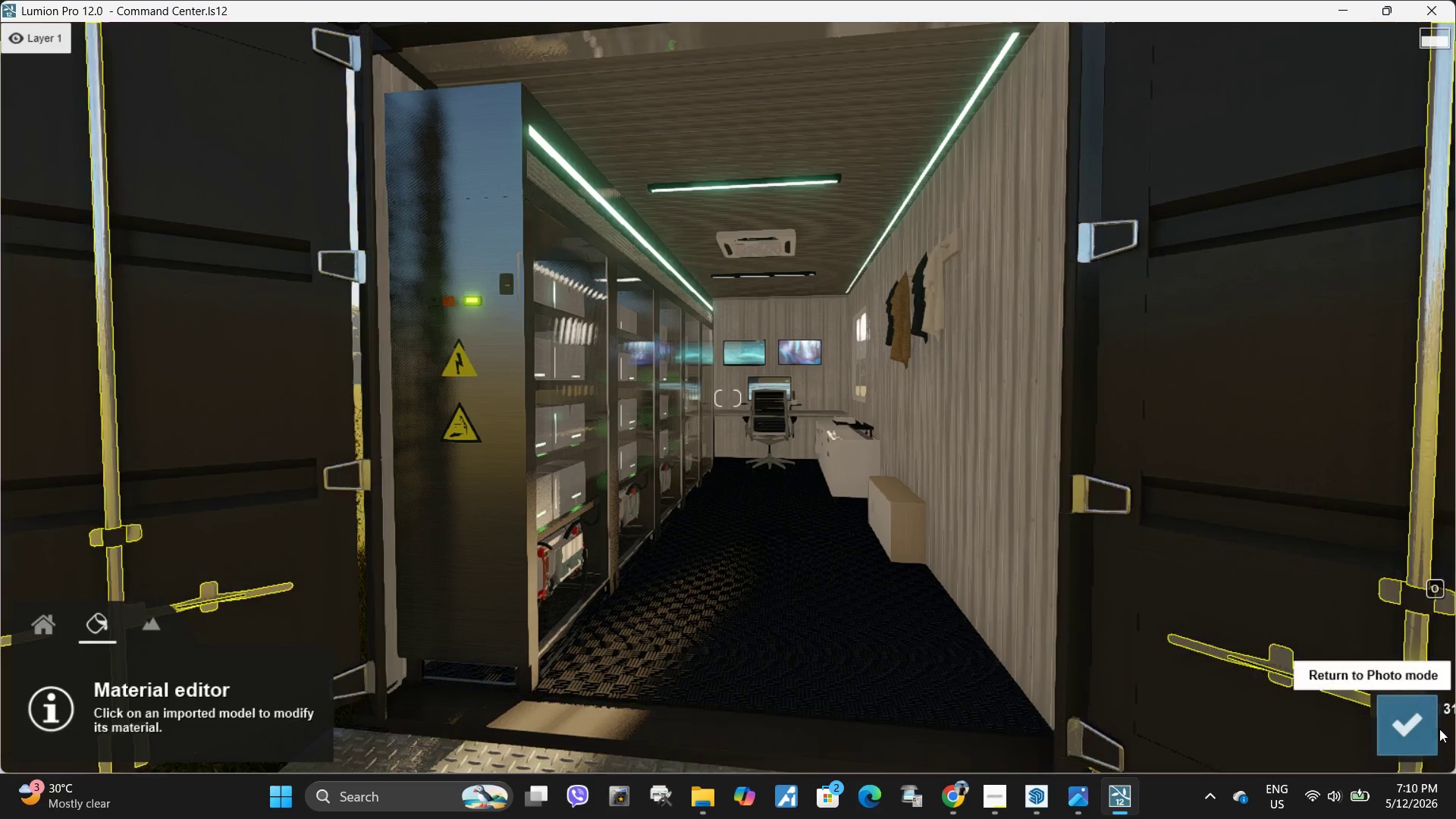 
left_click([1403, 716])
 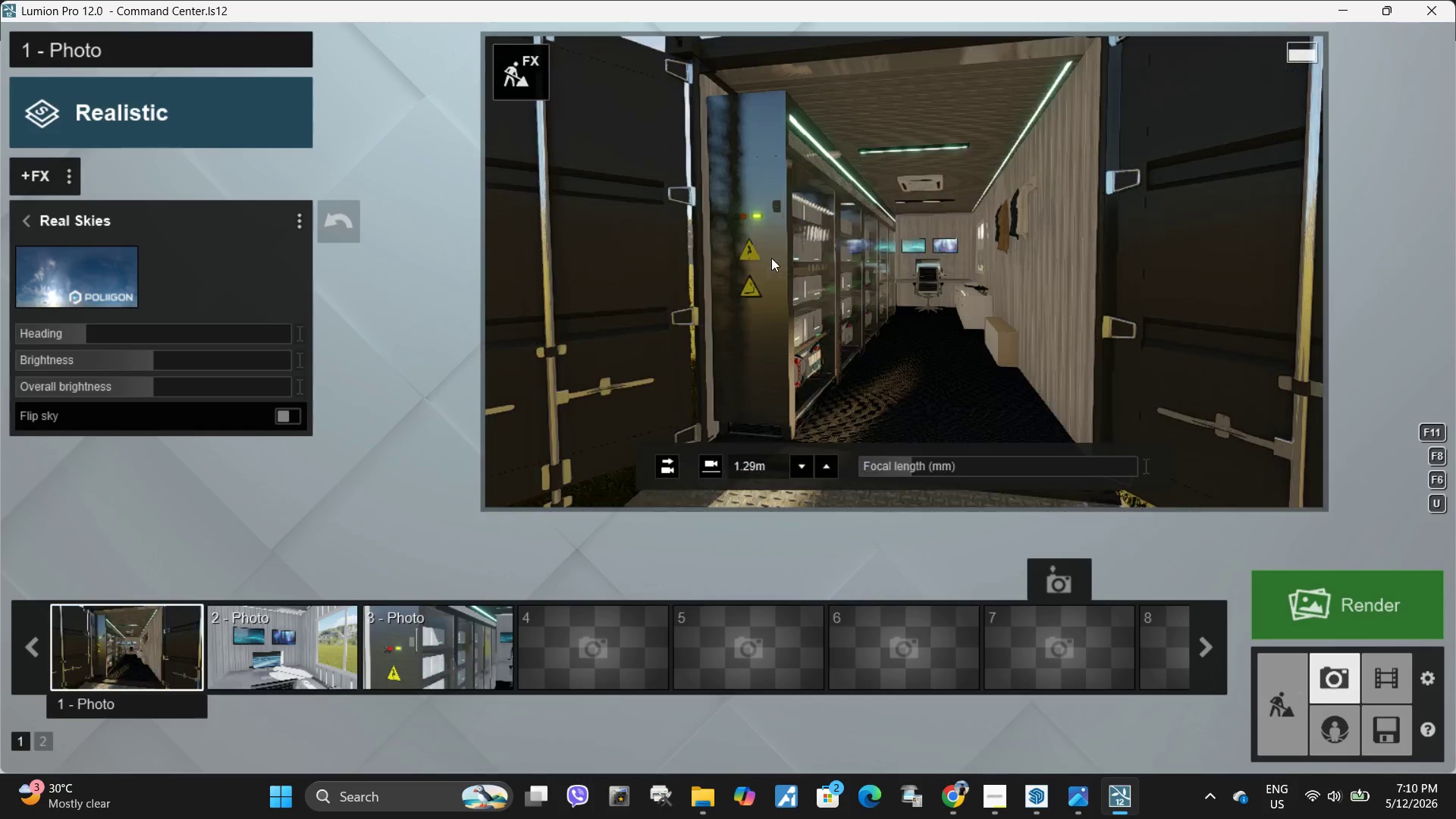 
double_click([847, 294])
 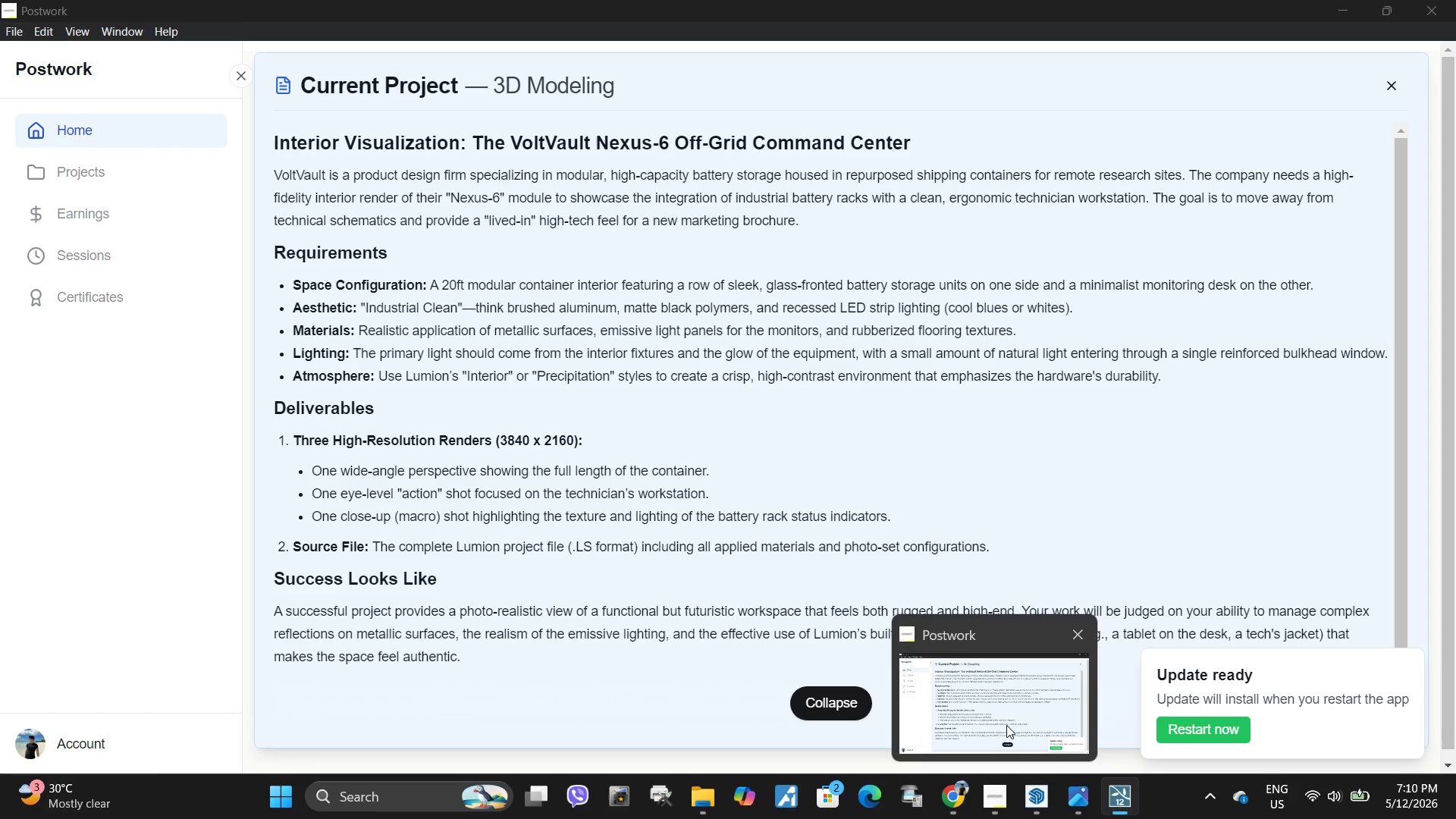 
wait(17.64)
 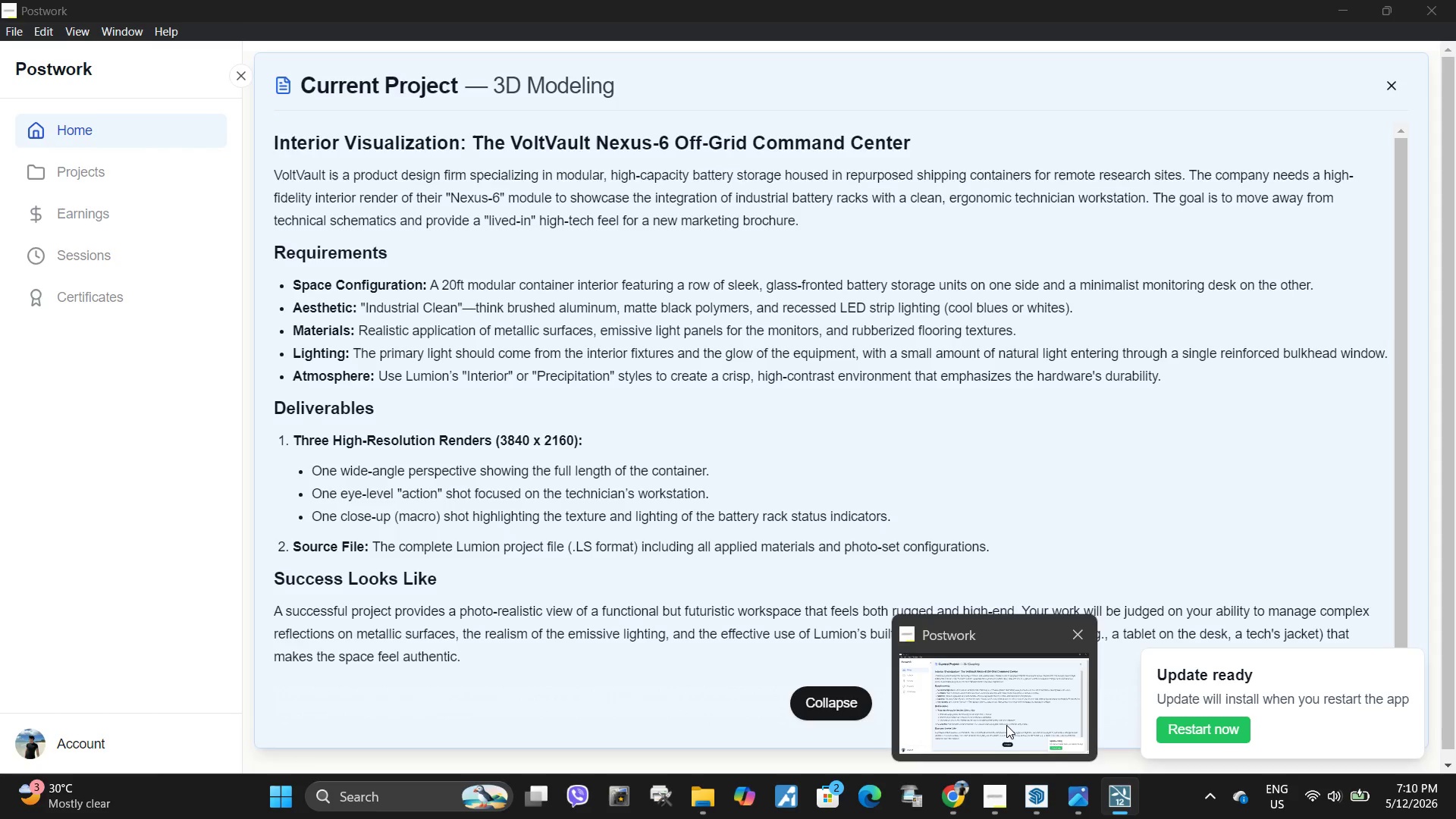 
hold_key(key=Space, duration=2.47)
 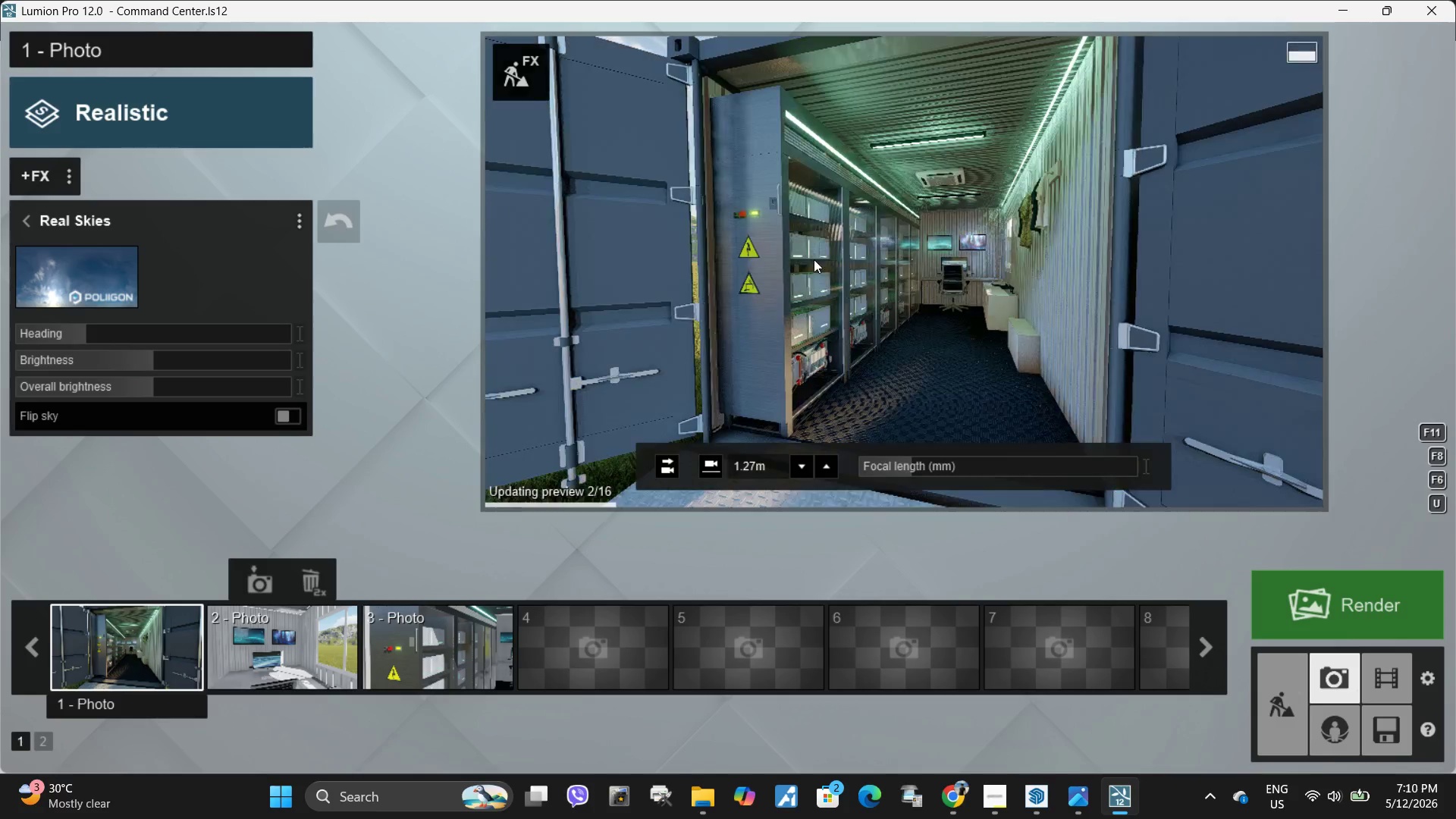 
type(ddwdd)
 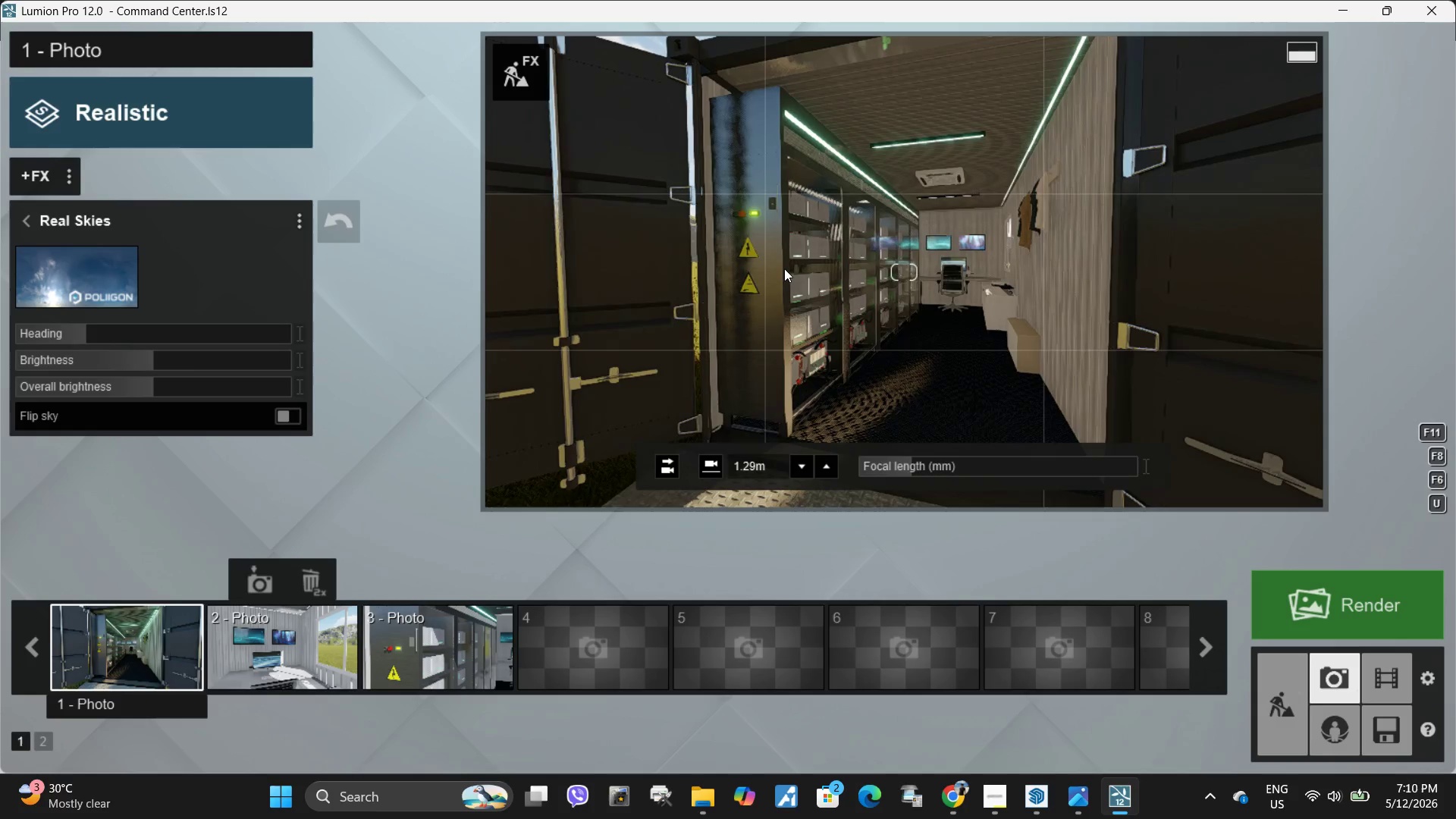 
left_click([787, 262])
 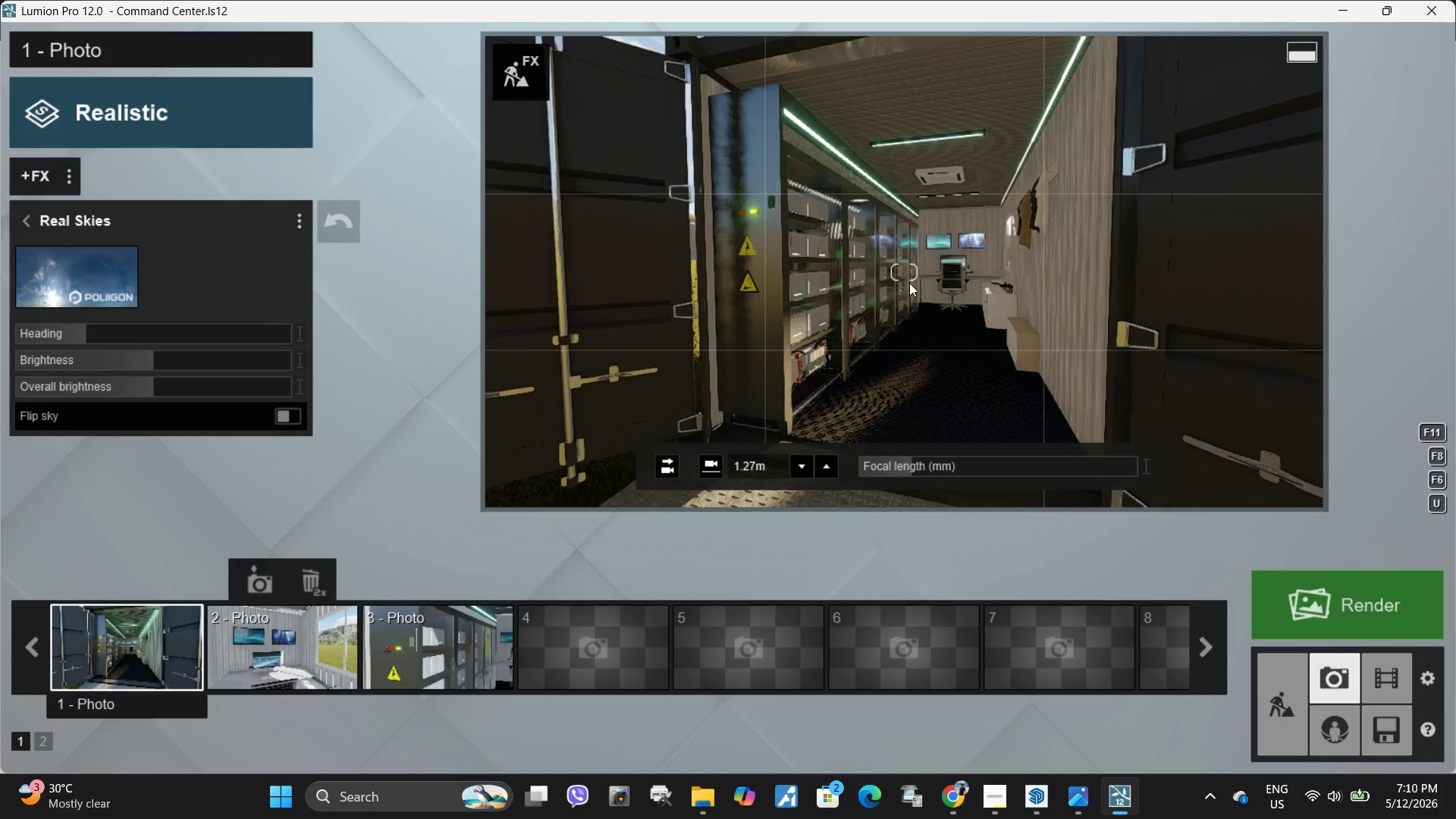 
left_click([909, 283])
 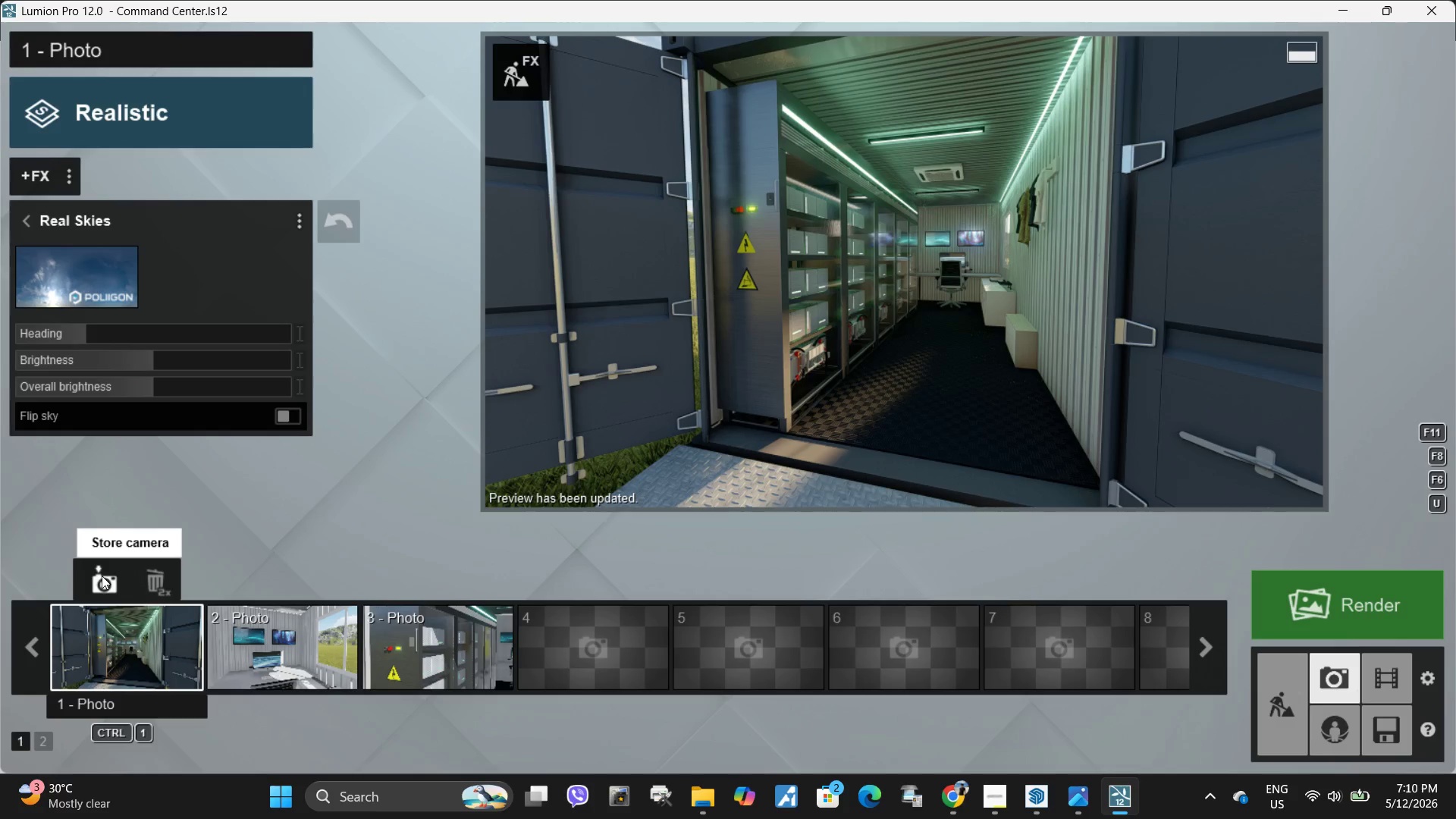 
wait(6.03)
 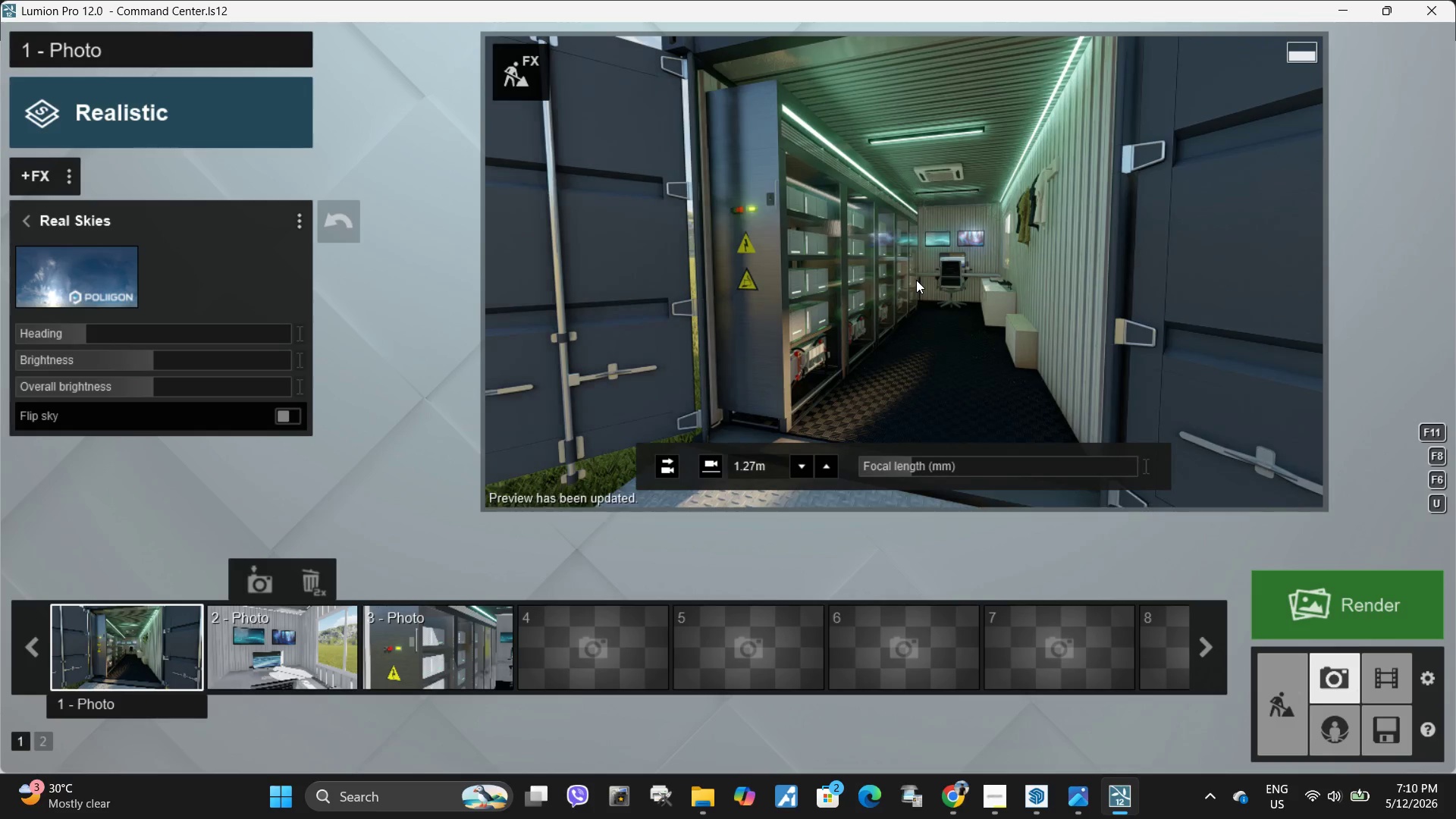 
left_click([103, 576])
 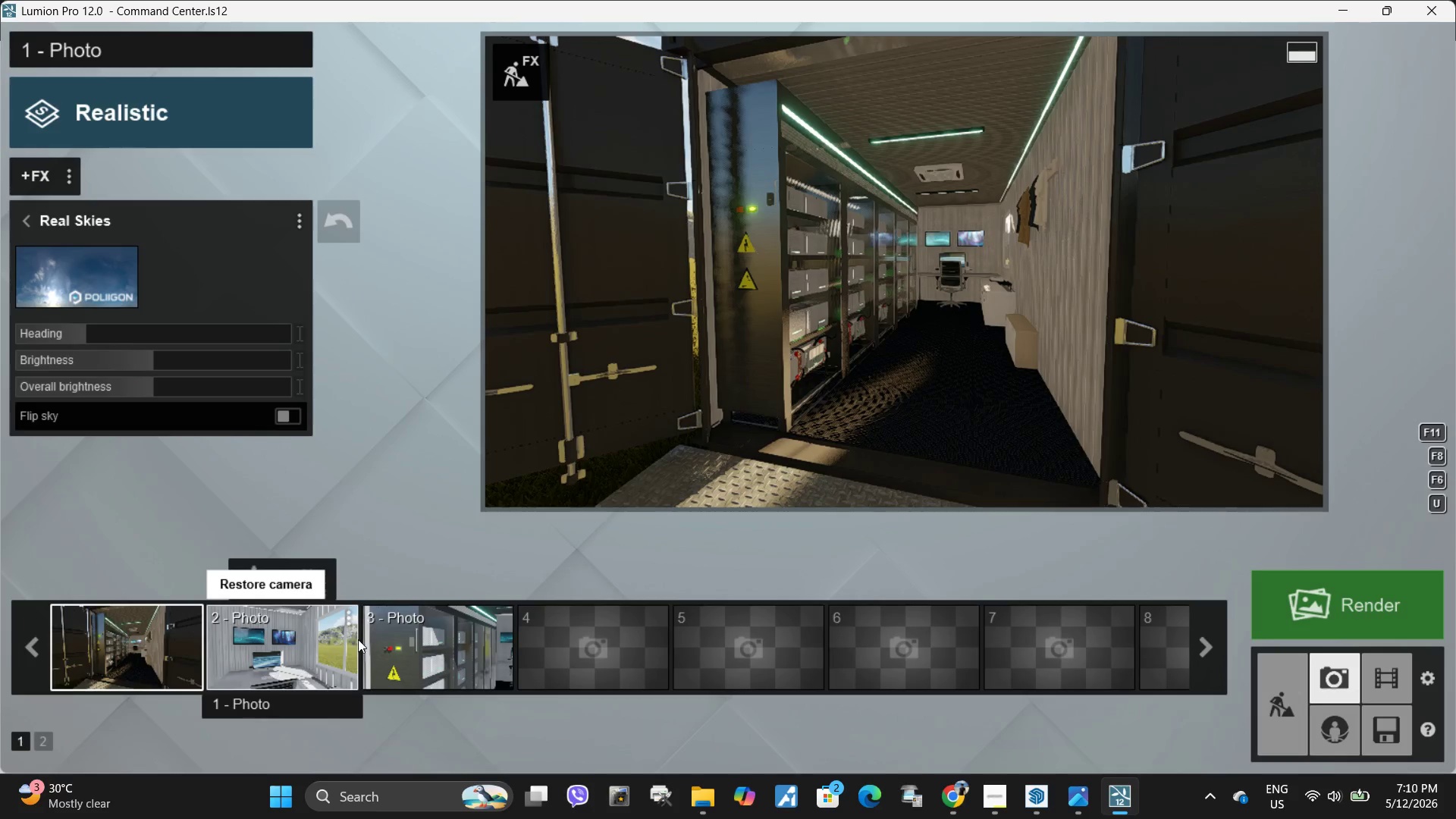 
double_click([996, 323])
 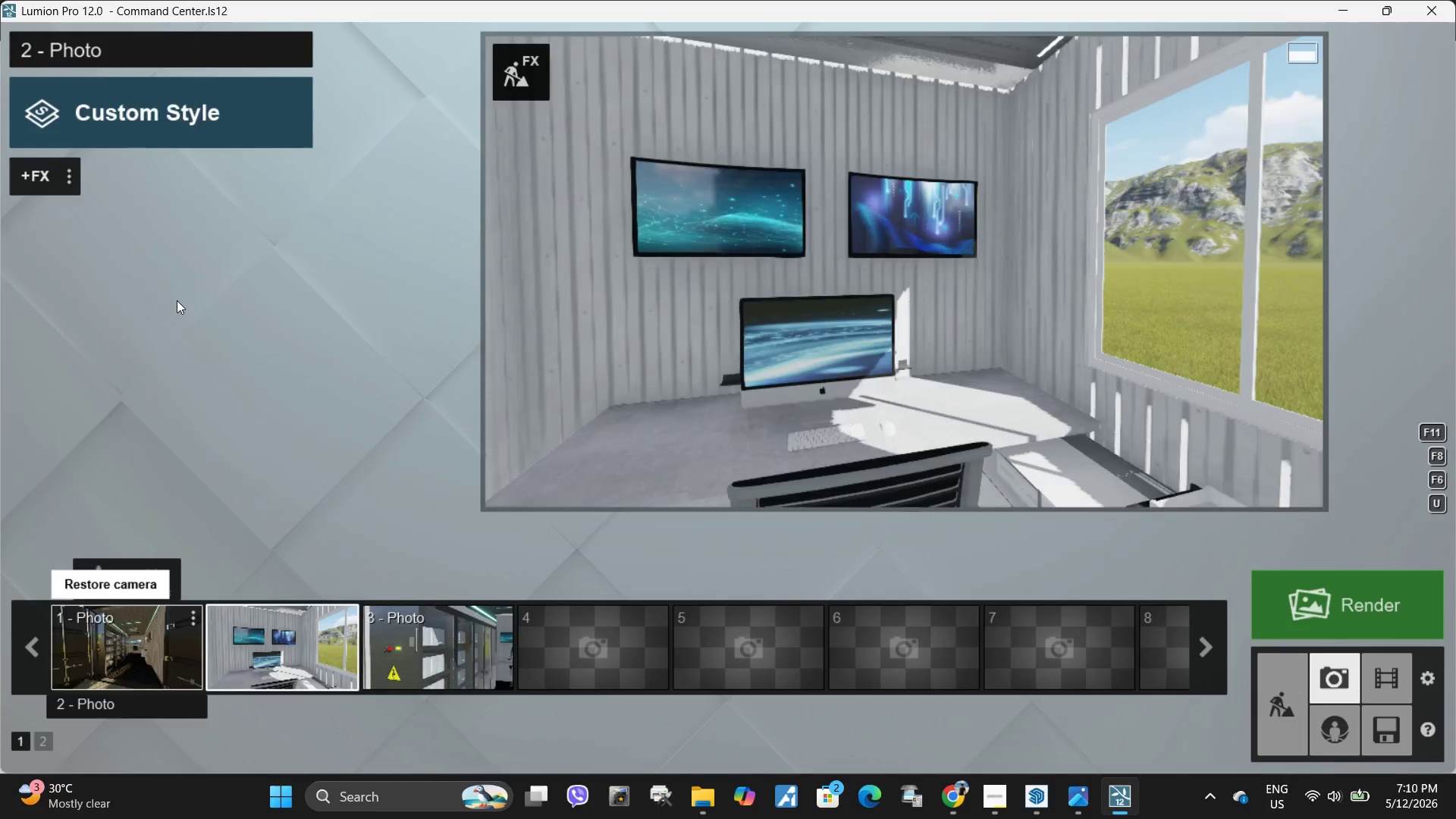 
left_click([130, 282])
 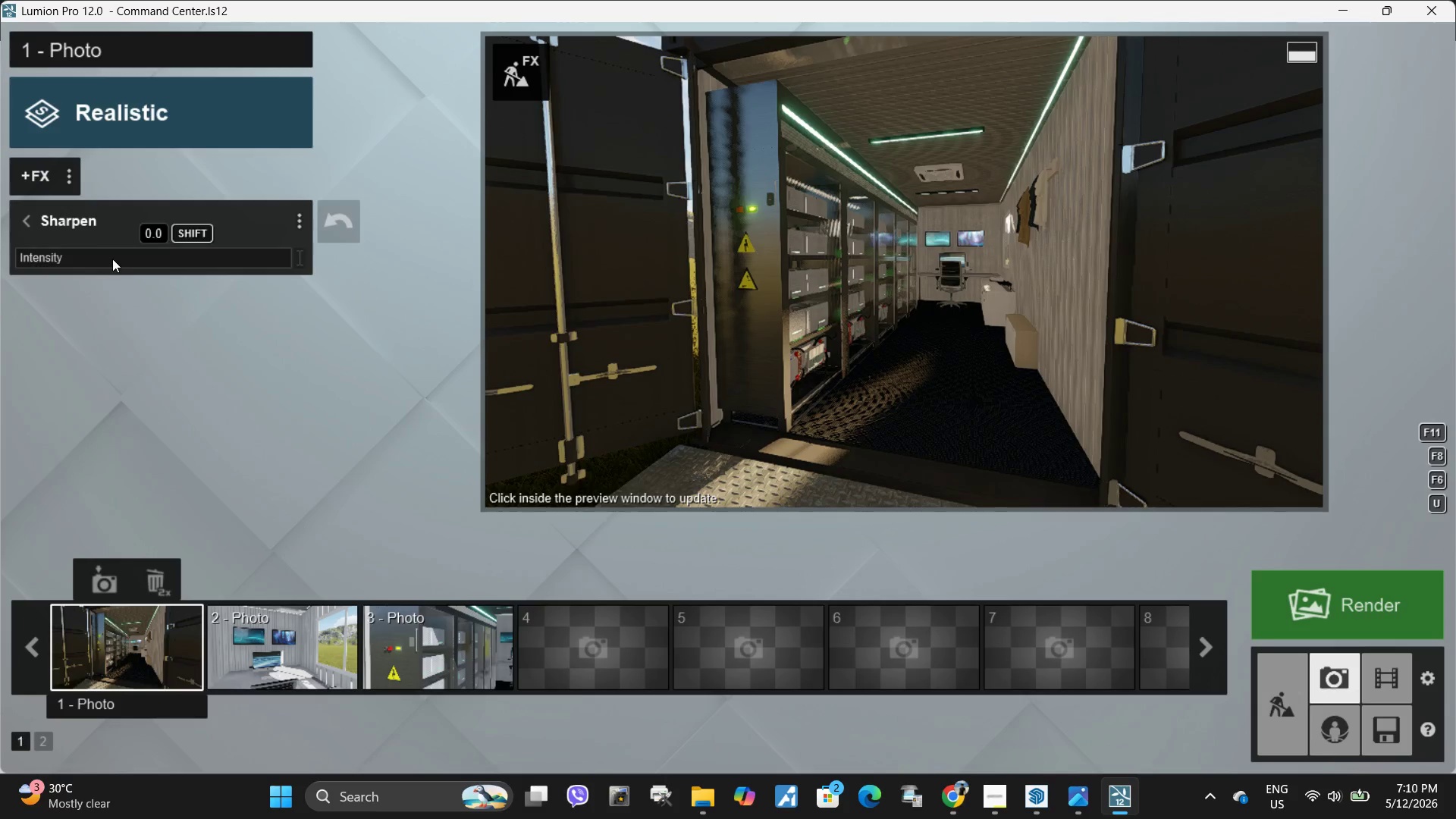 
left_click_drag(start_coordinate=[111, 259], to_coordinate=[79, 264])
 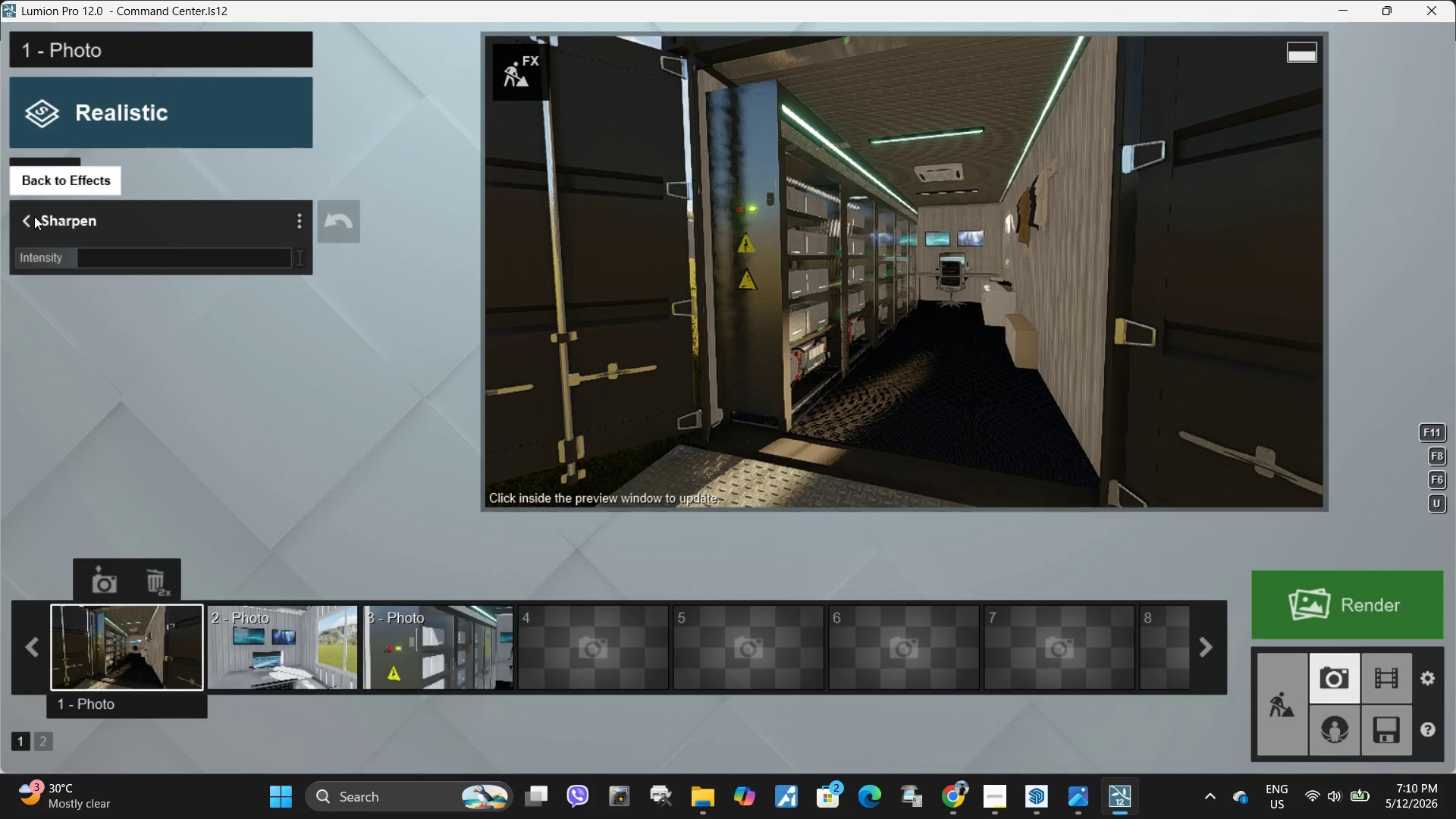 
left_click([30, 216])
 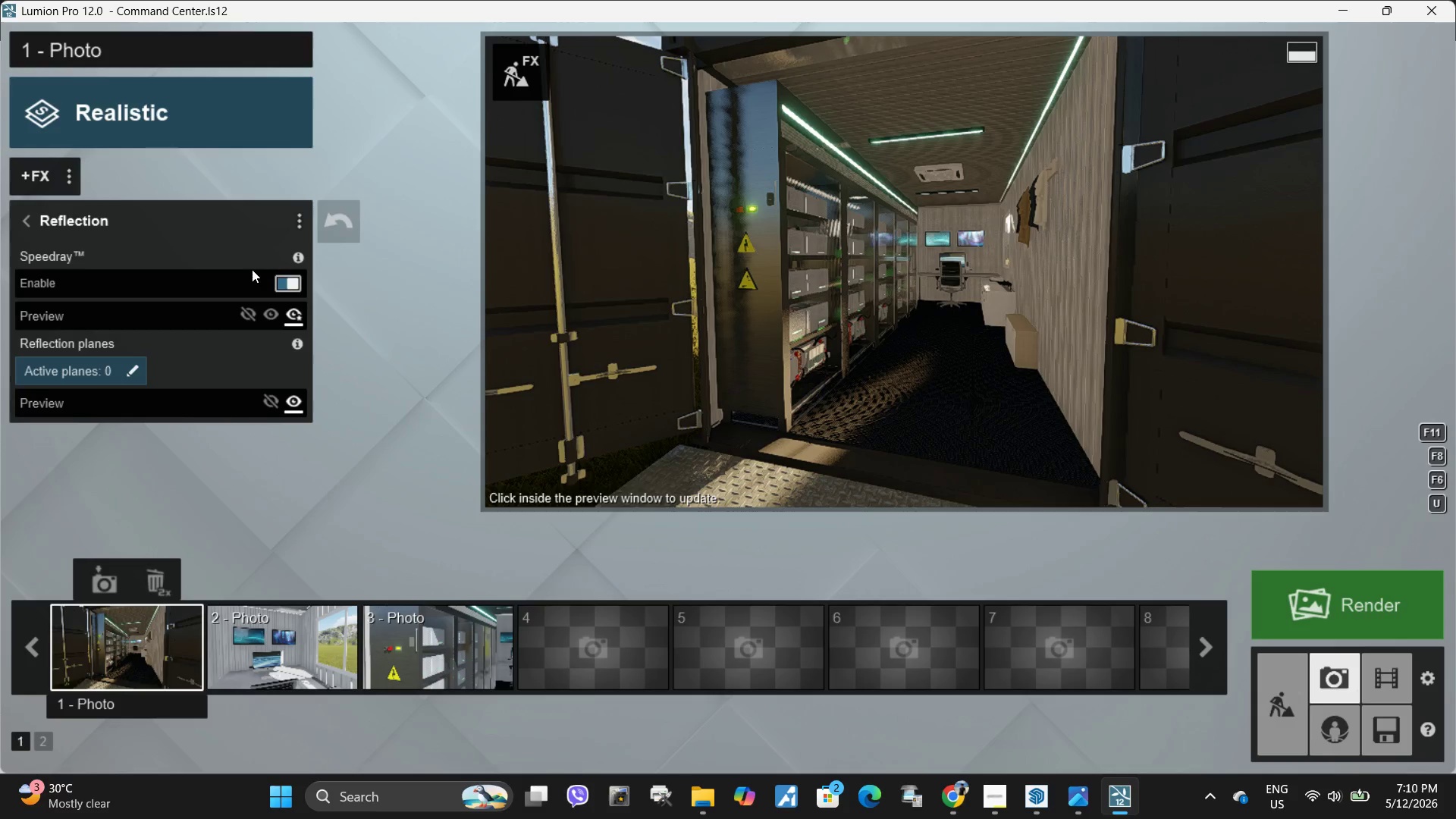 
left_click([25, 215])
 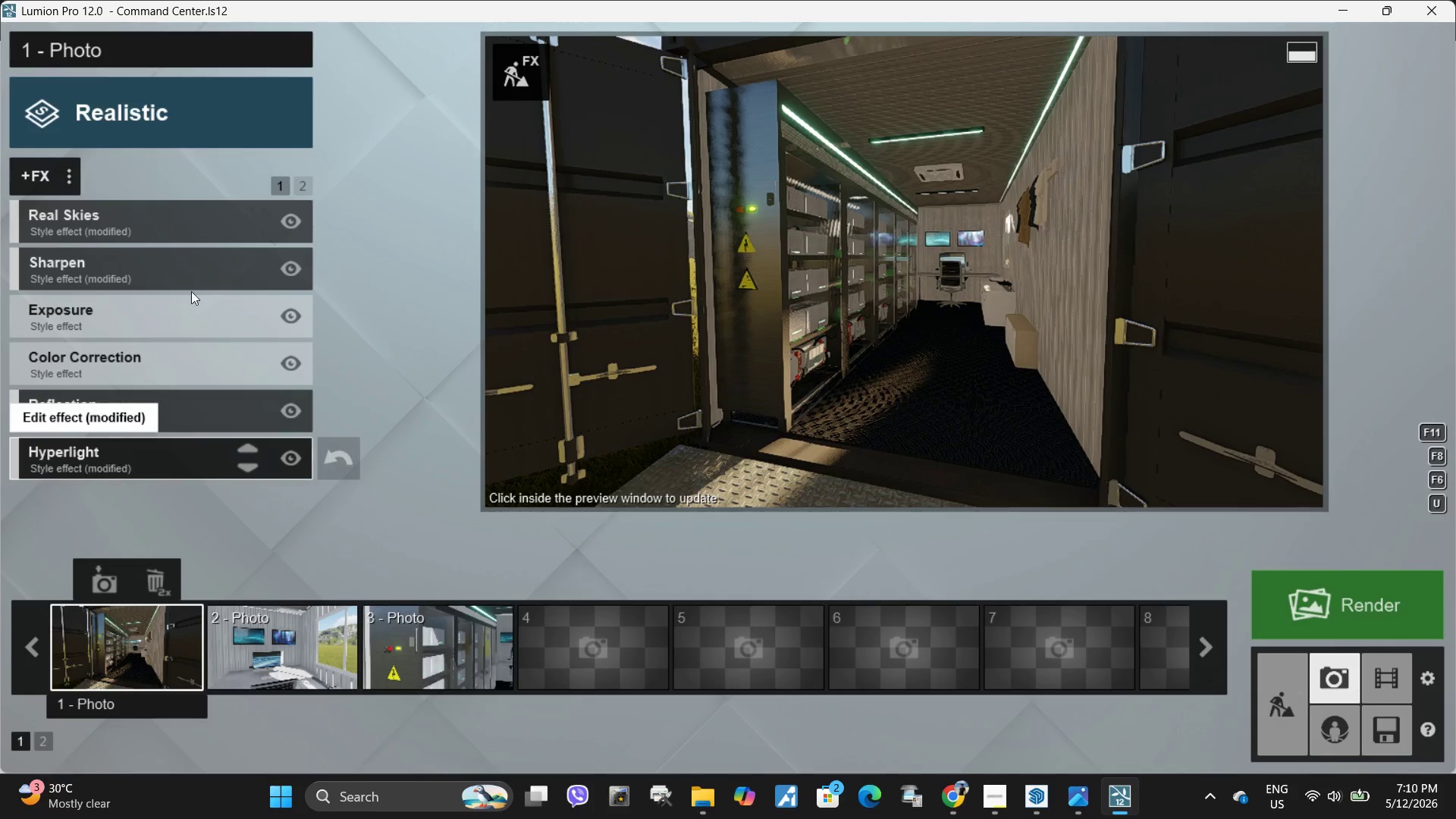 
left_click([304, 186])
 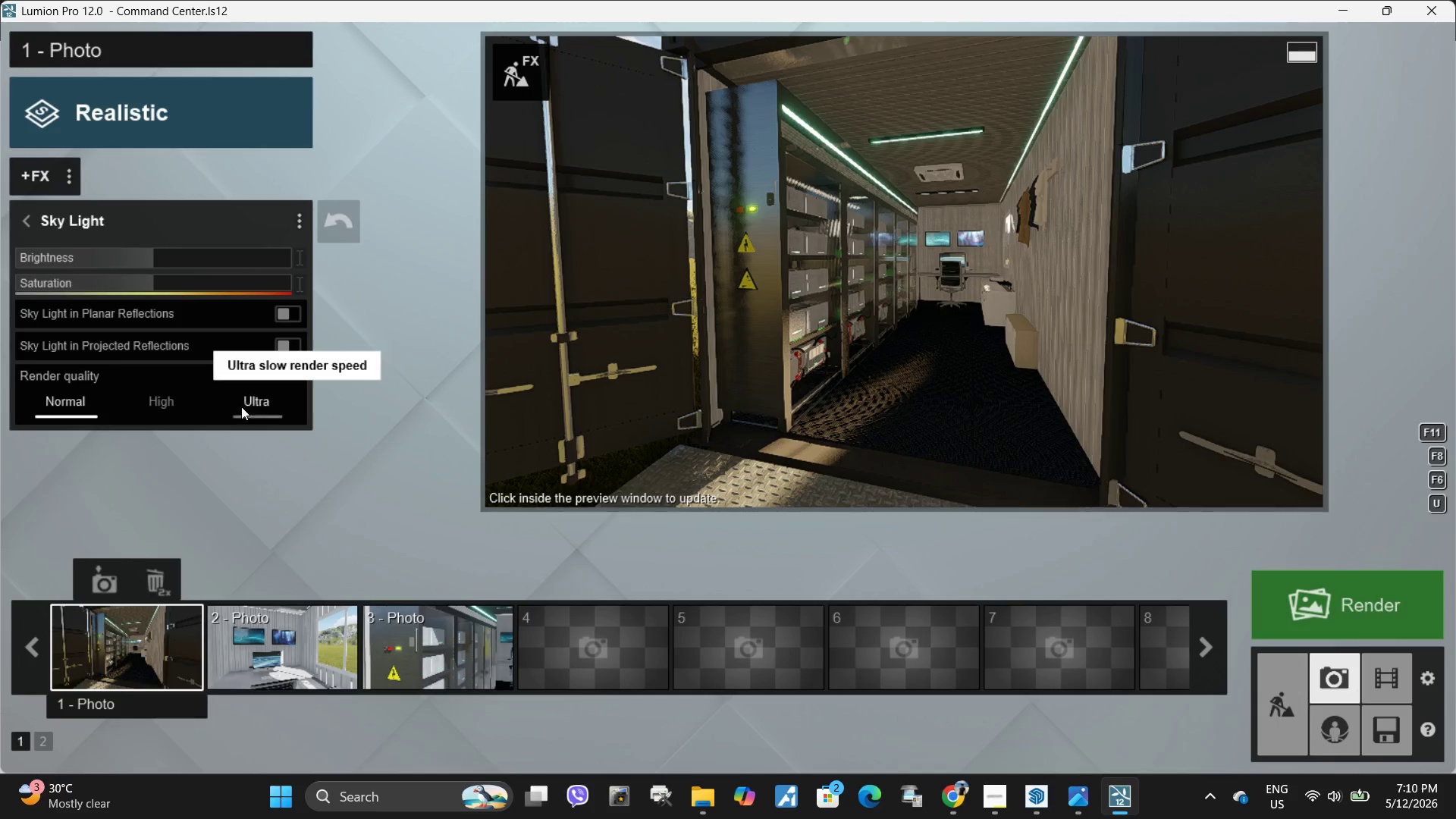 
double_click([991, 355])
 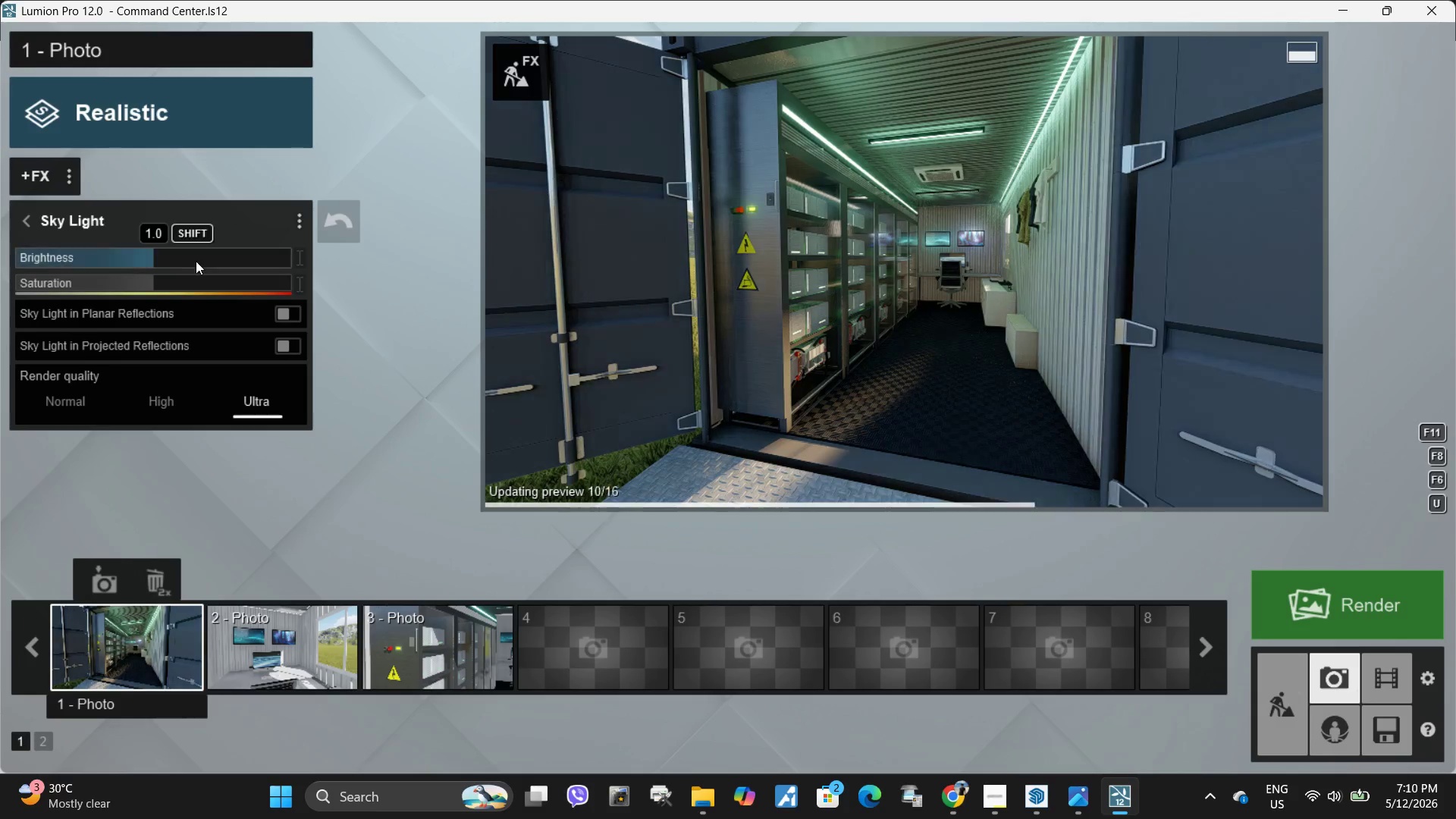 
left_click_drag(start_coordinate=[158, 254], to_coordinate=[361, 269])
 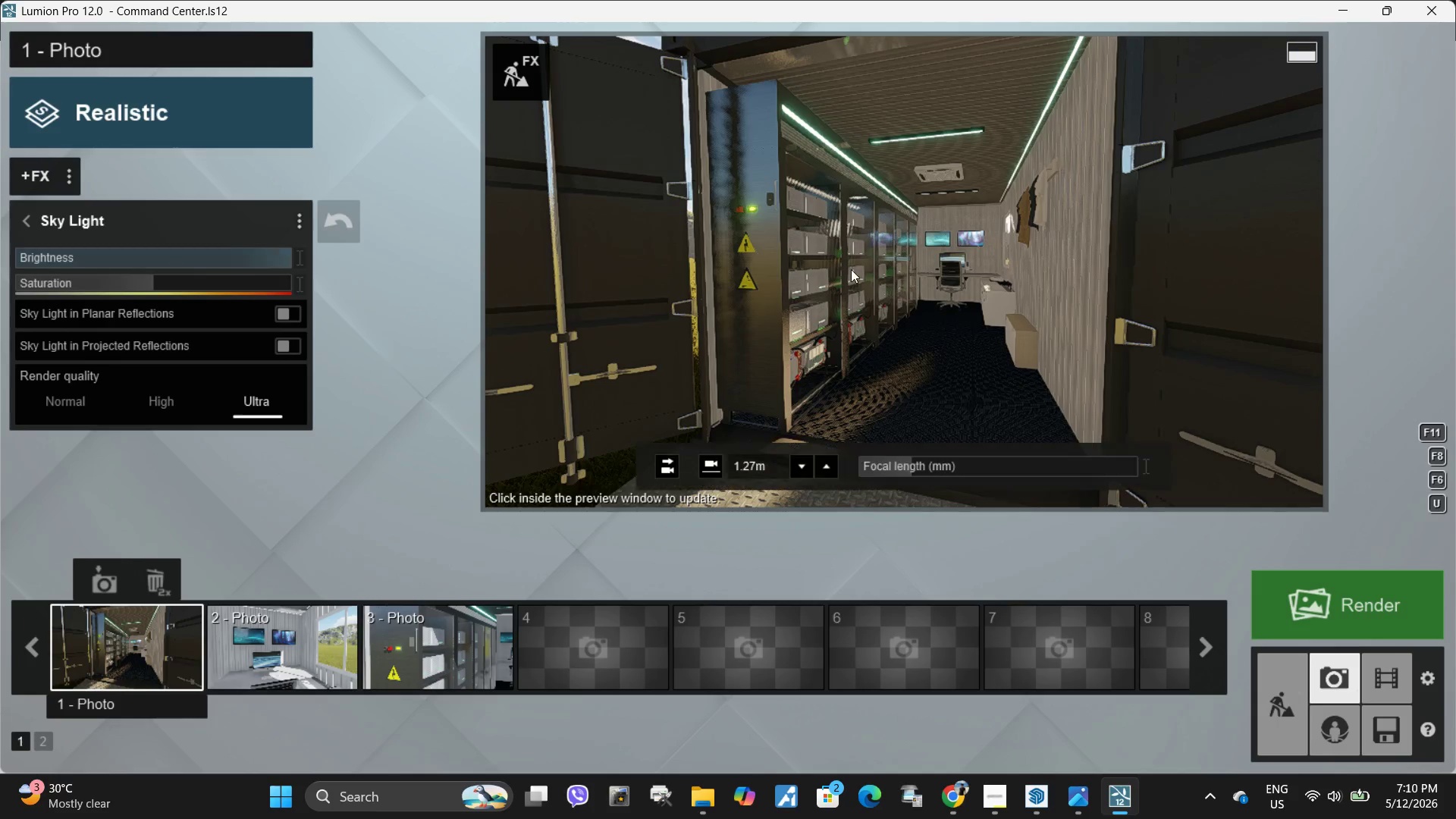 
left_click([851, 269])
 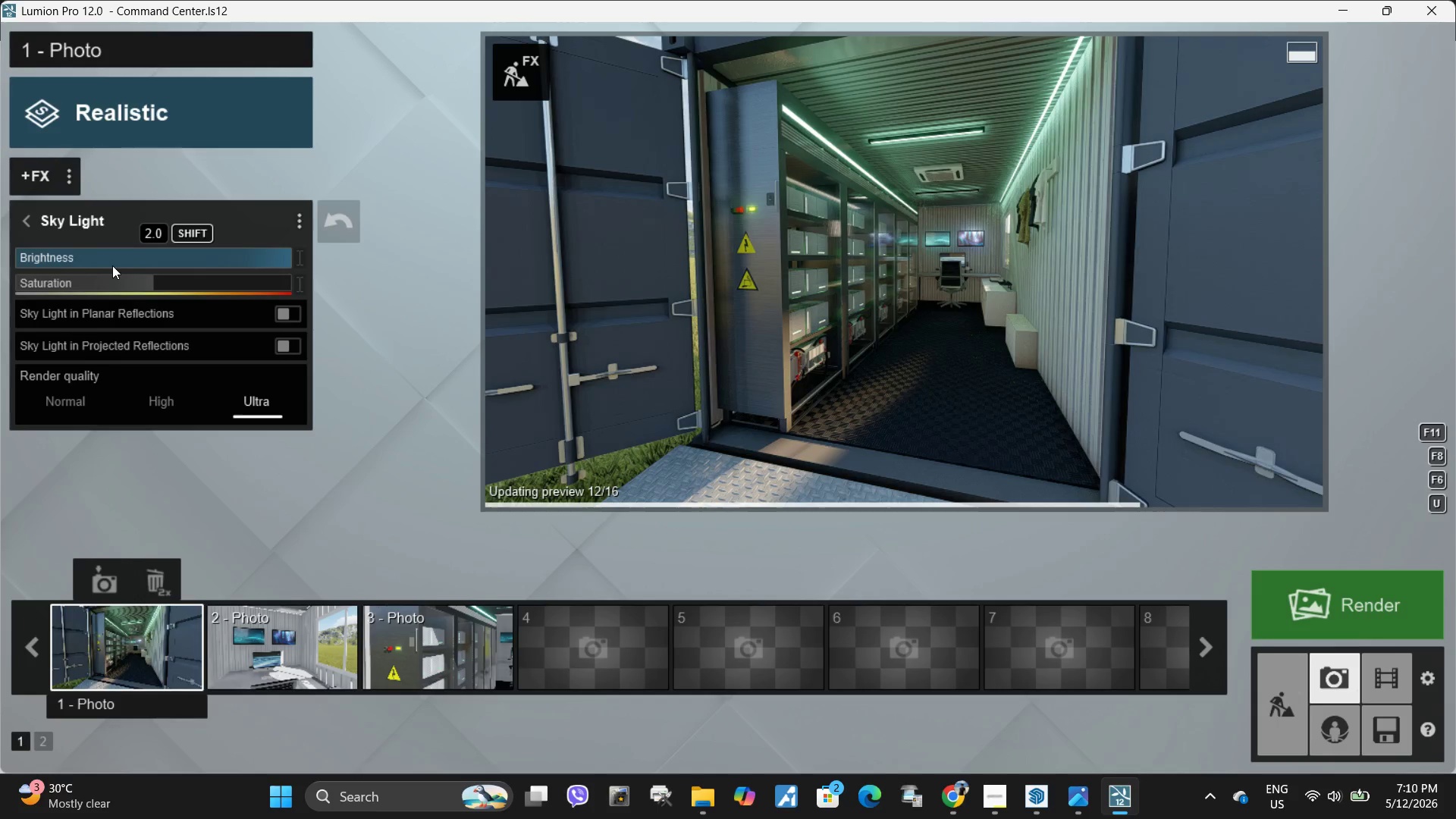 
left_click_drag(start_coordinate=[92, 257], to_coordinate=[0, 255])
 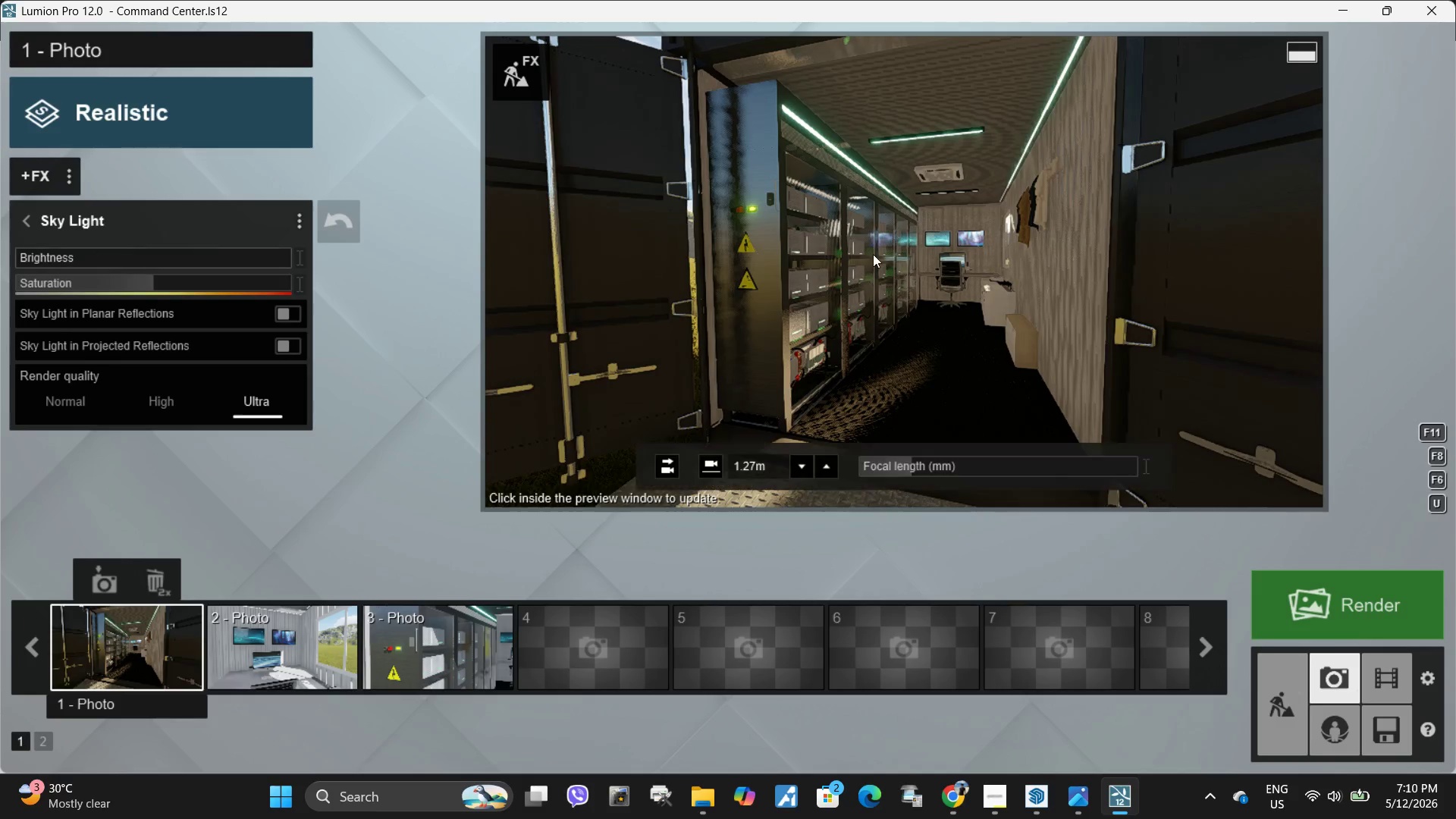 
left_click([896, 254])
 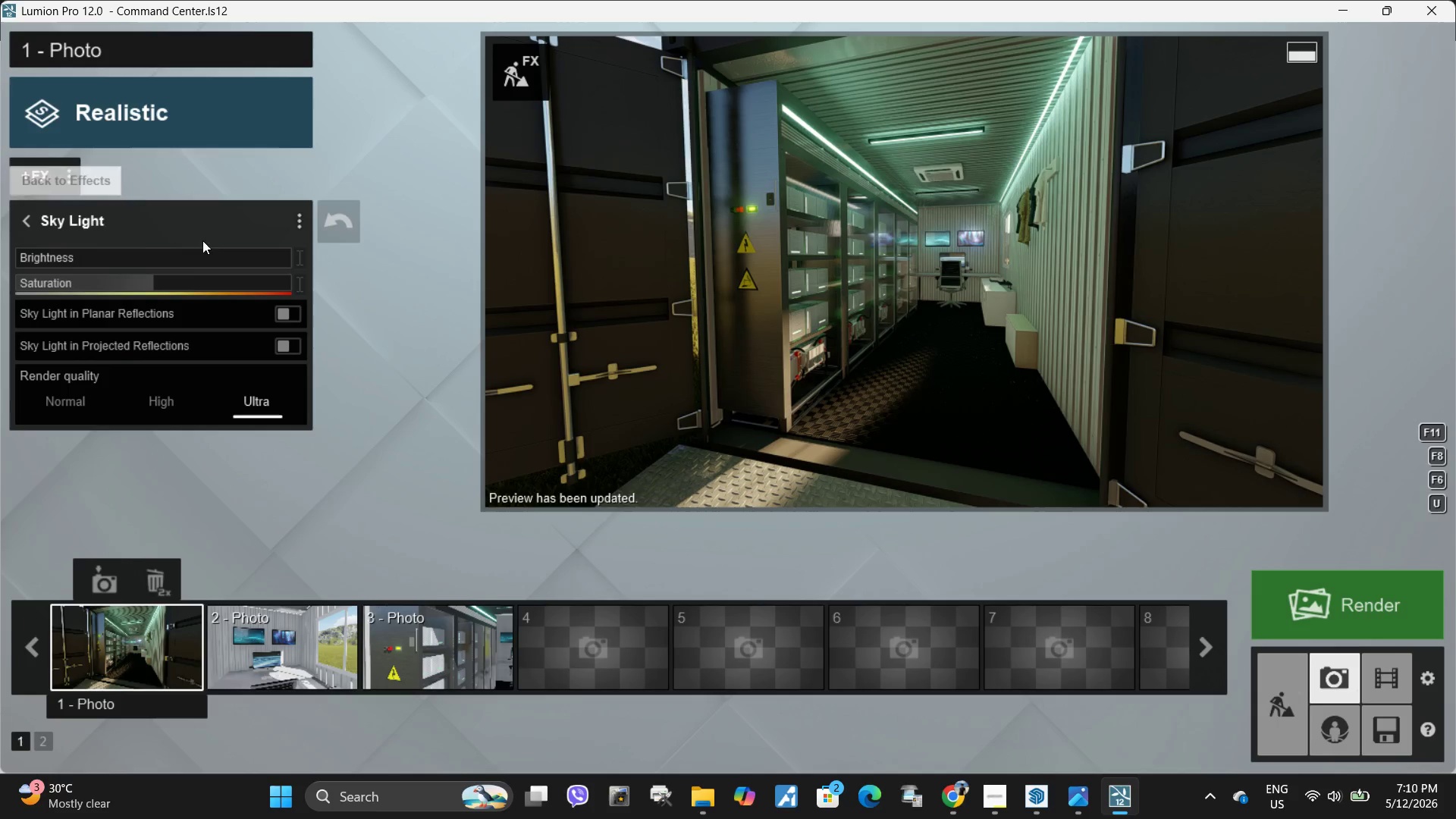 
left_click_drag(start_coordinate=[60, 259], to_coordinate=[85, 256])
 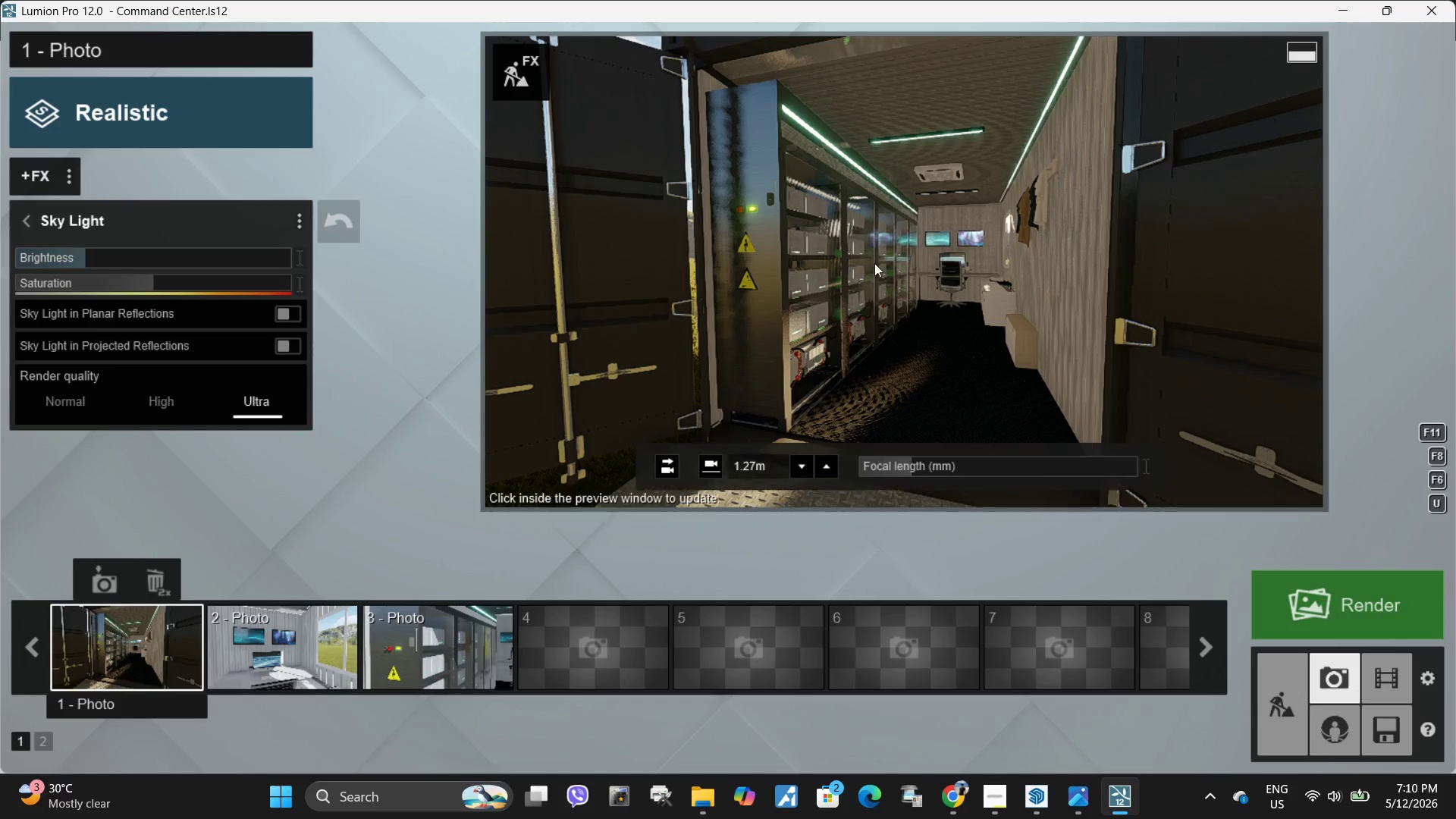 
left_click([874, 263])
 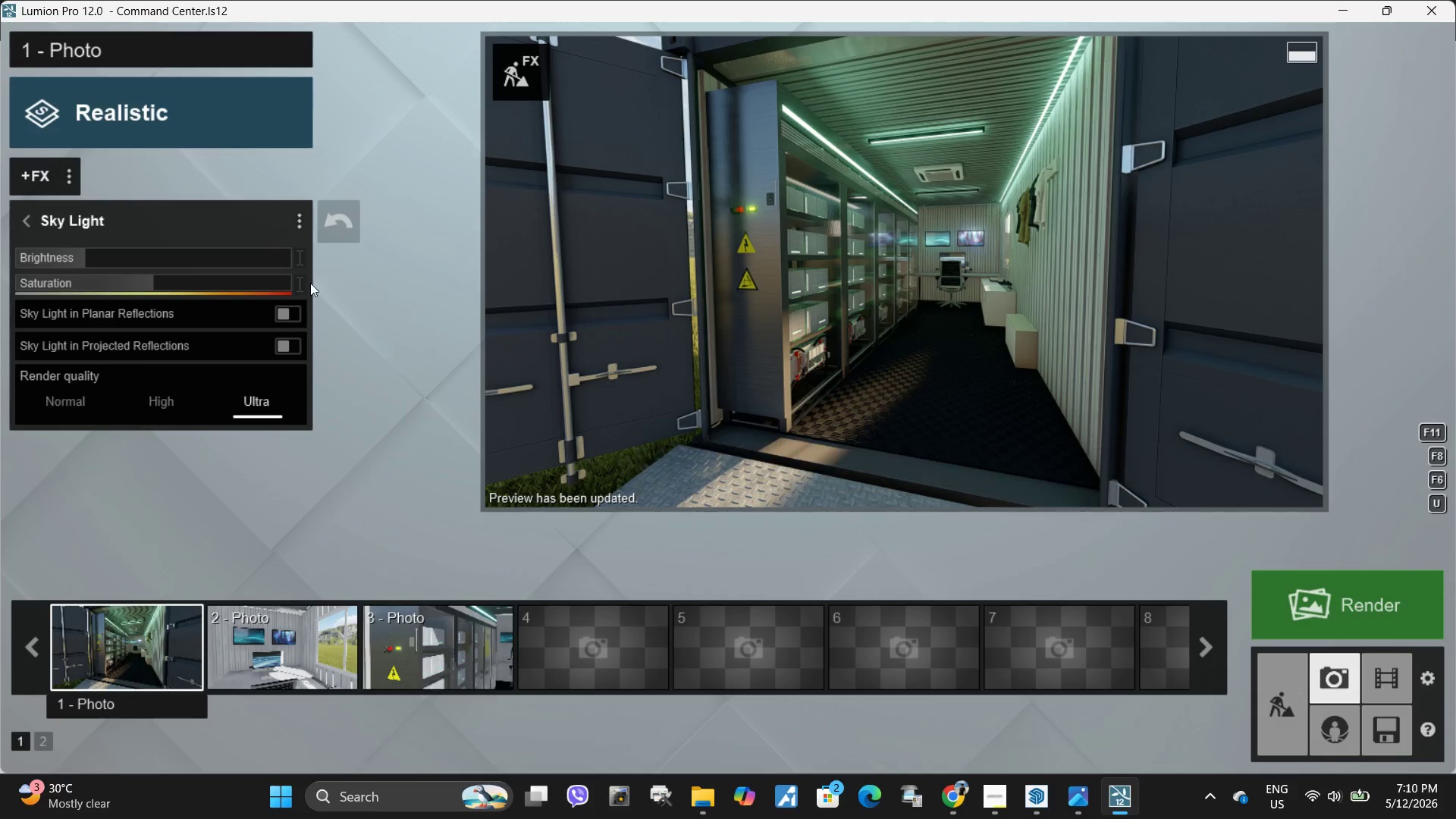 
wait(8.92)
 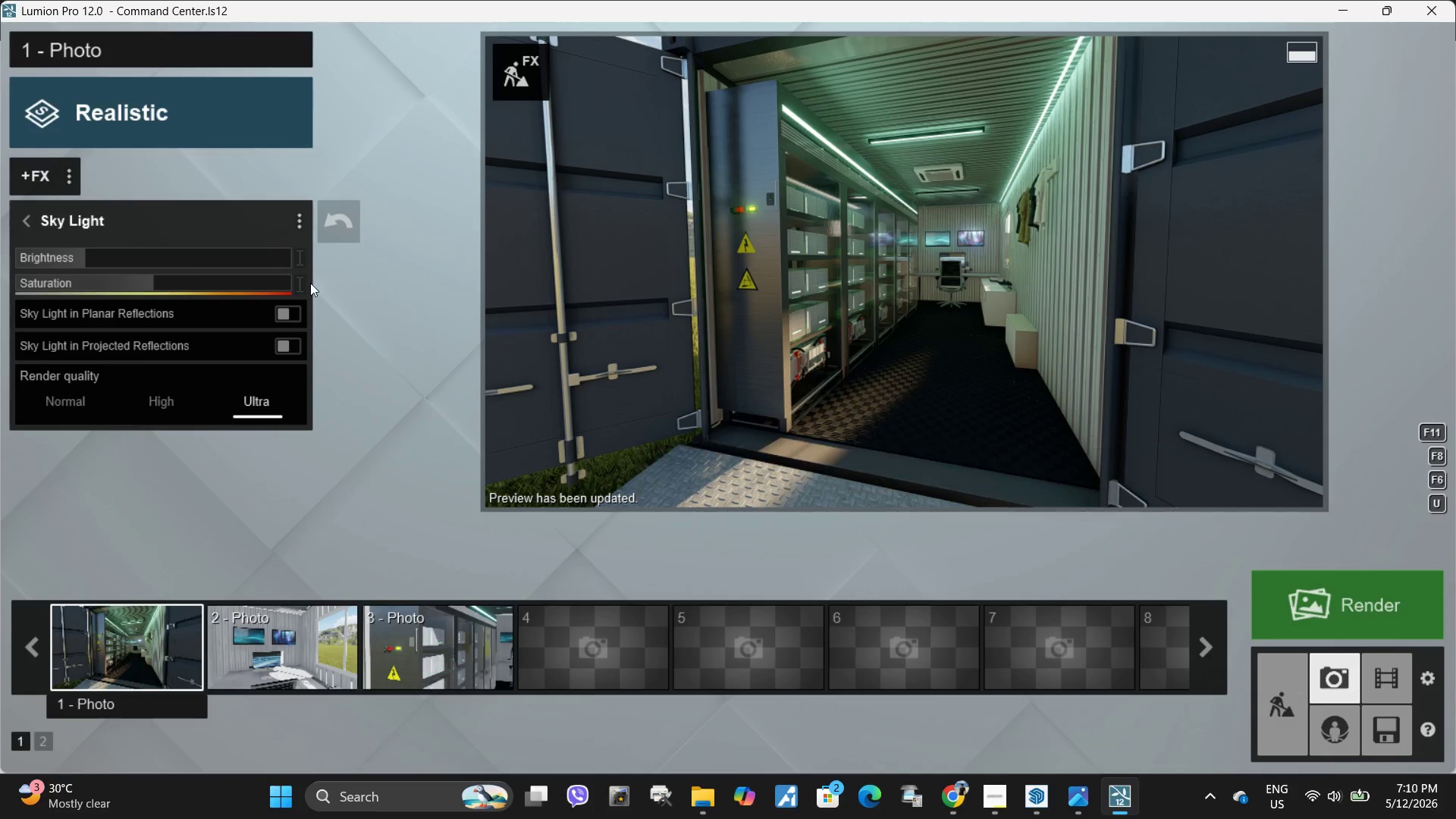 
left_click([523, 71])
 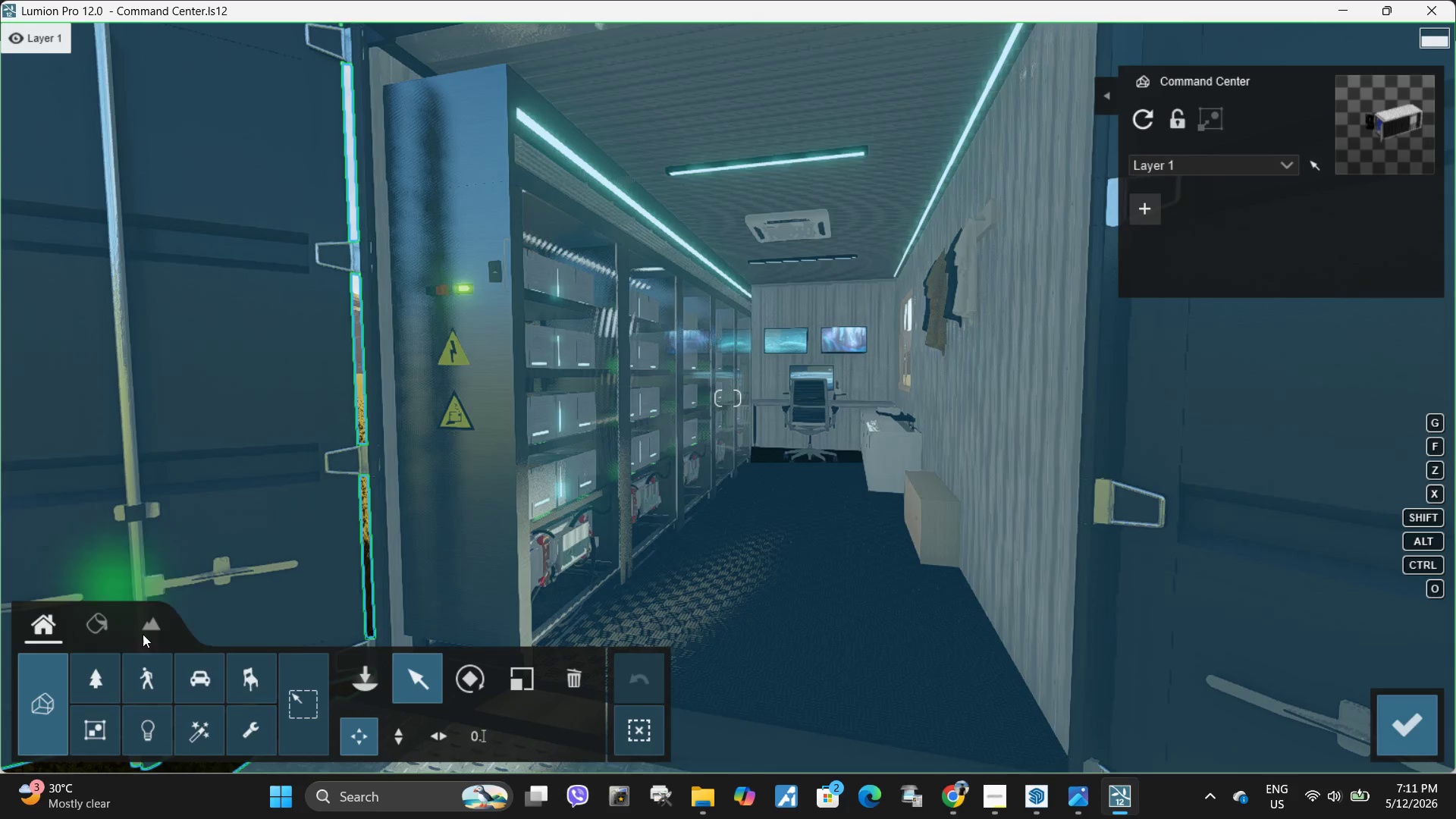 
left_click([89, 633])
 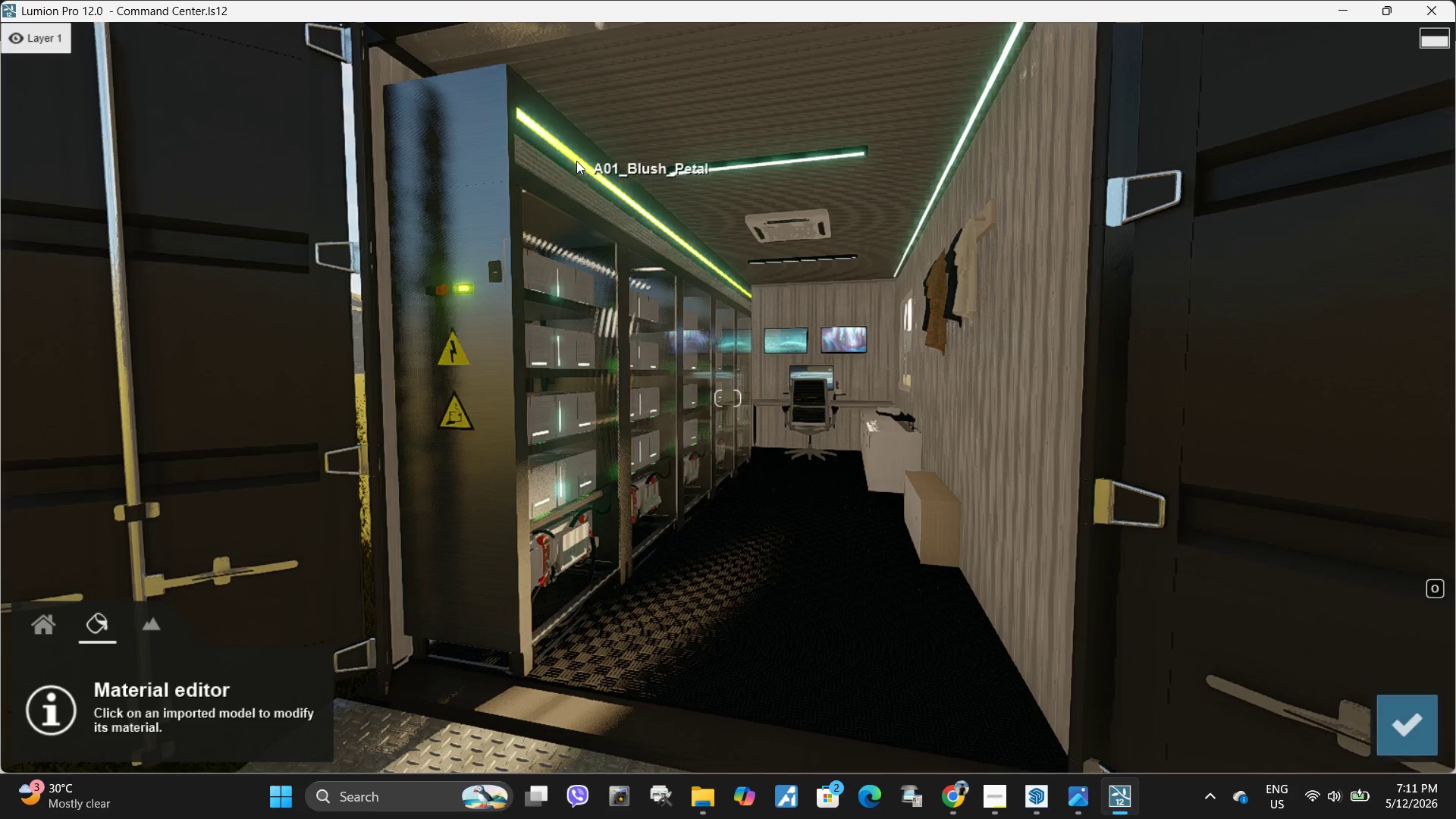 
left_click([579, 158])
 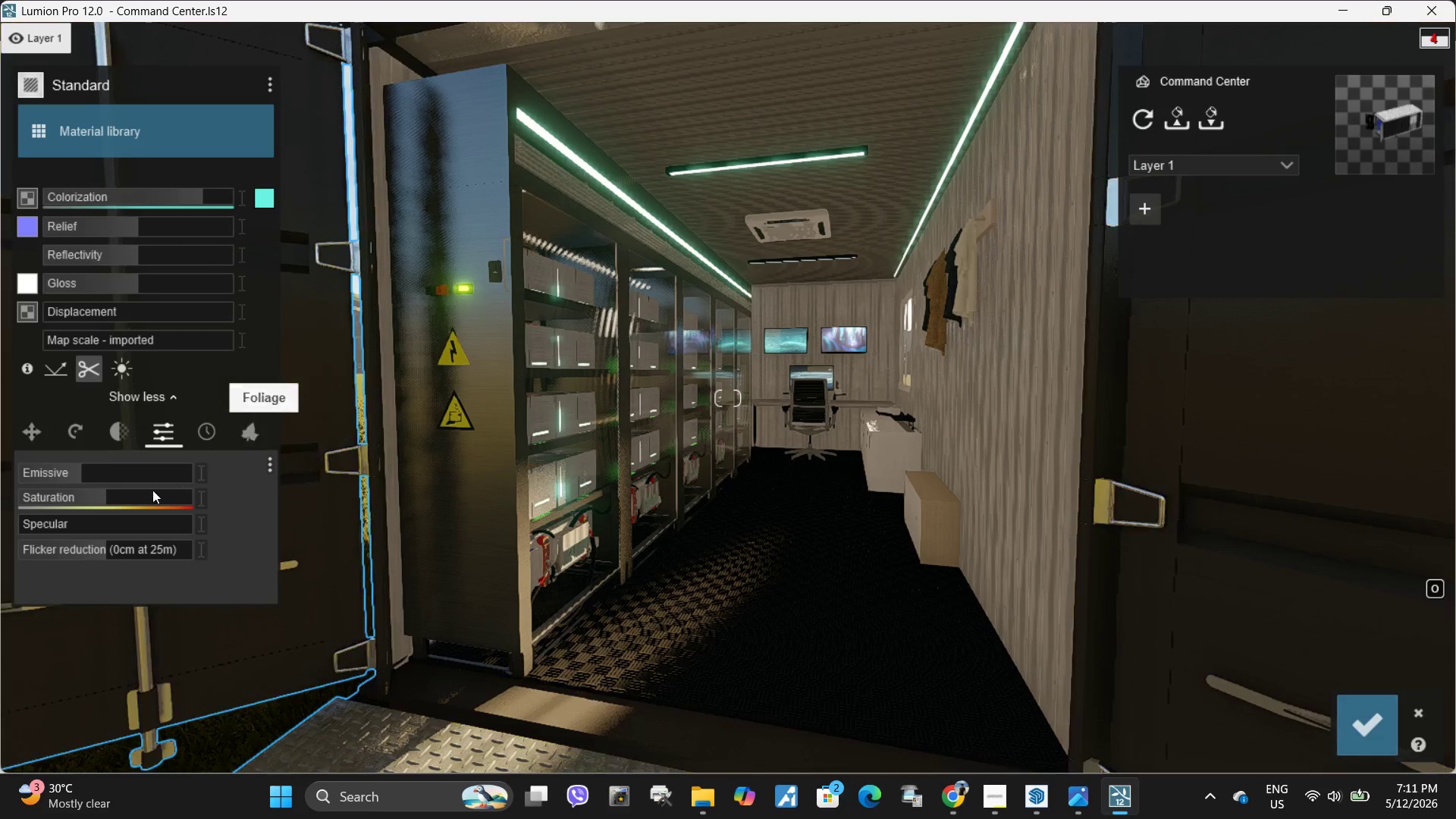 
left_click_drag(start_coordinate=[80, 469], to_coordinate=[73, 471])
 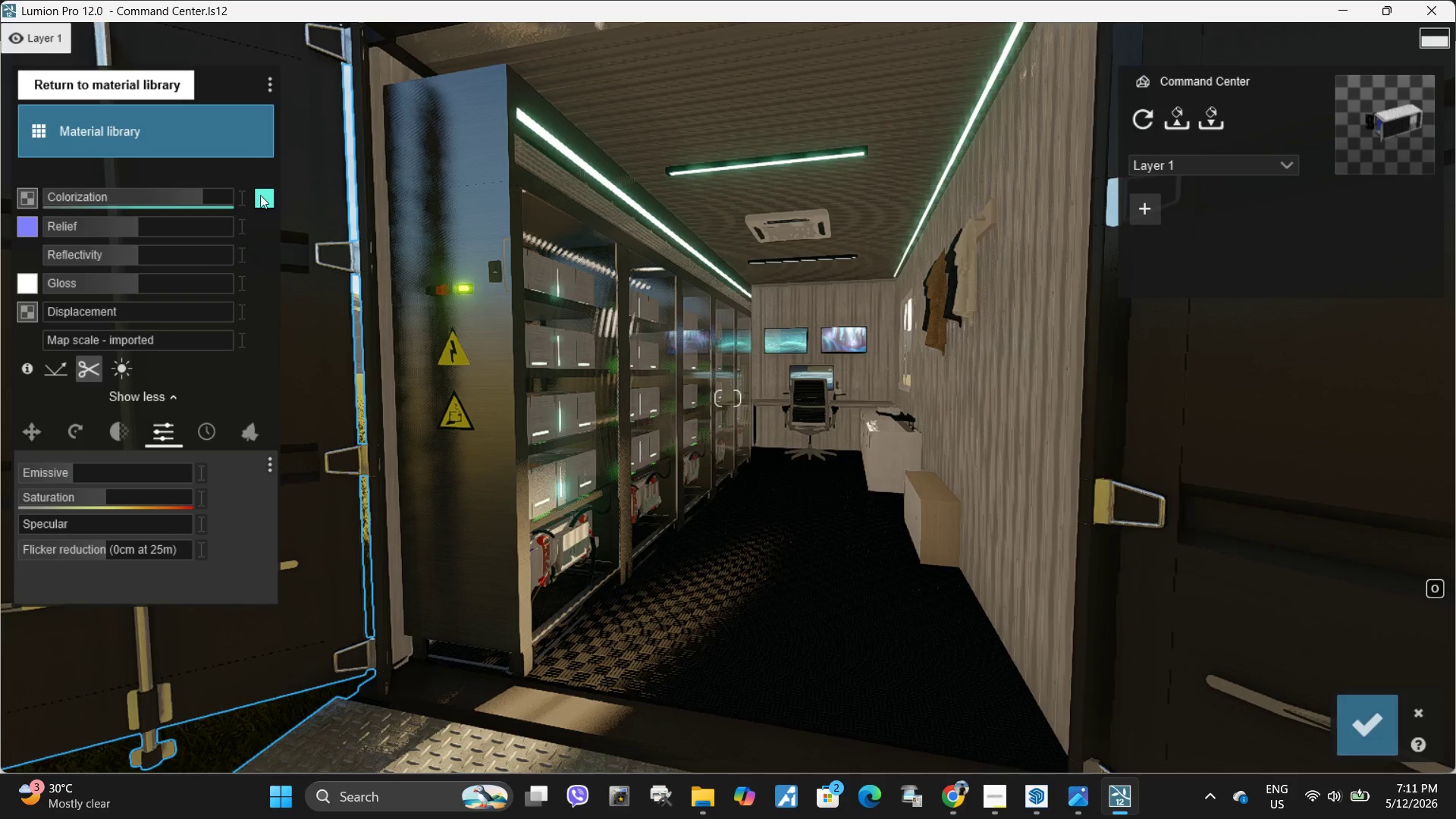 
left_click([264, 202])
 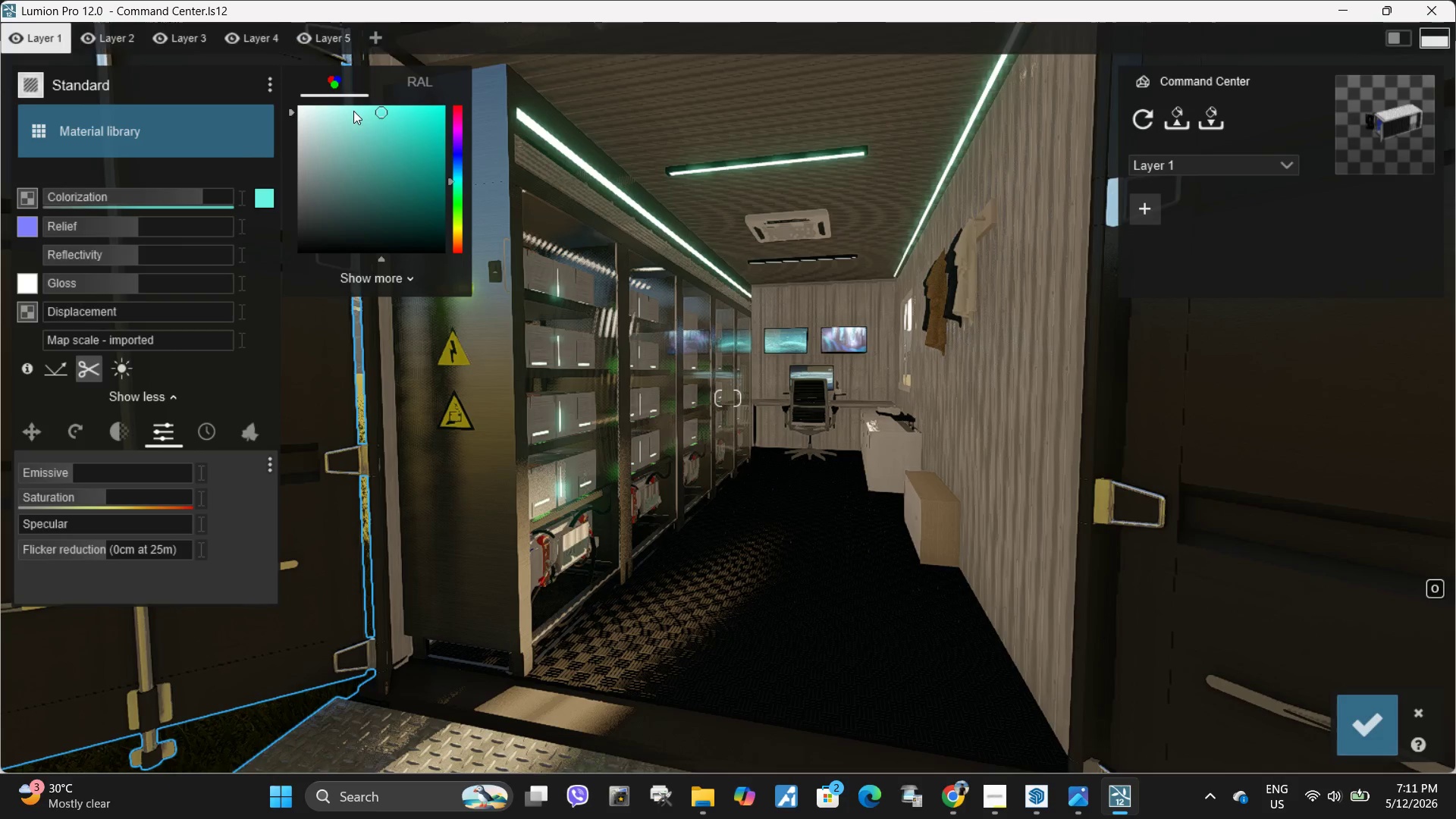 
left_click_drag(start_coordinate=[376, 111], to_coordinate=[397, 108])
 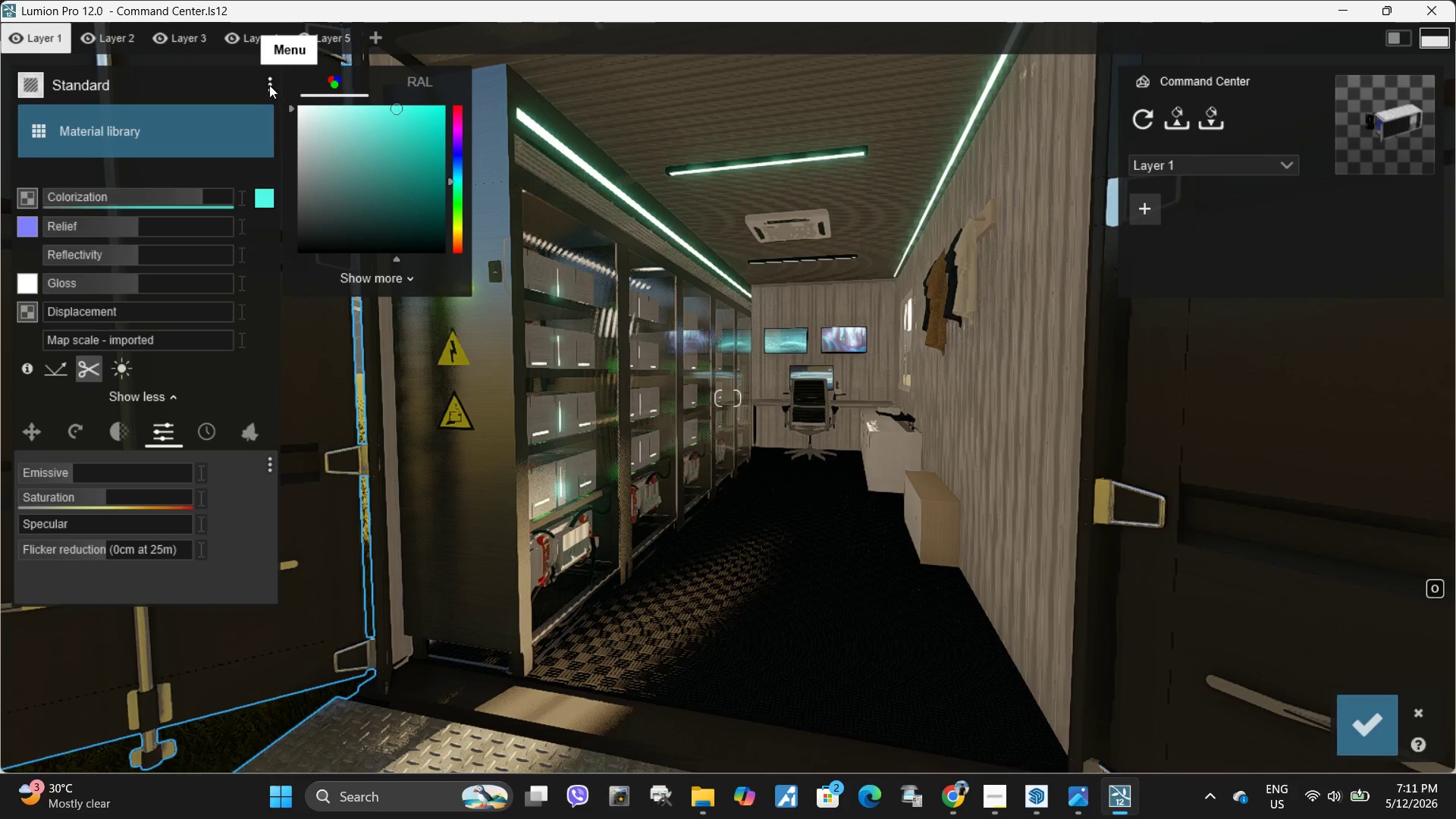 
left_click([267, 84])
 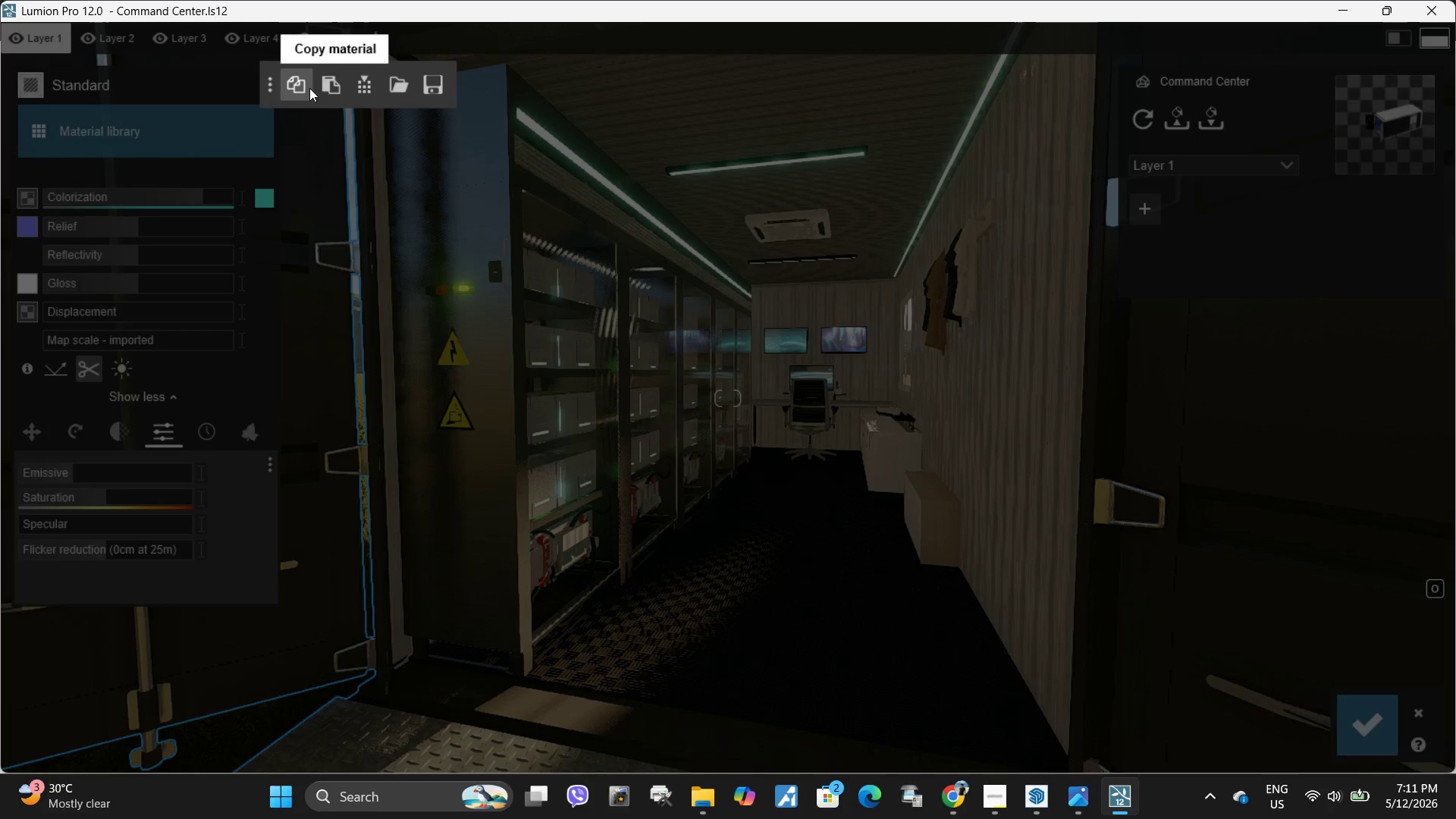 
left_click([296, 85])
 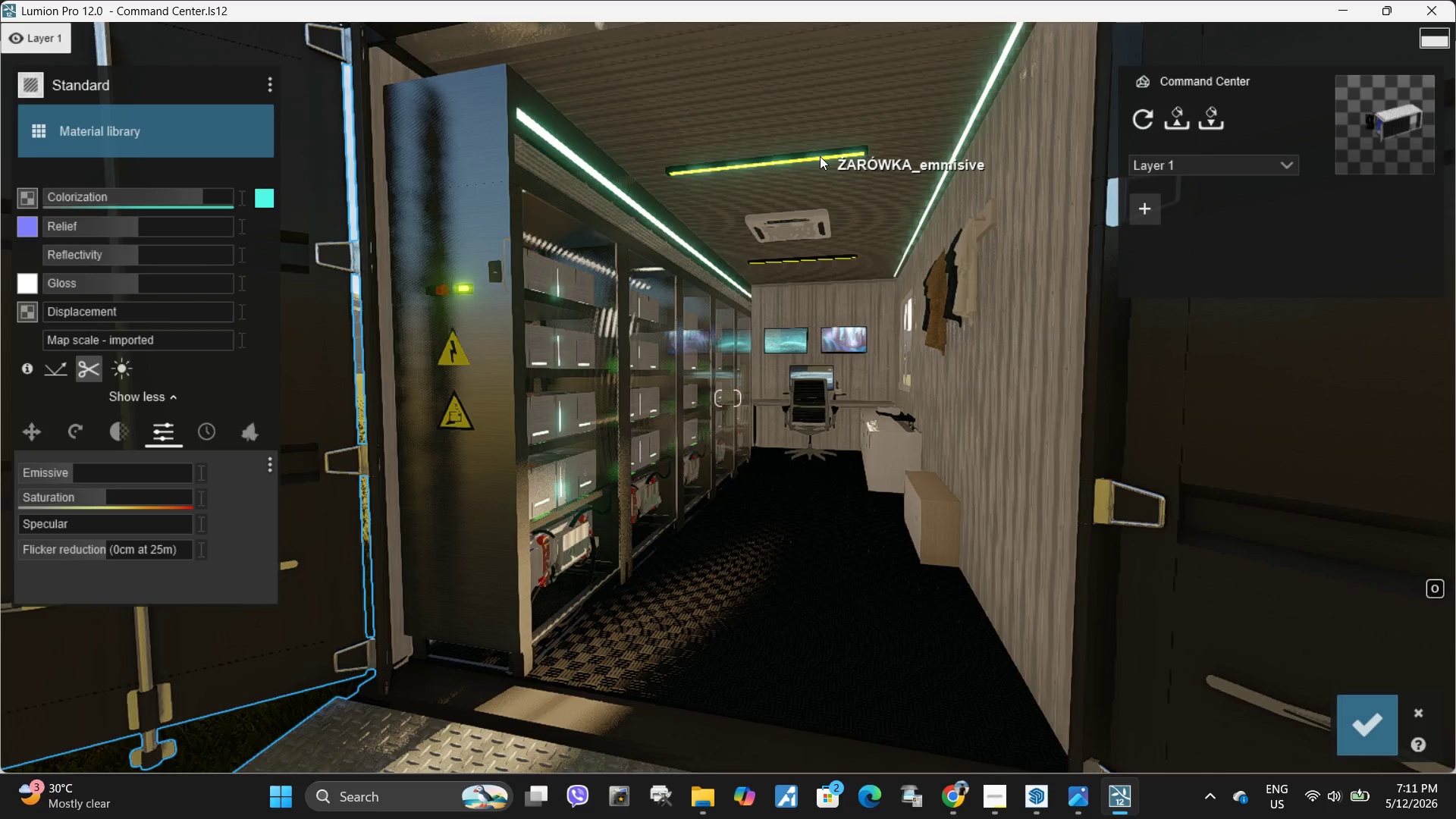 
left_click([820, 156])
 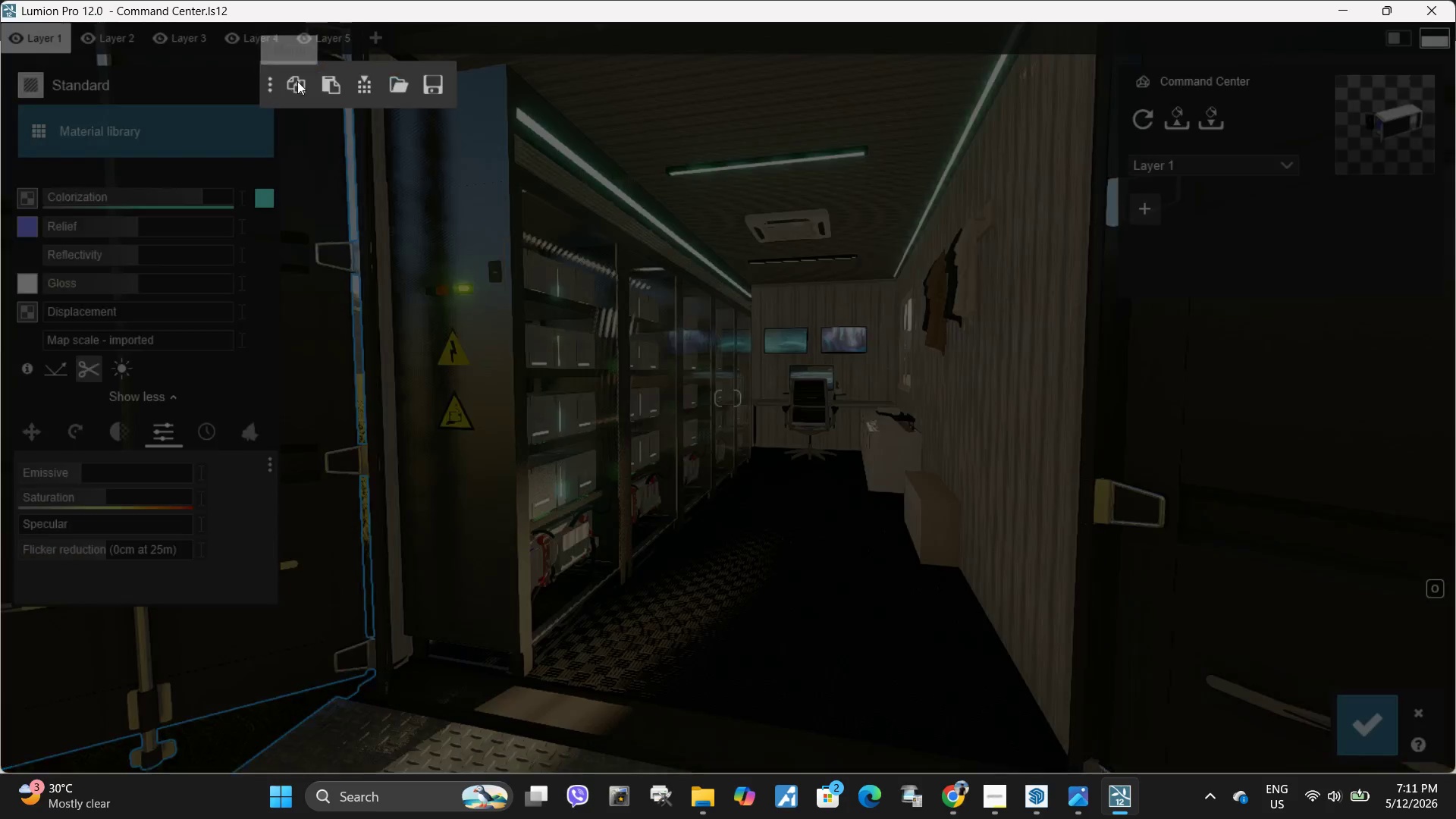 
left_click([325, 81])
 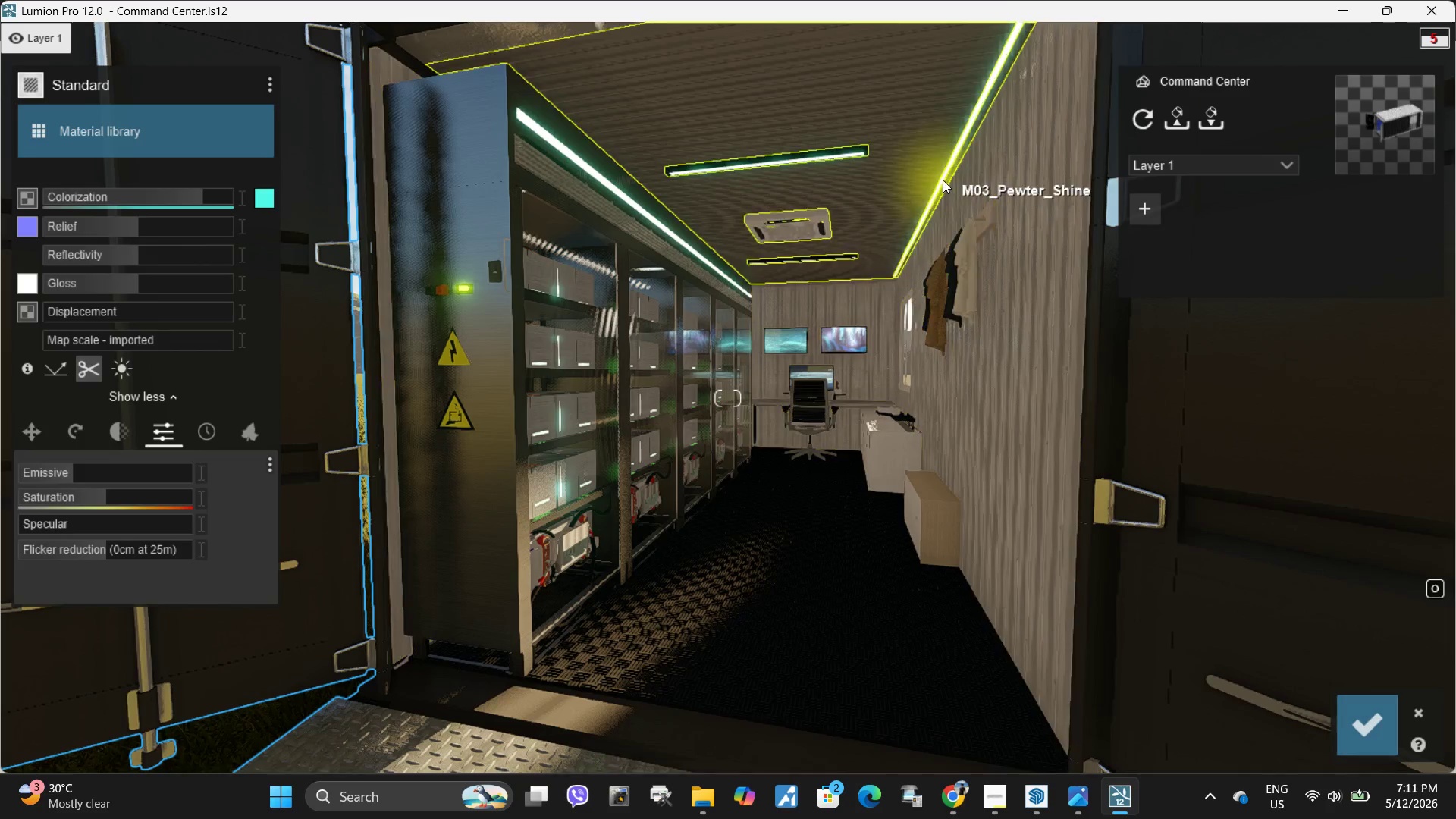 
left_click([943, 180])
 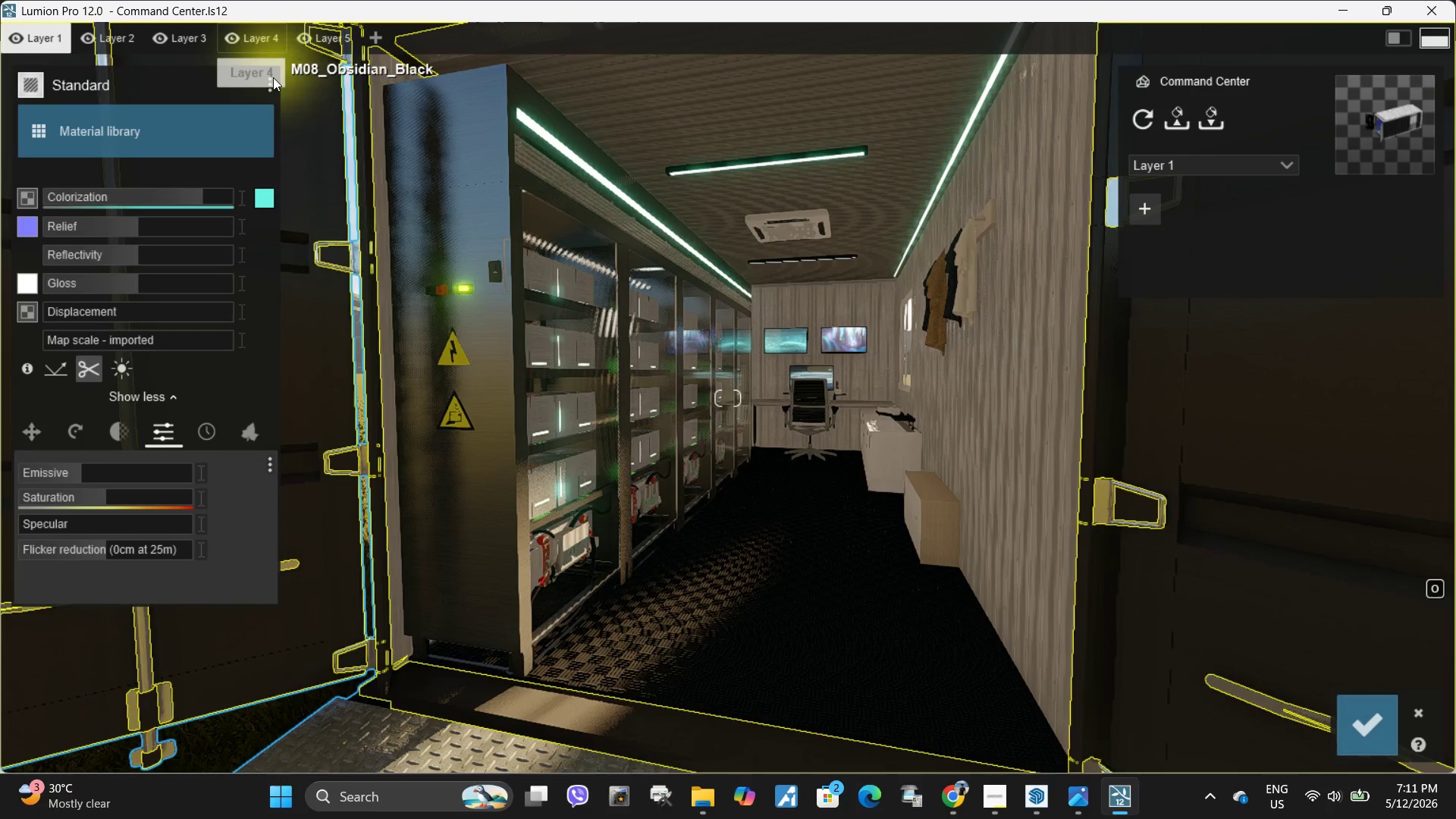 
left_click([270, 90])
 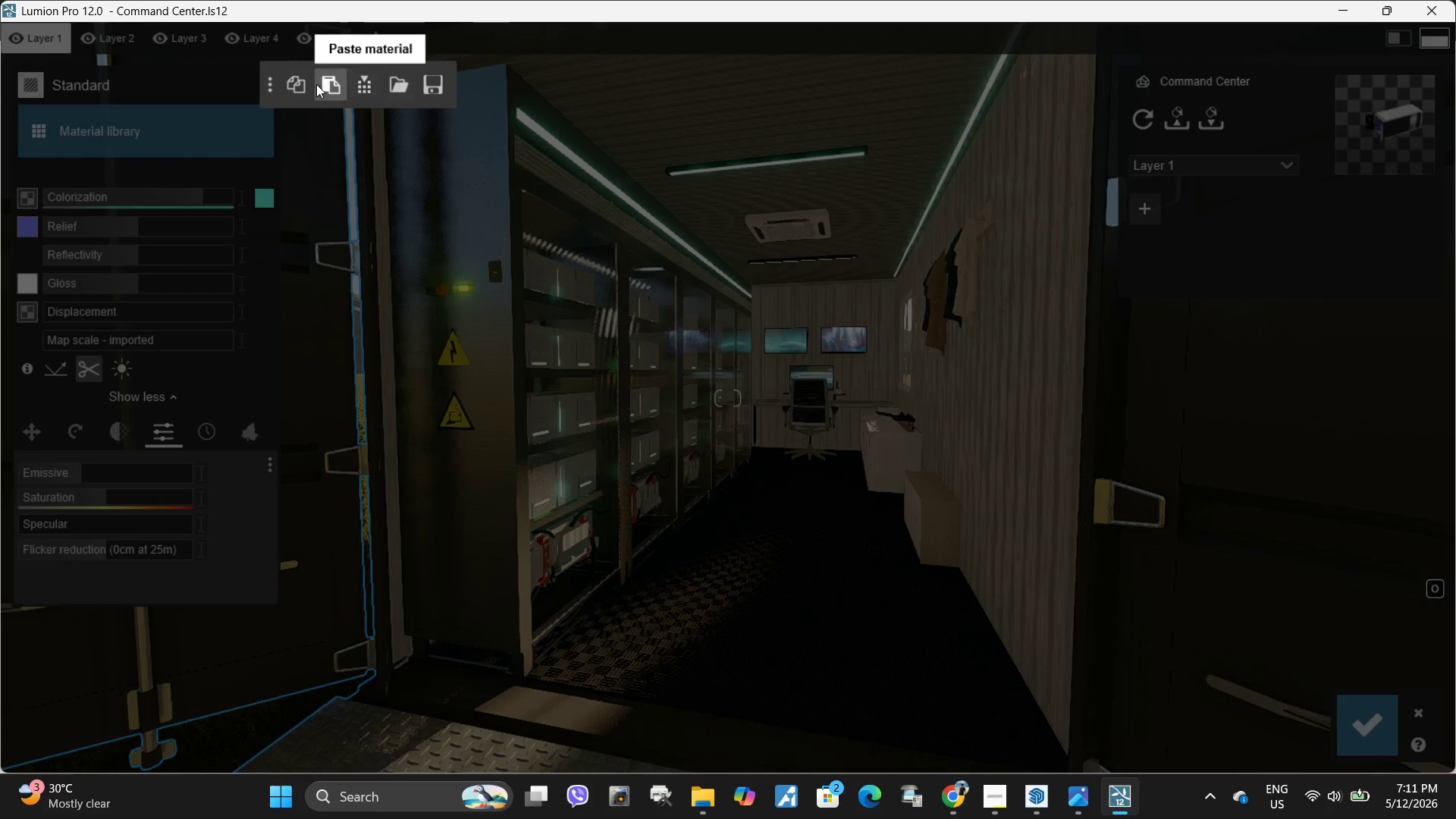 
left_click([329, 85])
 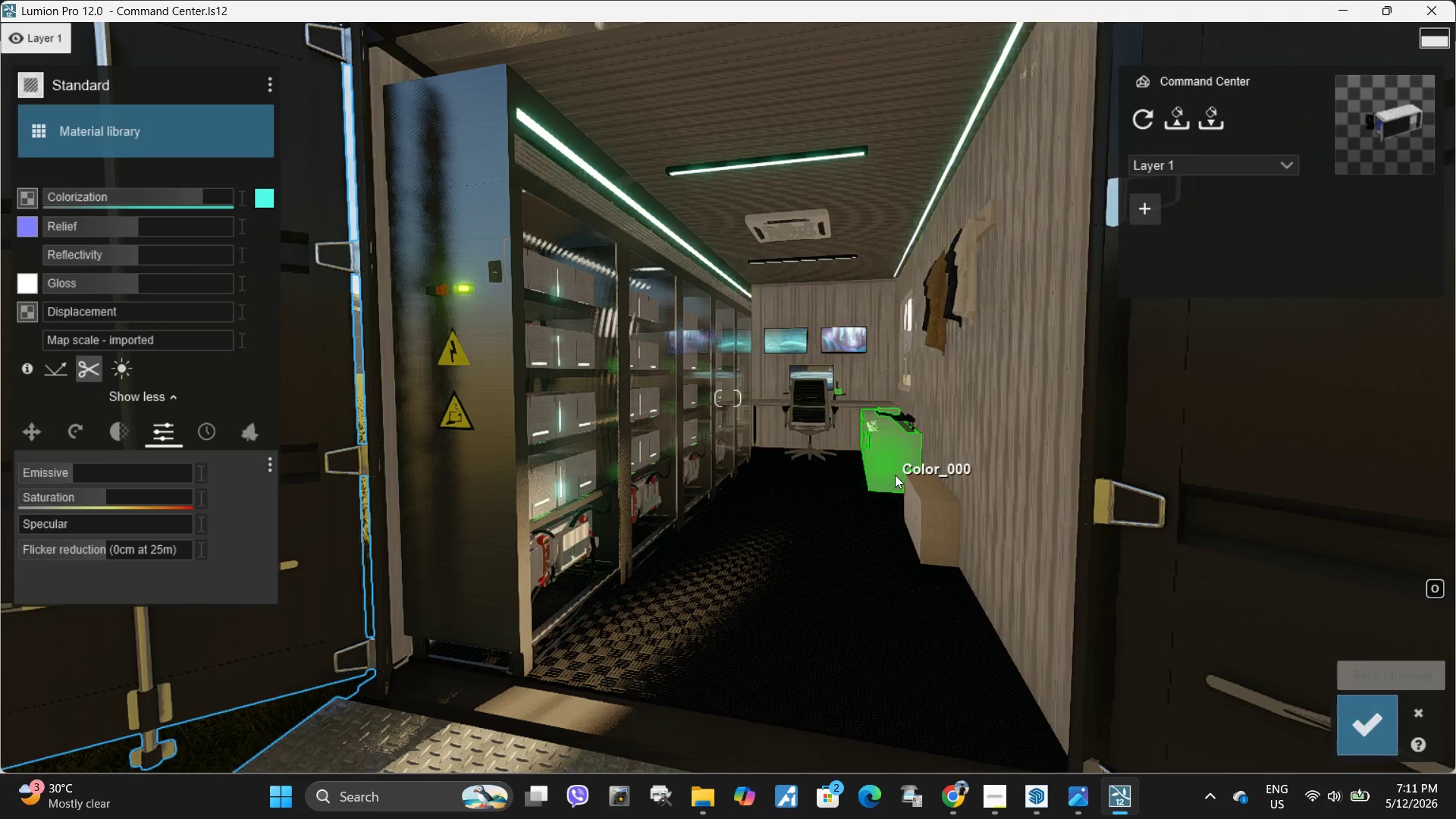 
left_click([898, 466])
 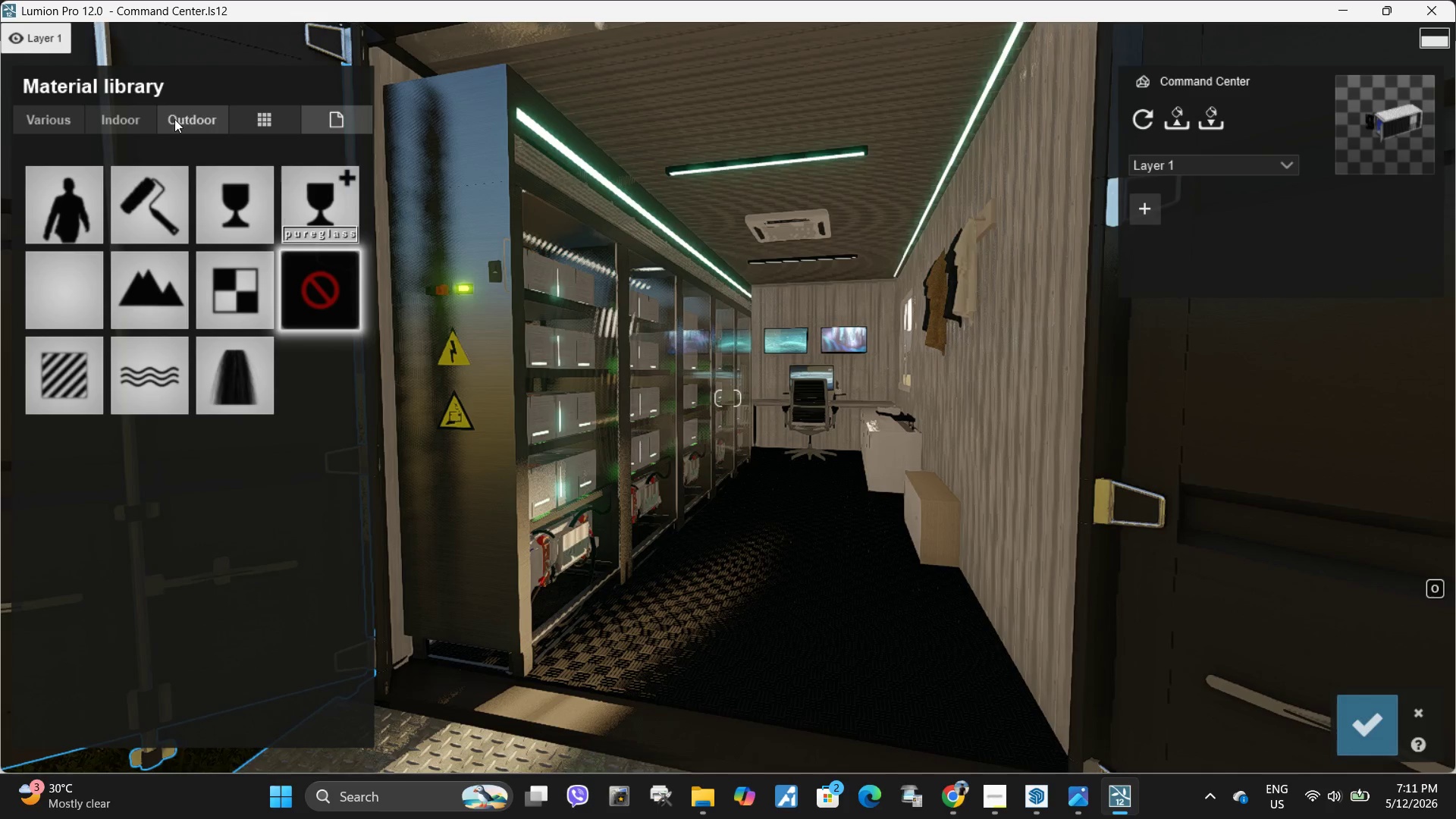 
left_click([136, 120])
 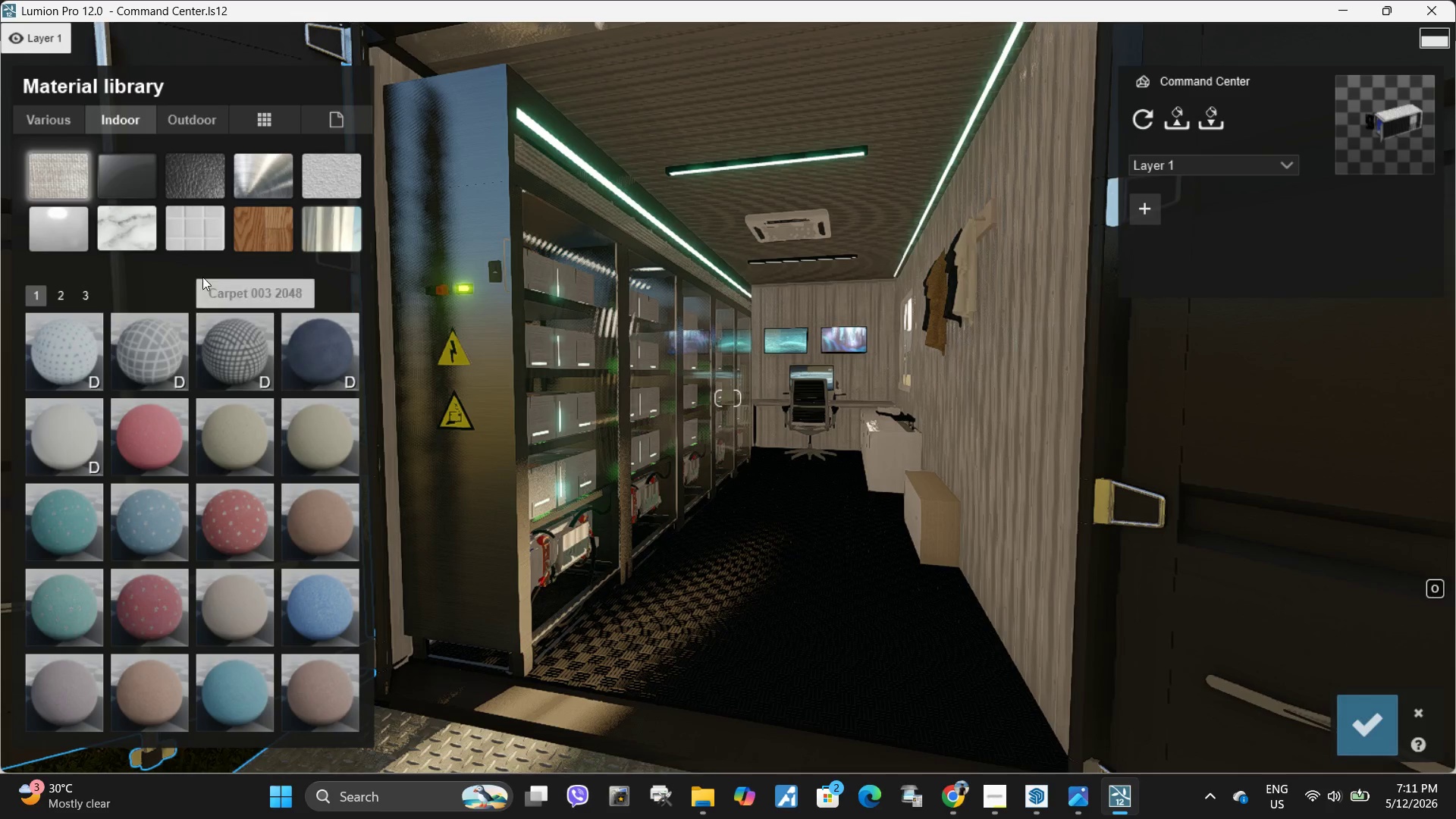 
left_click([268, 222])
 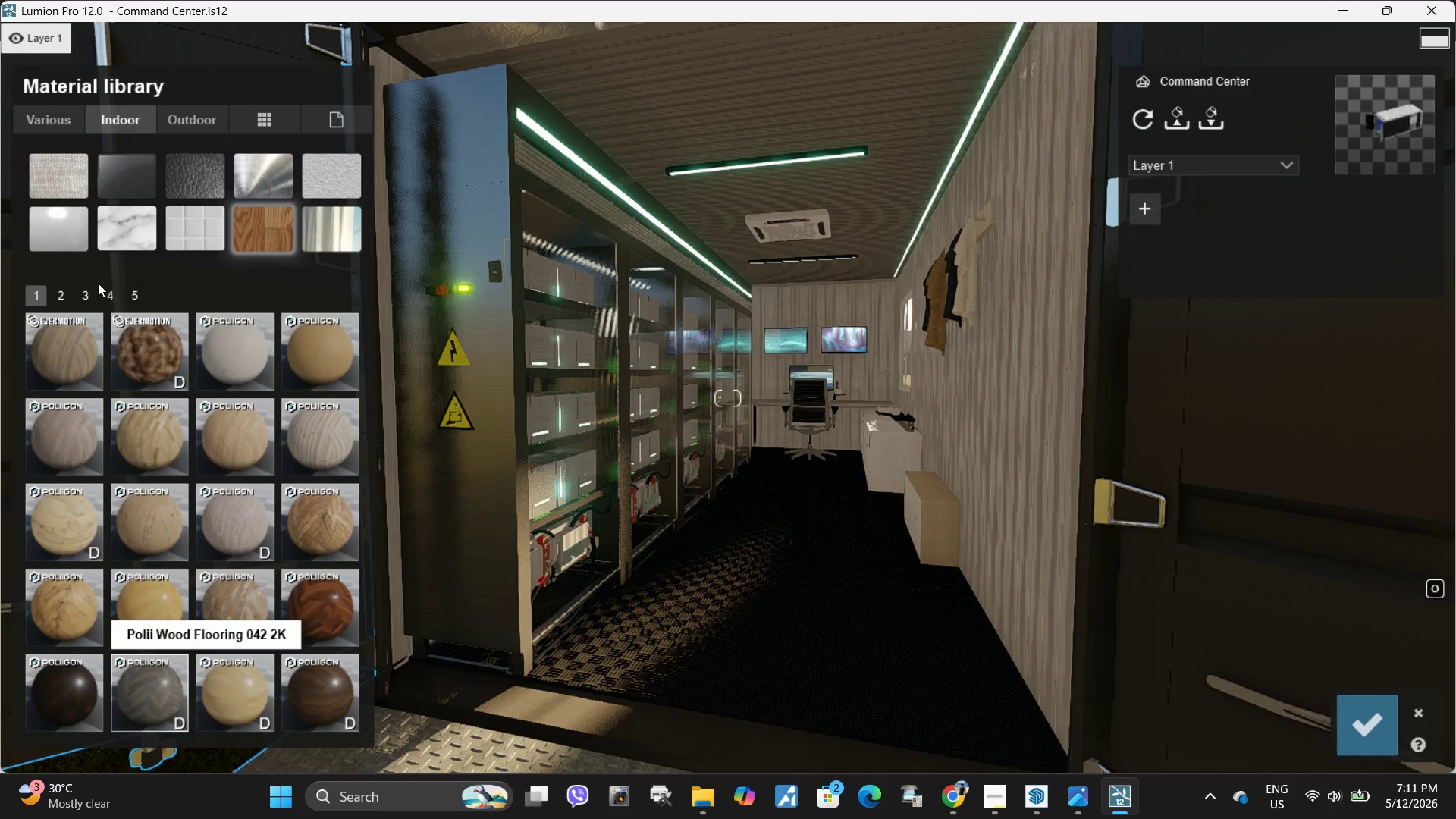 
left_click([133, 292])
 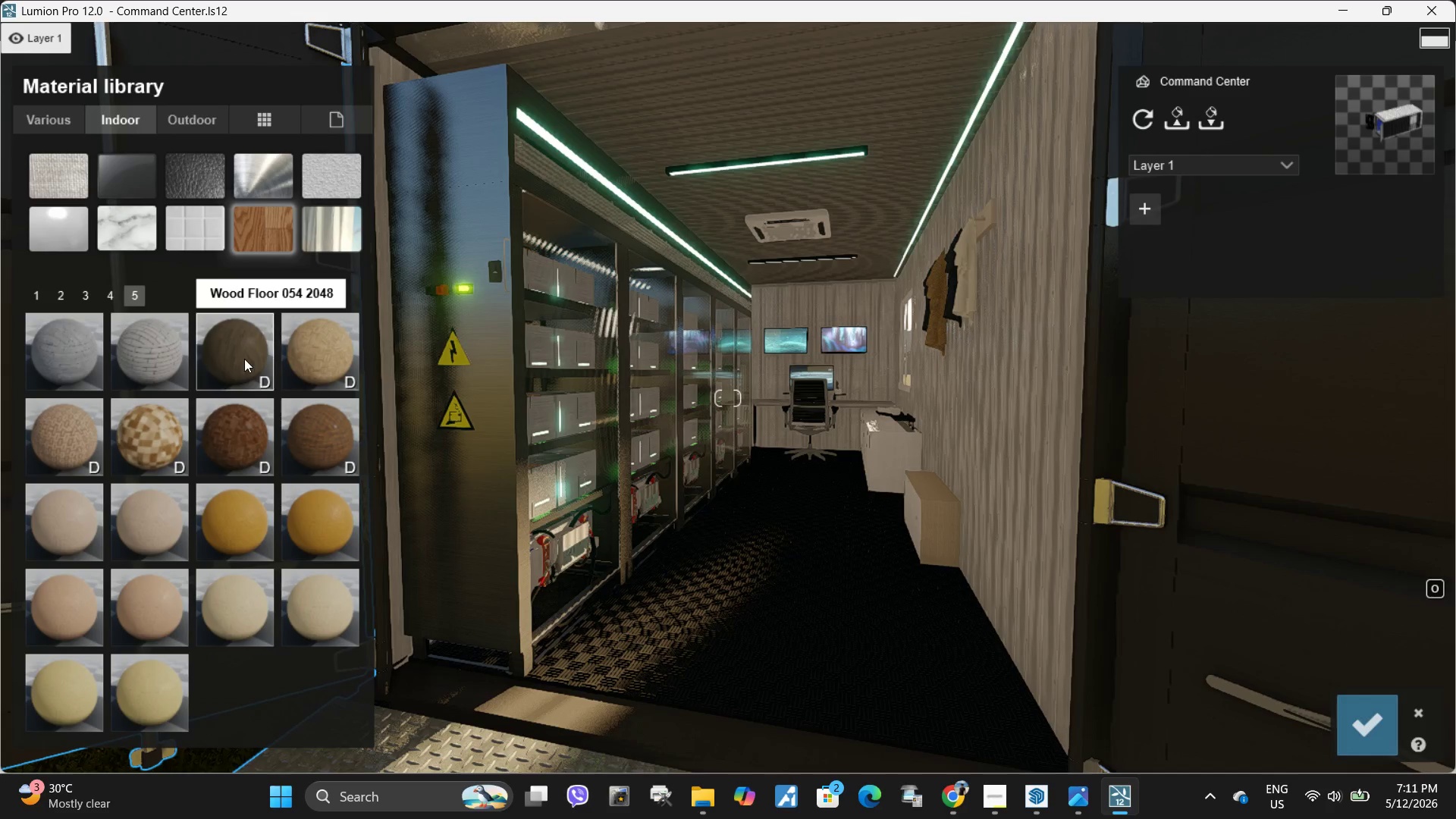 
left_click([242, 353])
 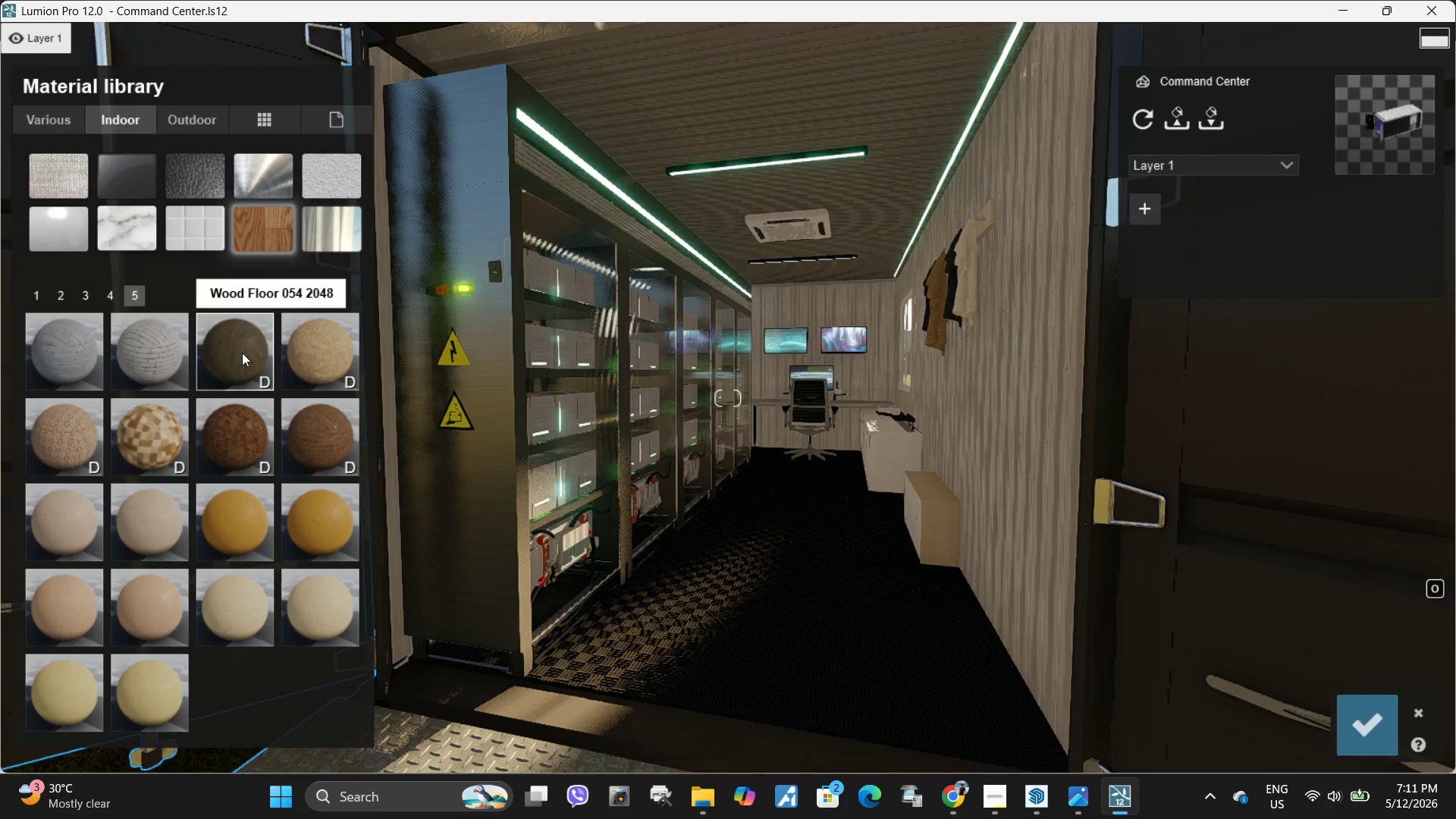 
mouse_move([228, 350])
 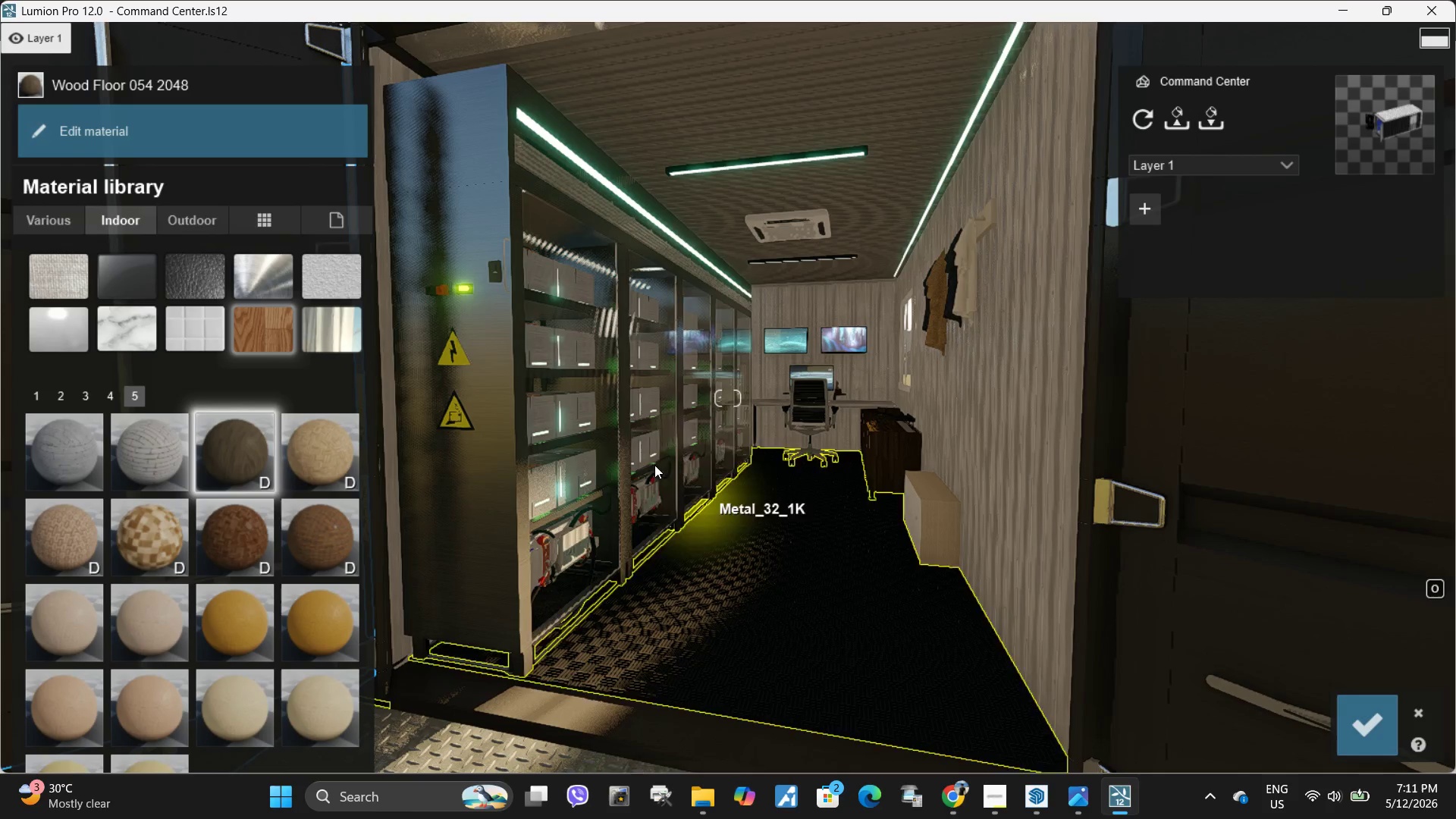 
wait(7.77)
 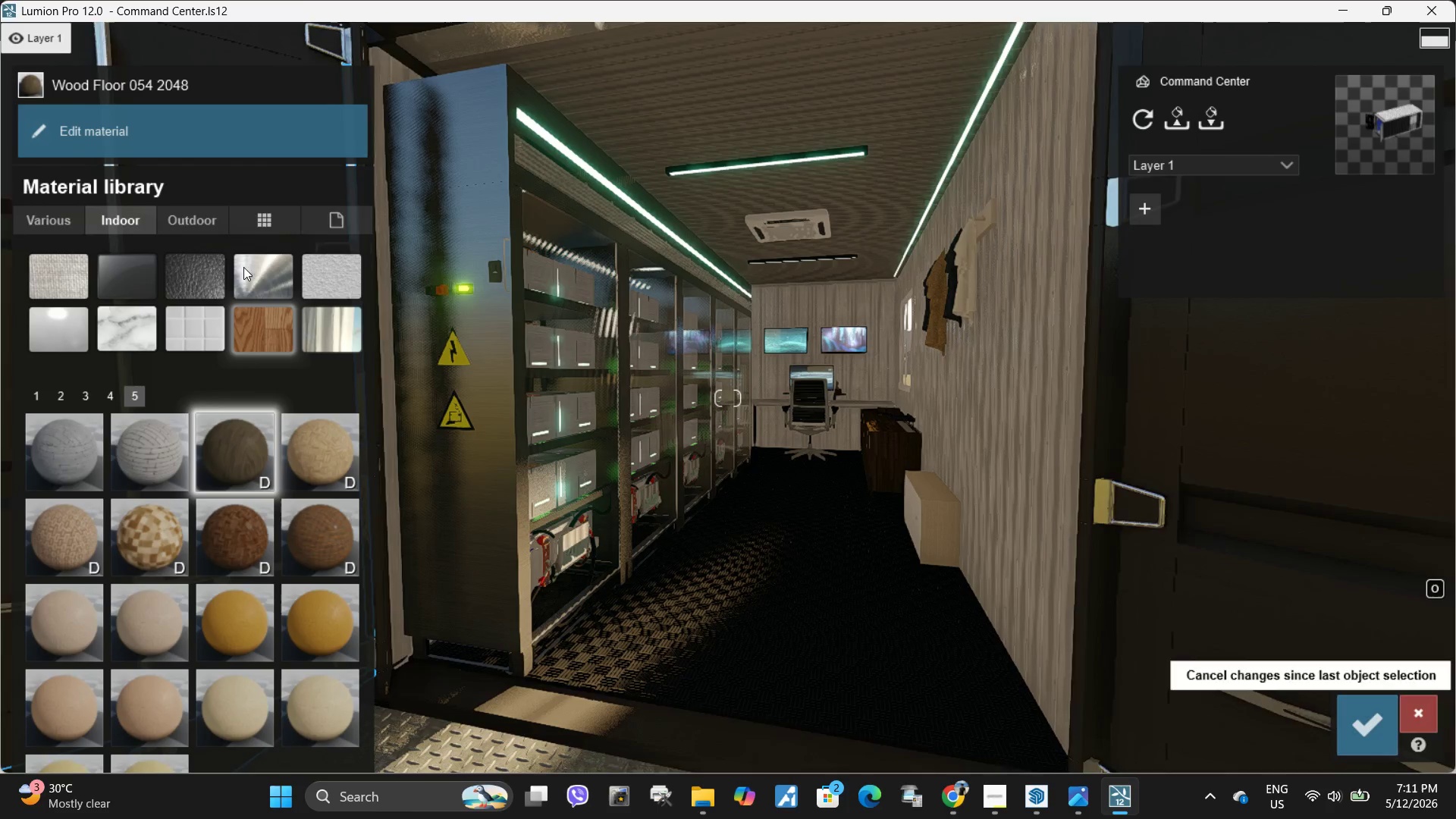 
left_click([37, 388])
 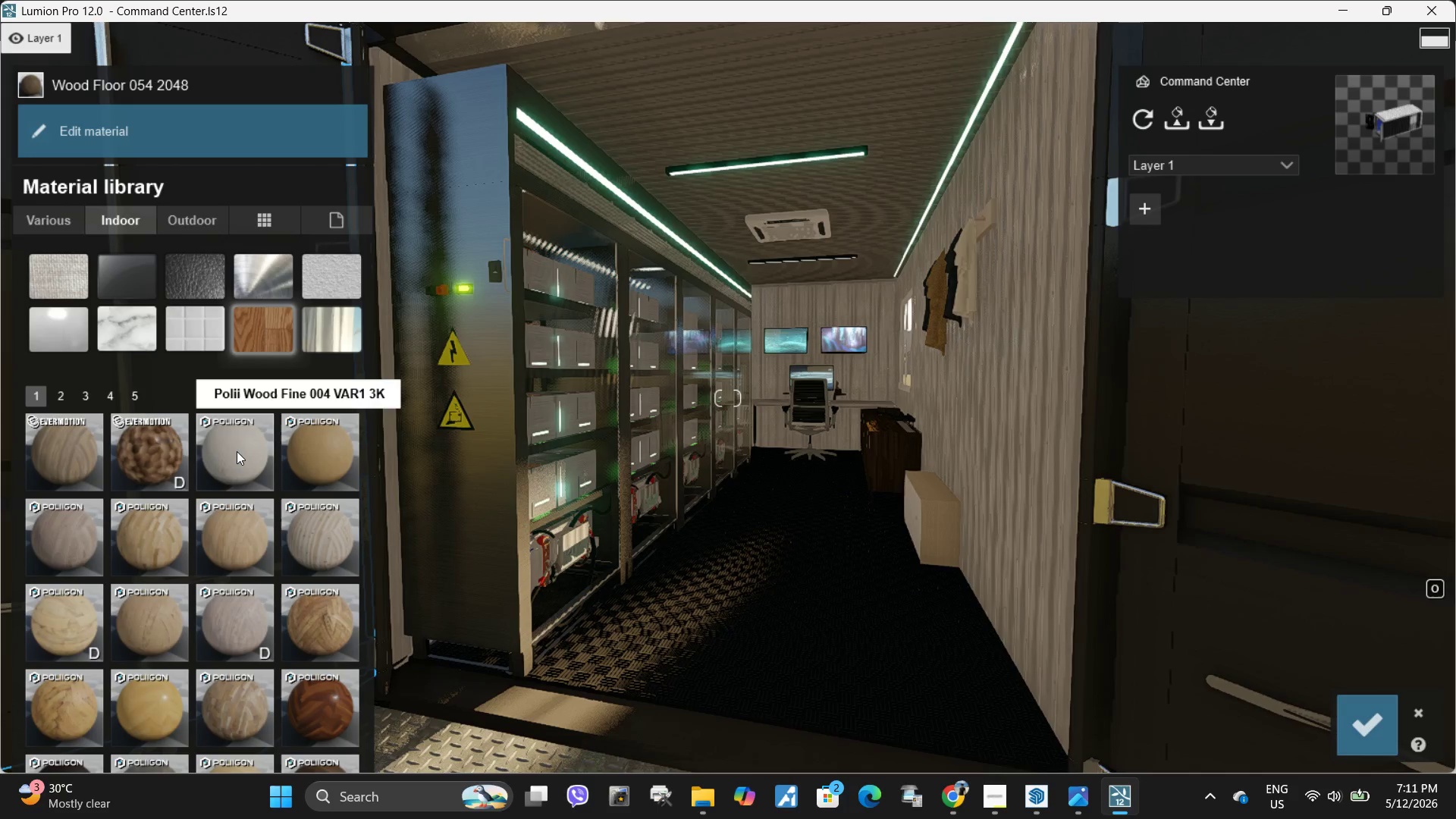 
left_click([237, 451])
 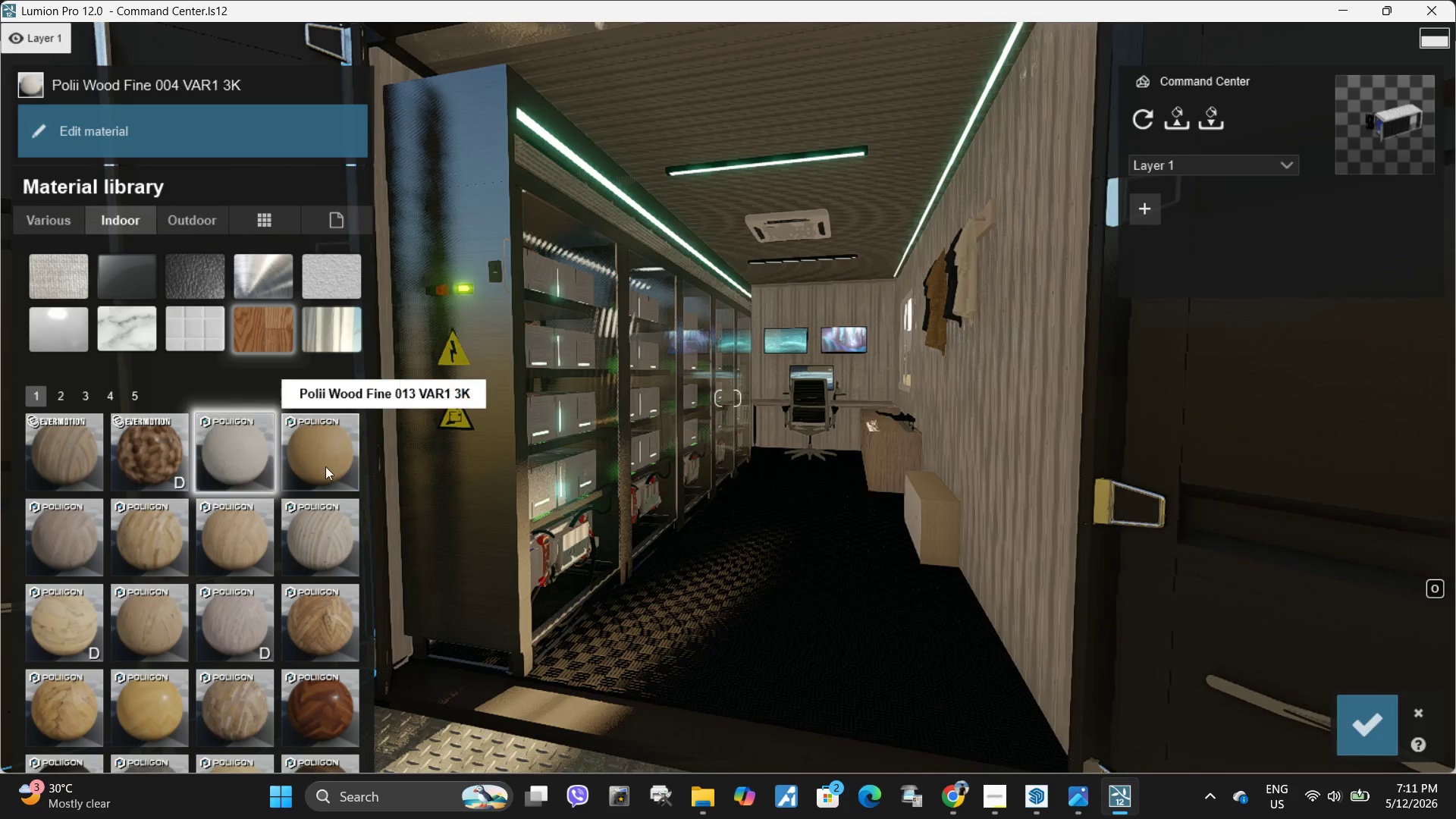 
left_click([318, 465])
 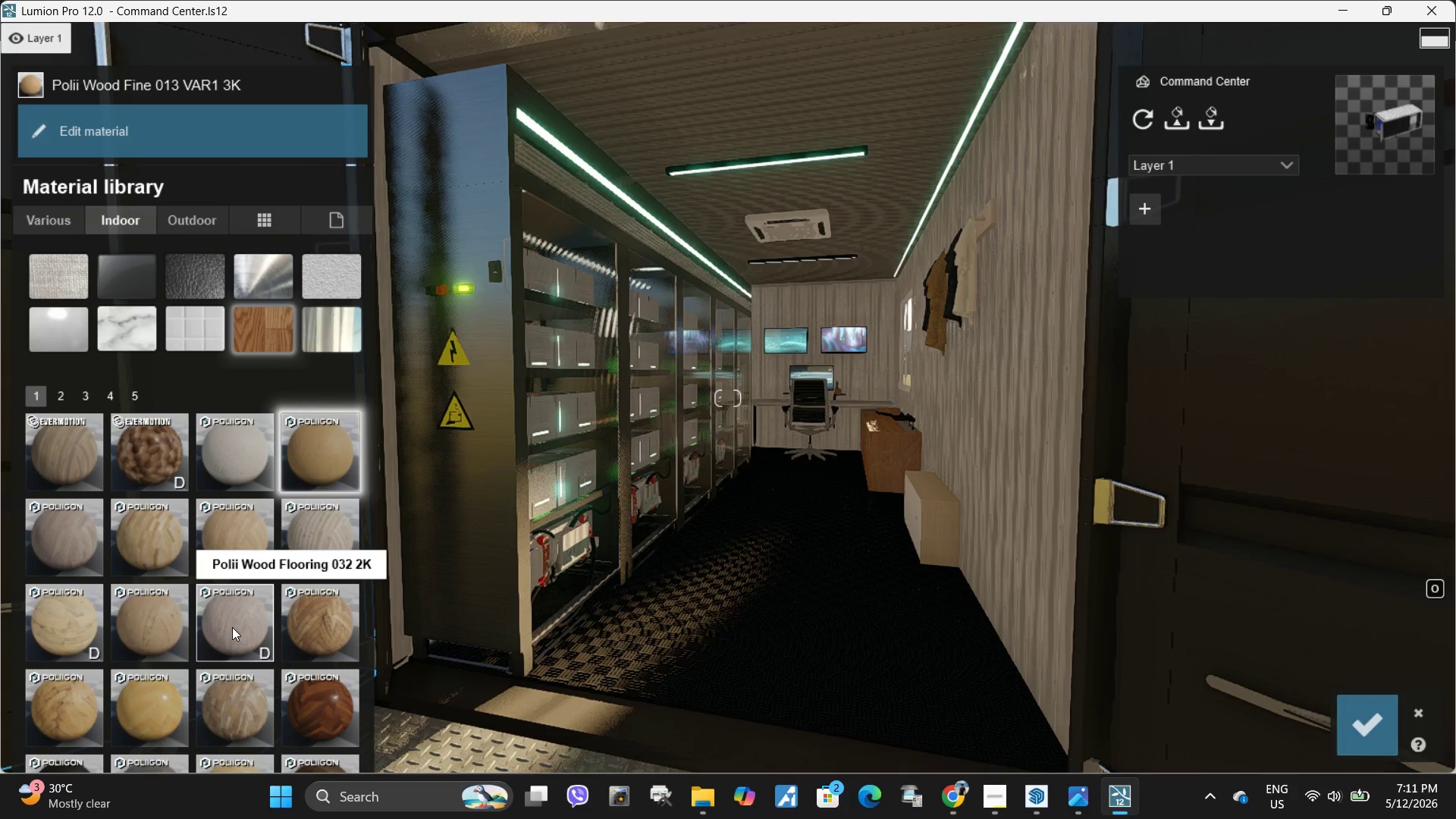 
scroll: coordinate [227, 592], scroll_direction: down, amount: 3.0
 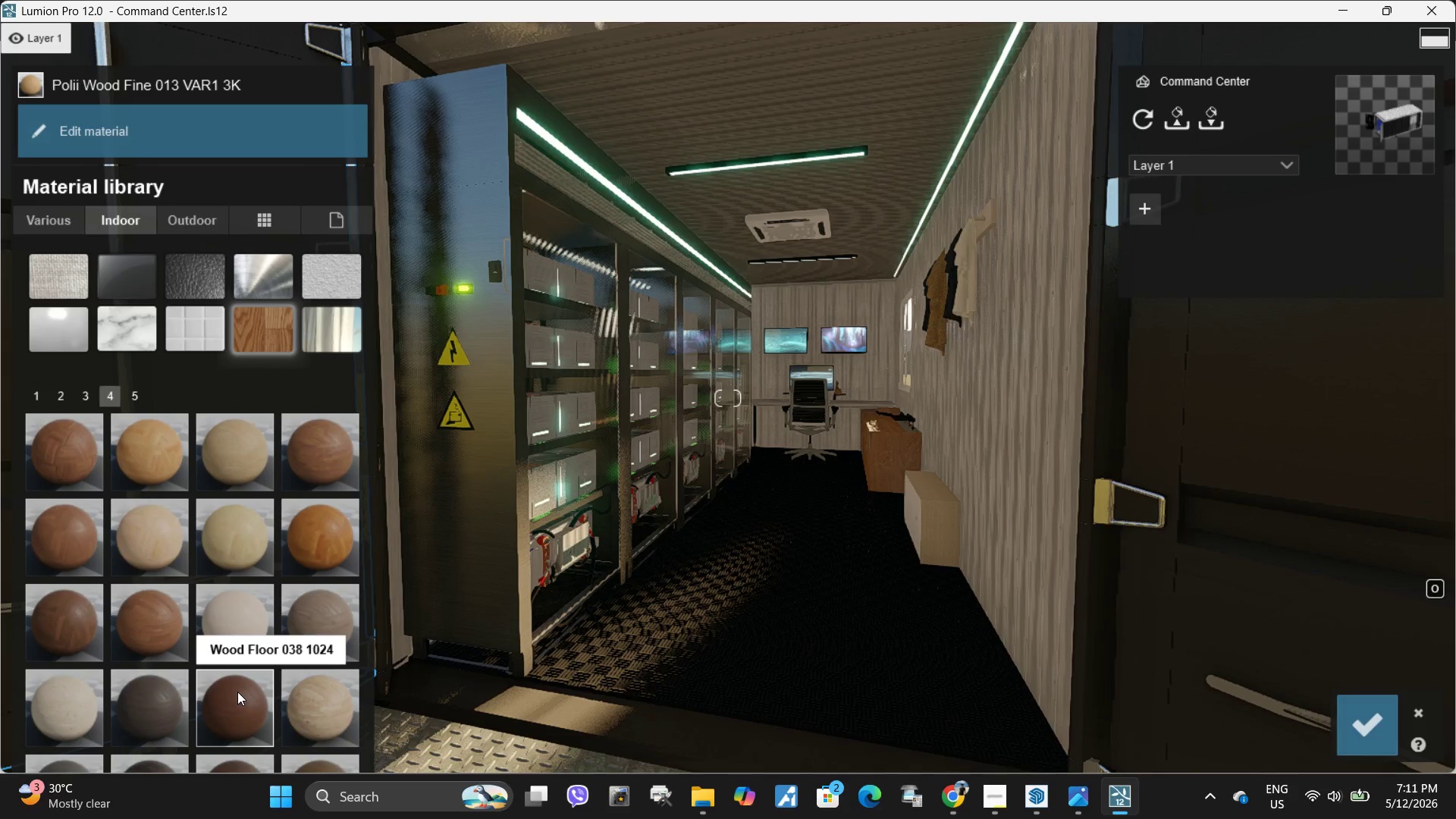 
left_click([237, 692])
 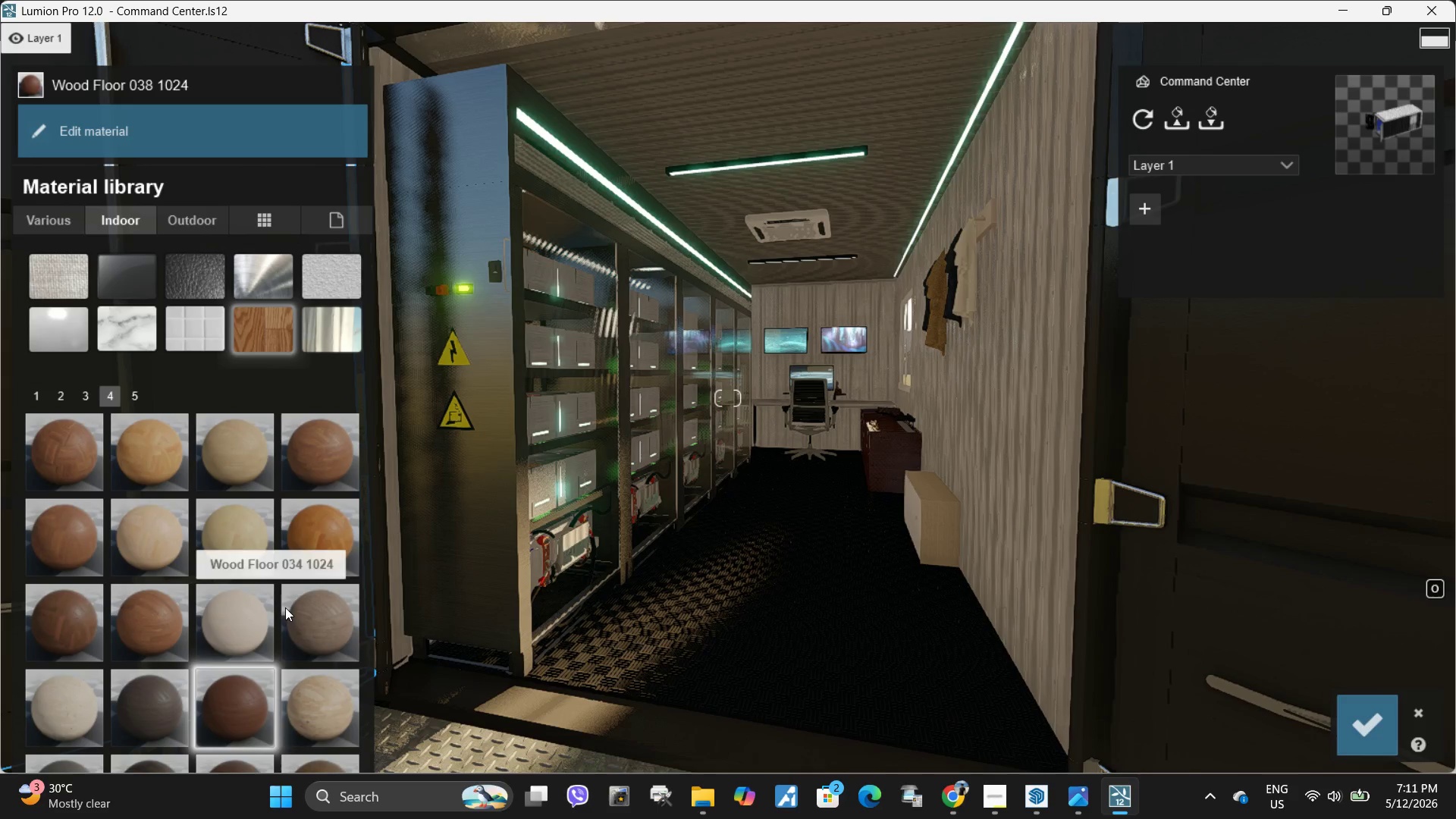 
left_click([235, 603])
 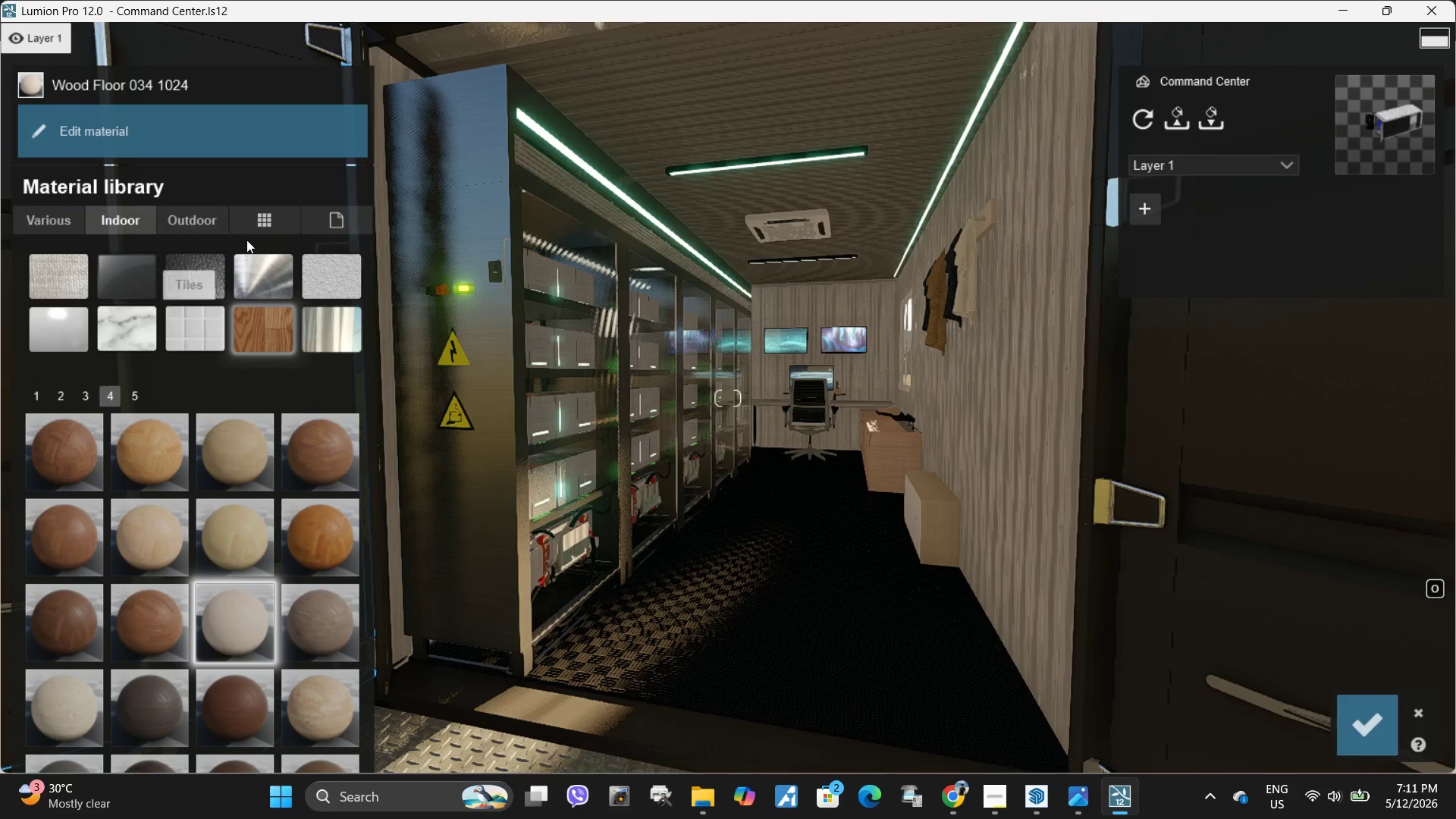 
left_click([143, 116])
 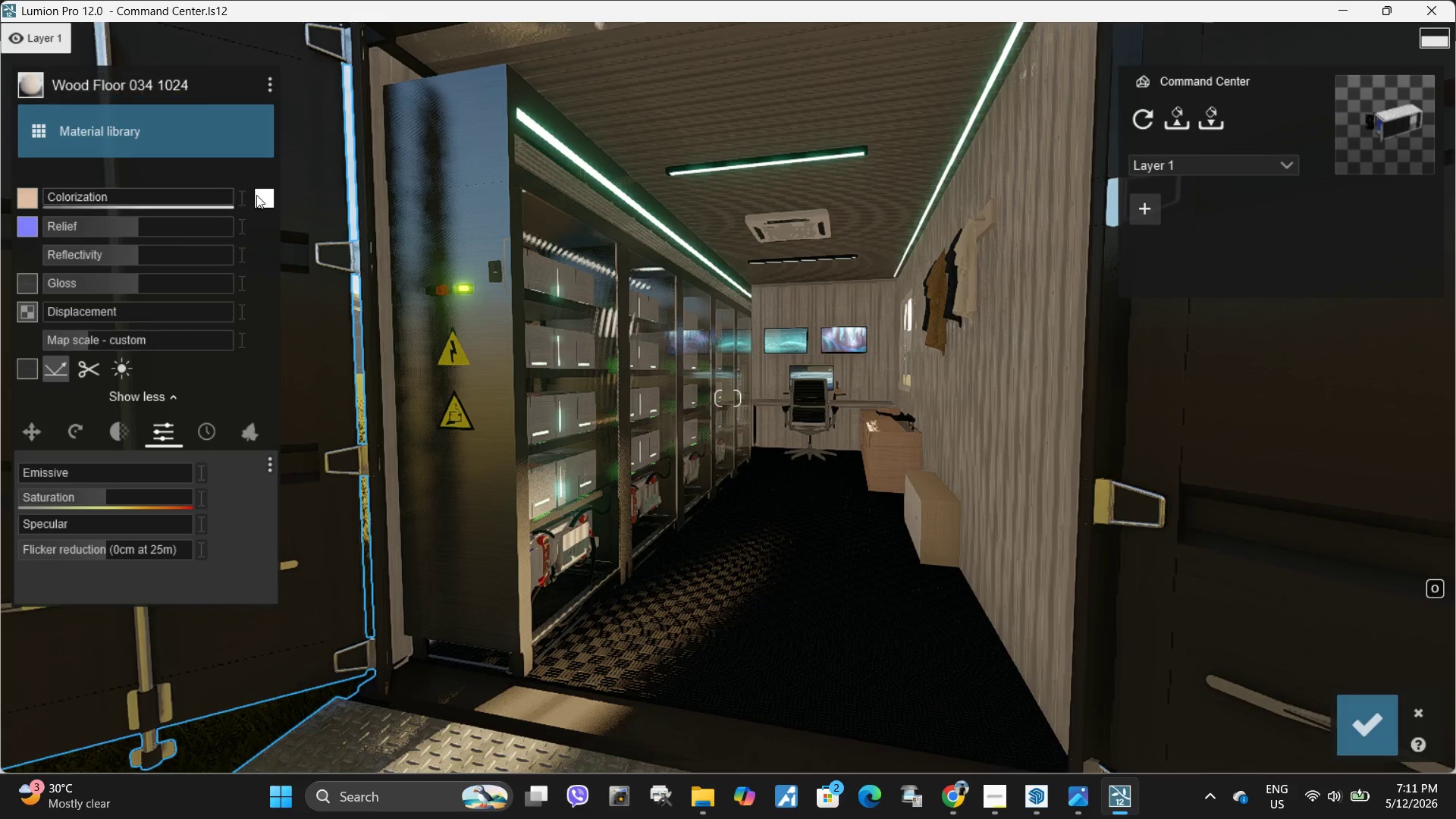 
left_click([263, 198])
 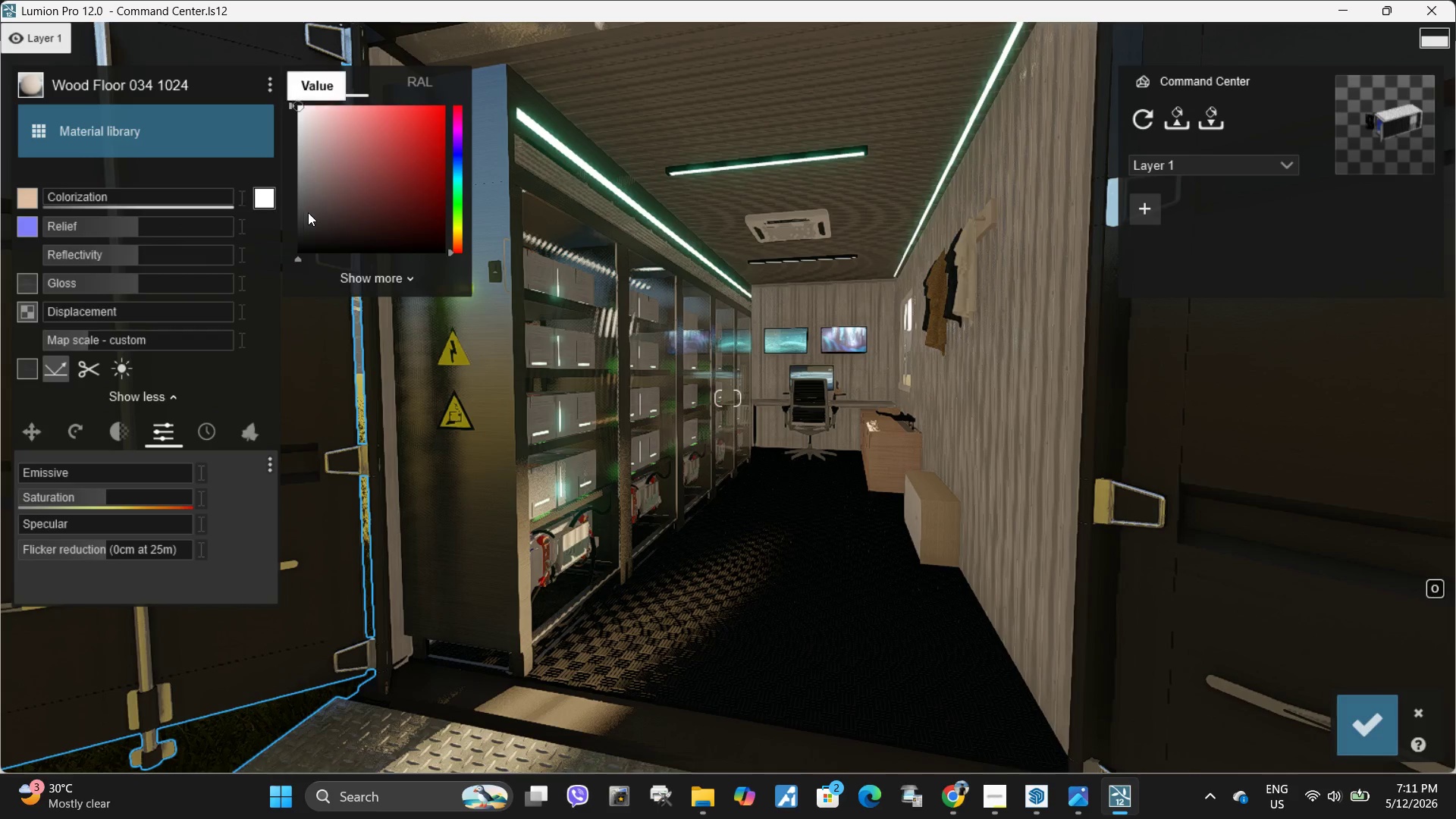 
left_click_drag(start_coordinate=[308, 218], to_coordinate=[291, 224])
 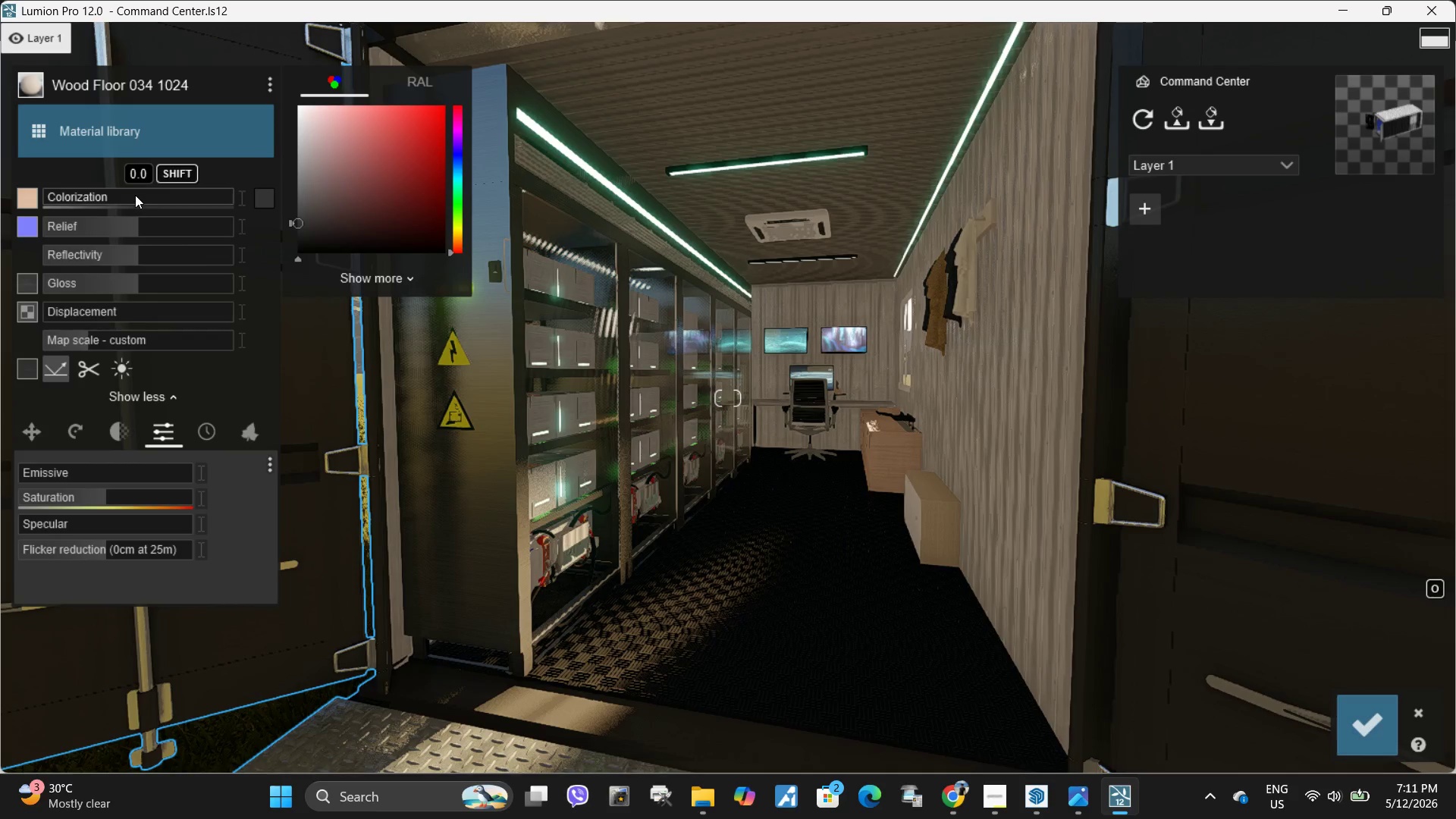 
left_click_drag(start_coordinate=[133, 195], to_coordinate=[171, 192])
 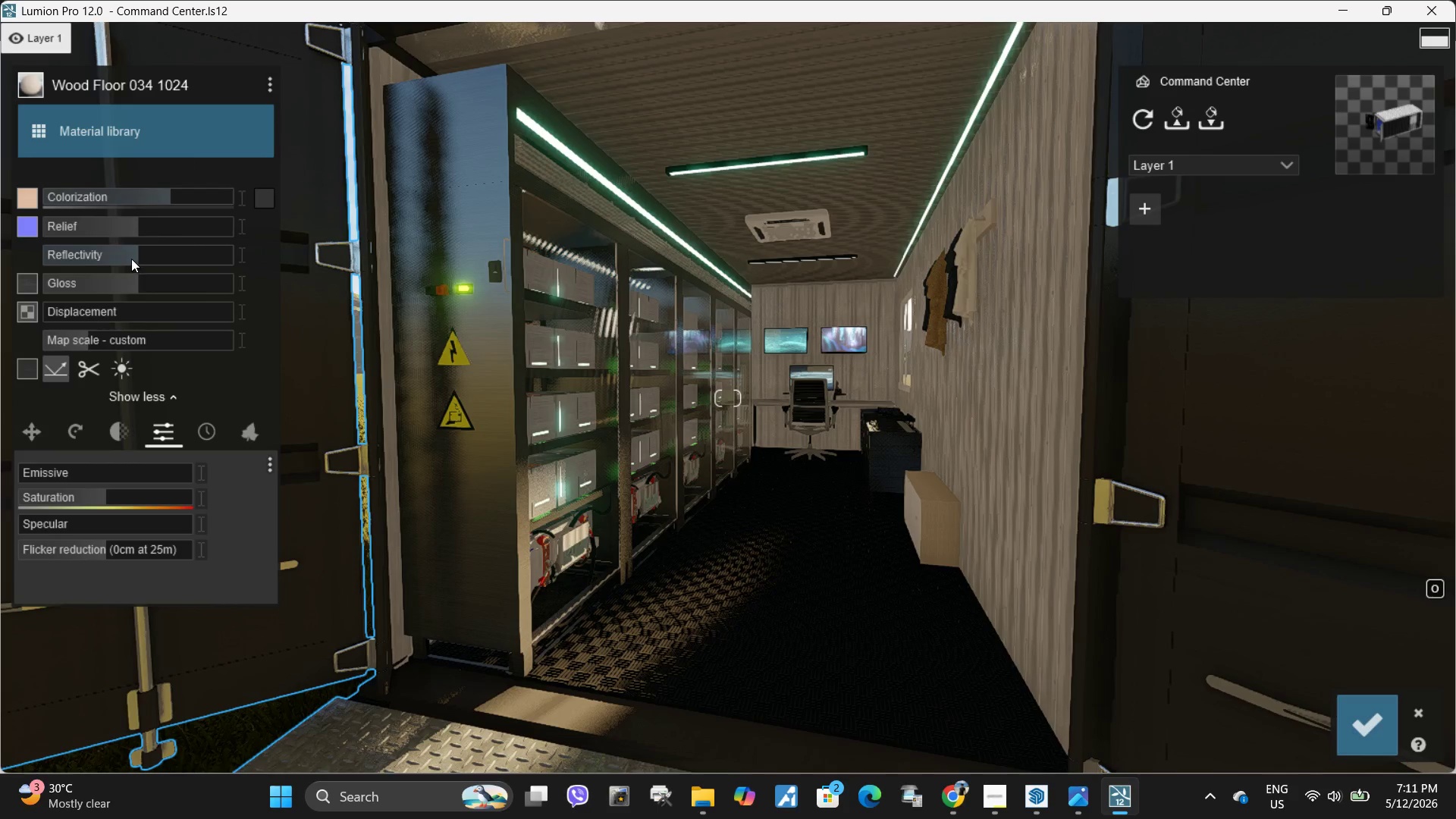 
left_click_drag(start_coordinate=[130, 259], to_coordinate=[4, 261])
 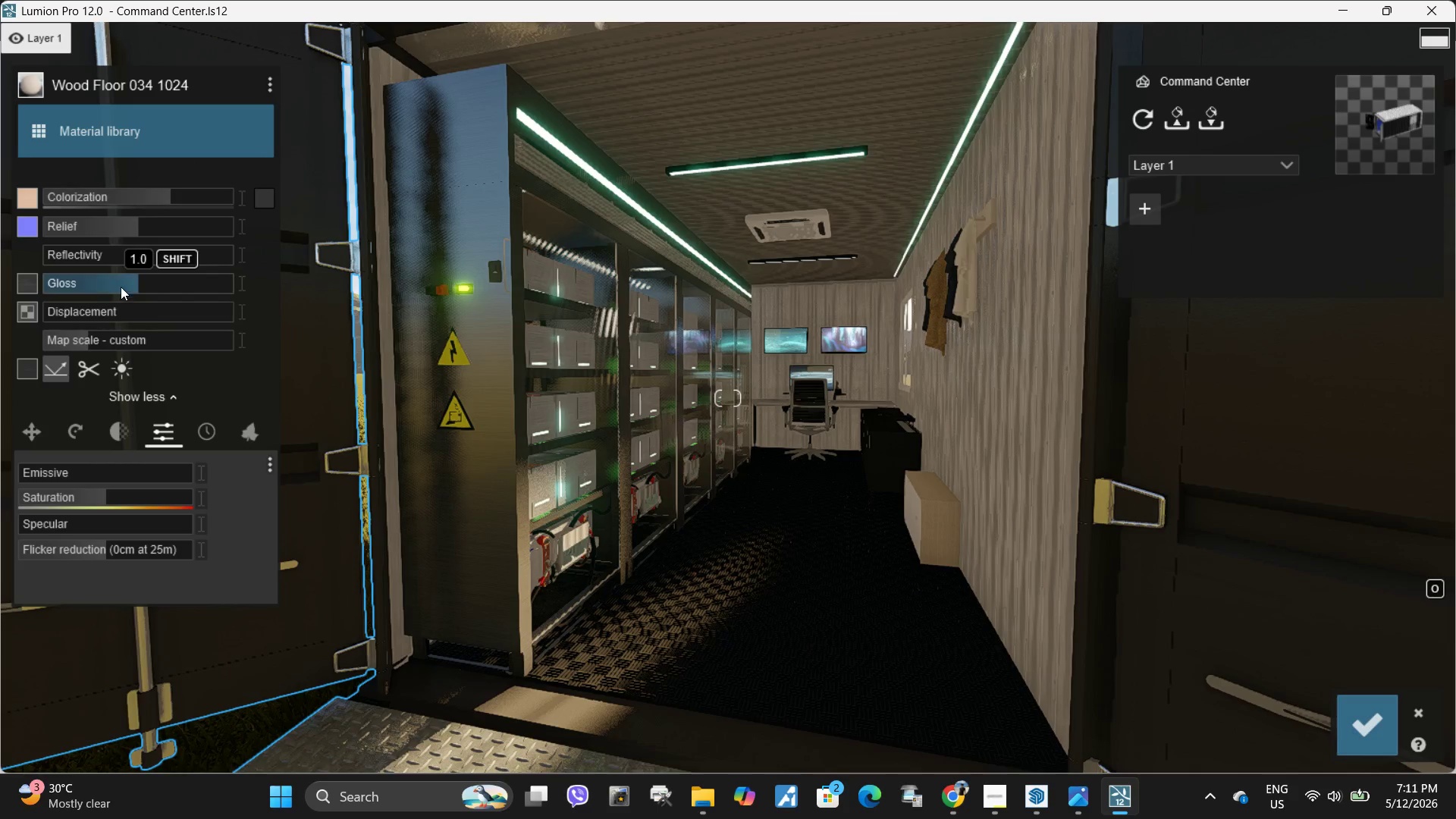 
left_click_drag(start_coordinate=[115, 287], to_coordinate=[0, 284])
 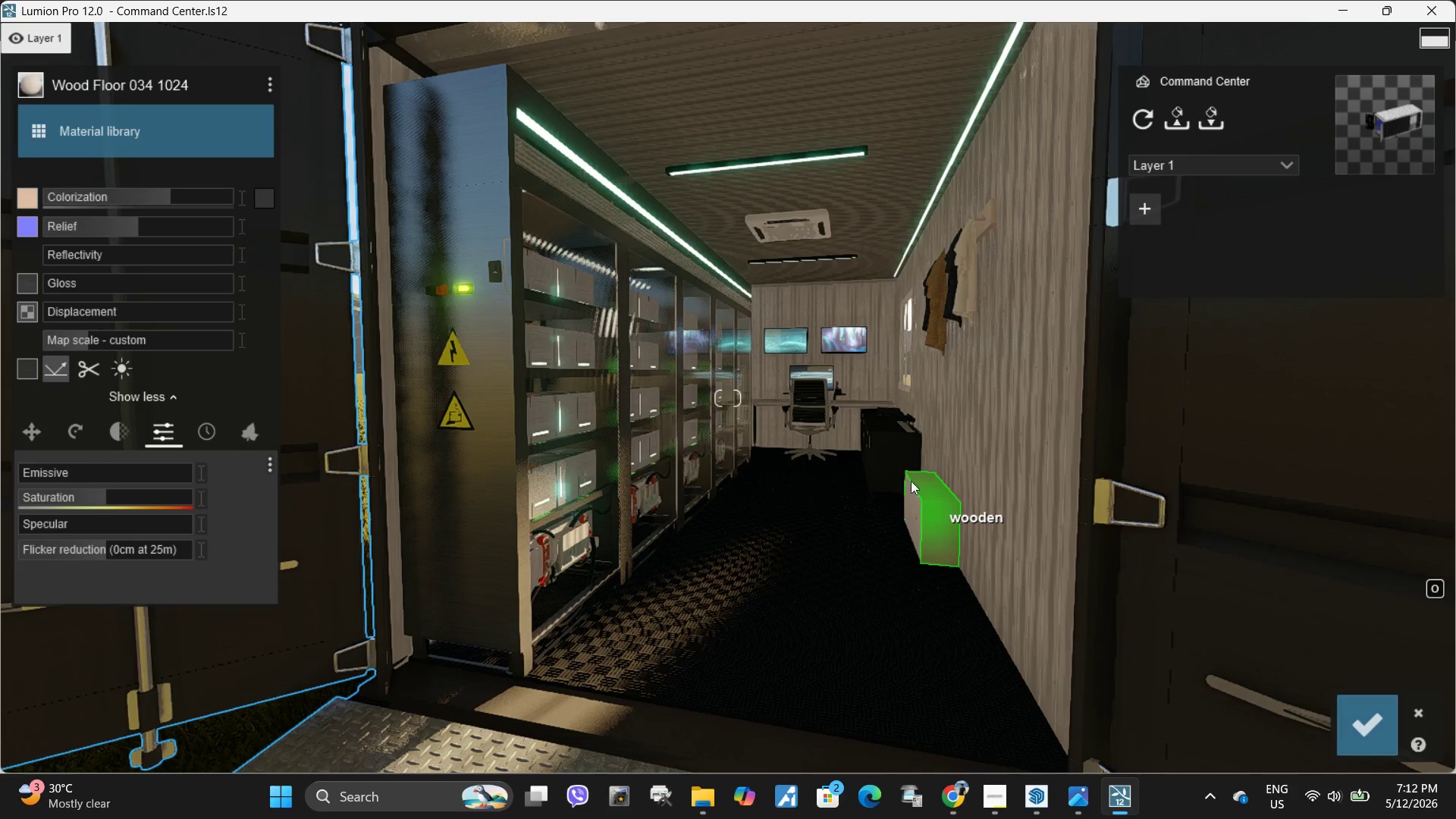 
left_click([897, 452])
 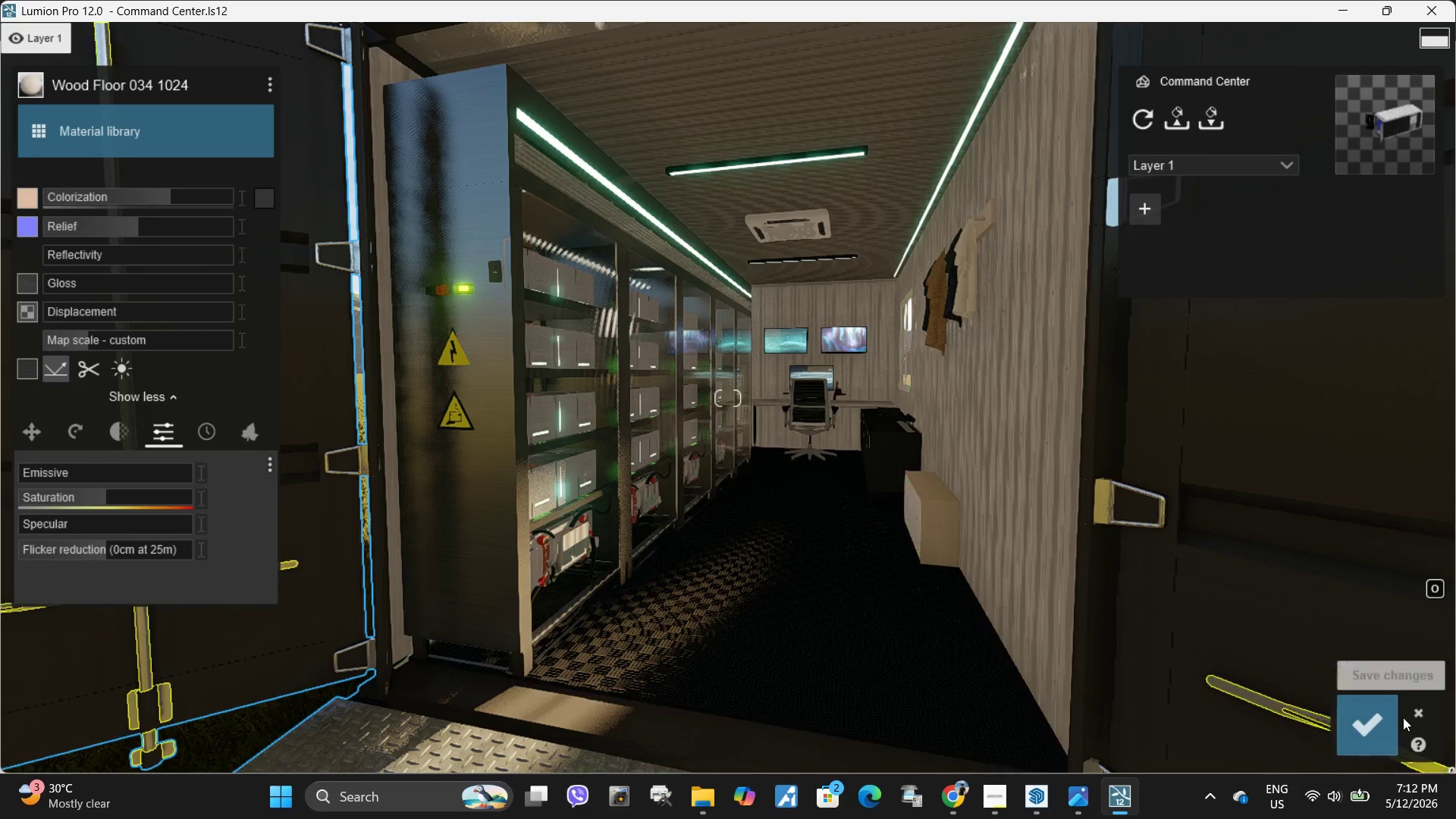 
left_click([1359, 730])
 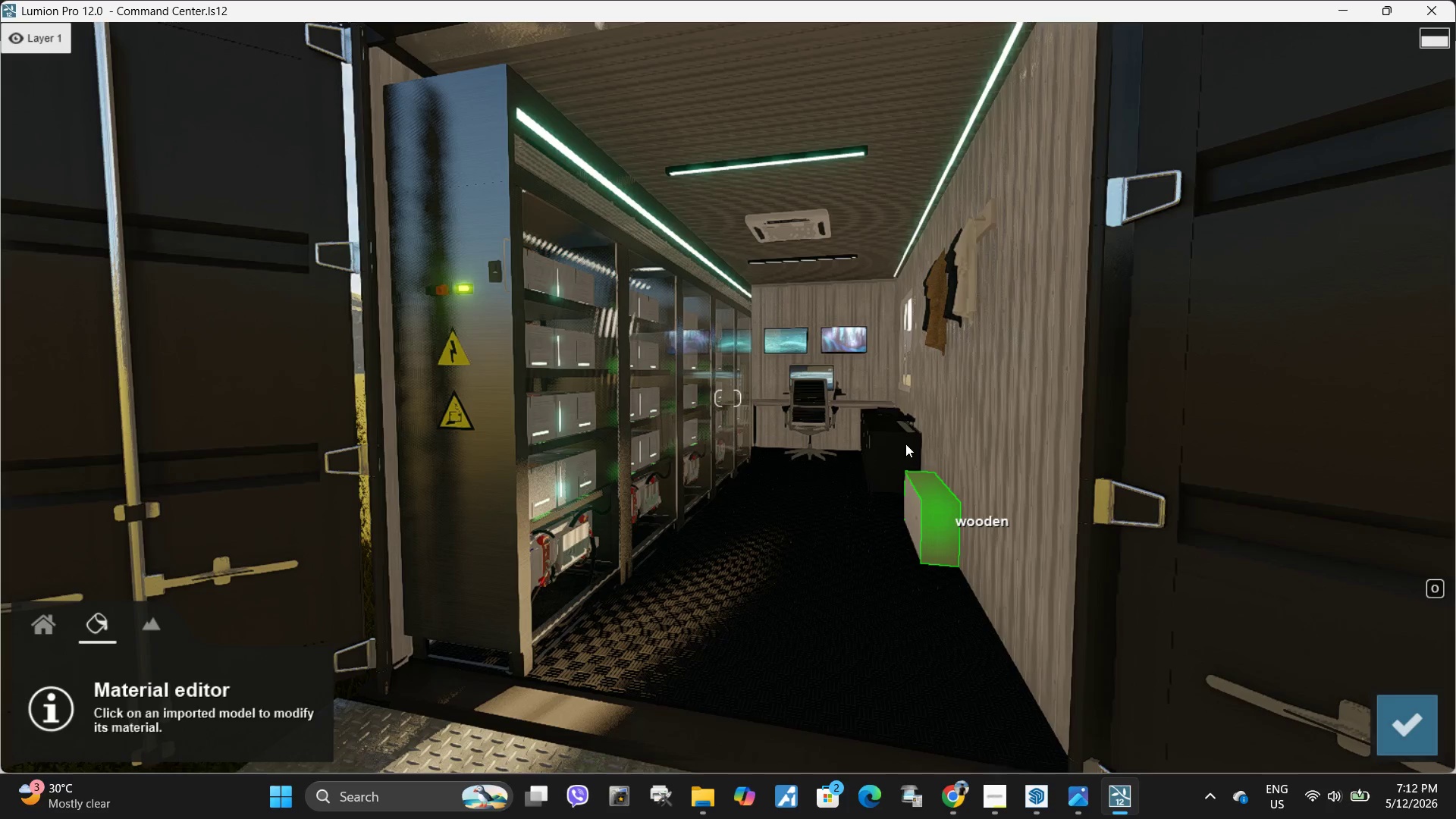 
left_click([905, 445])
 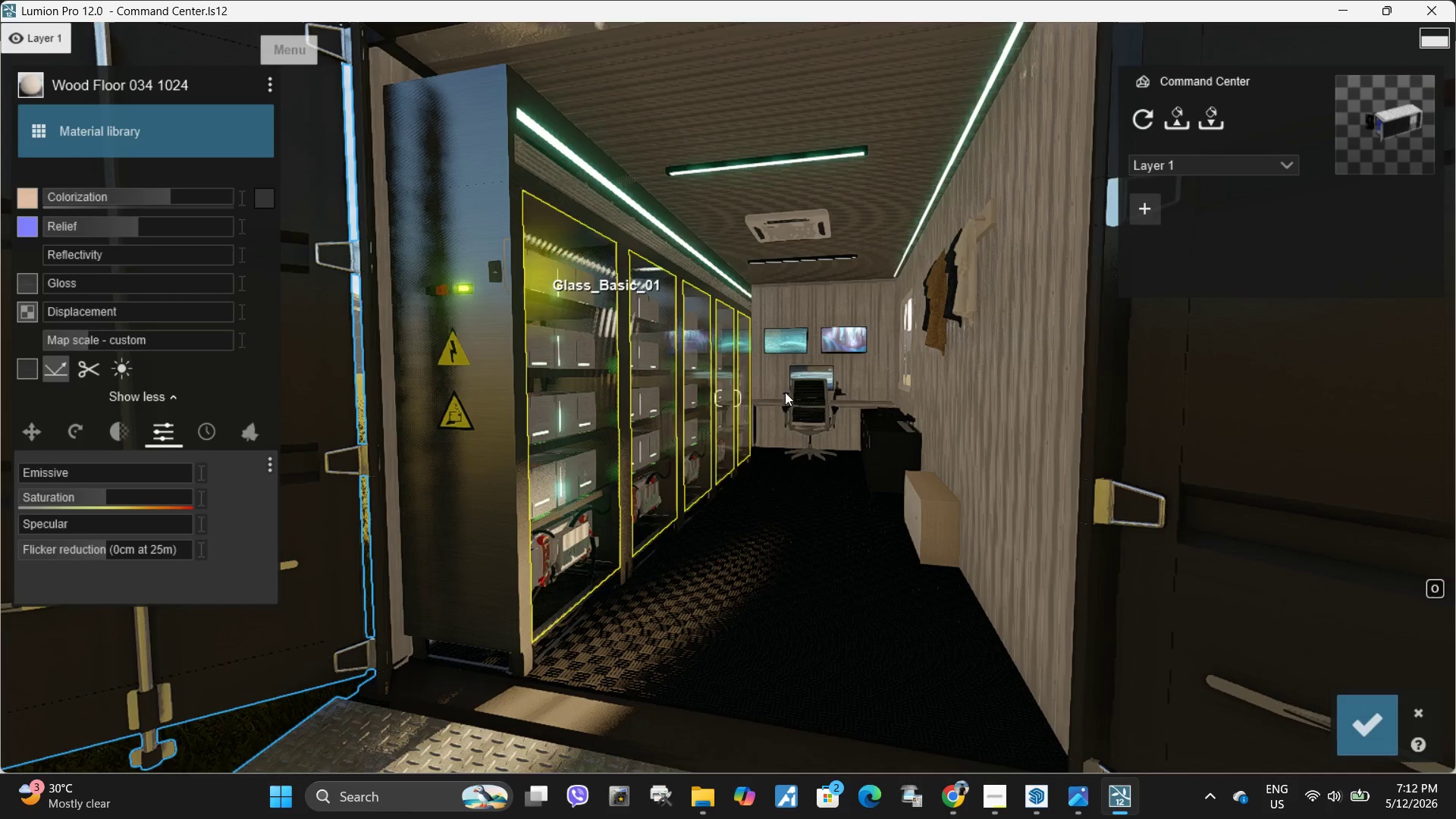 
left_click([900, 460])
 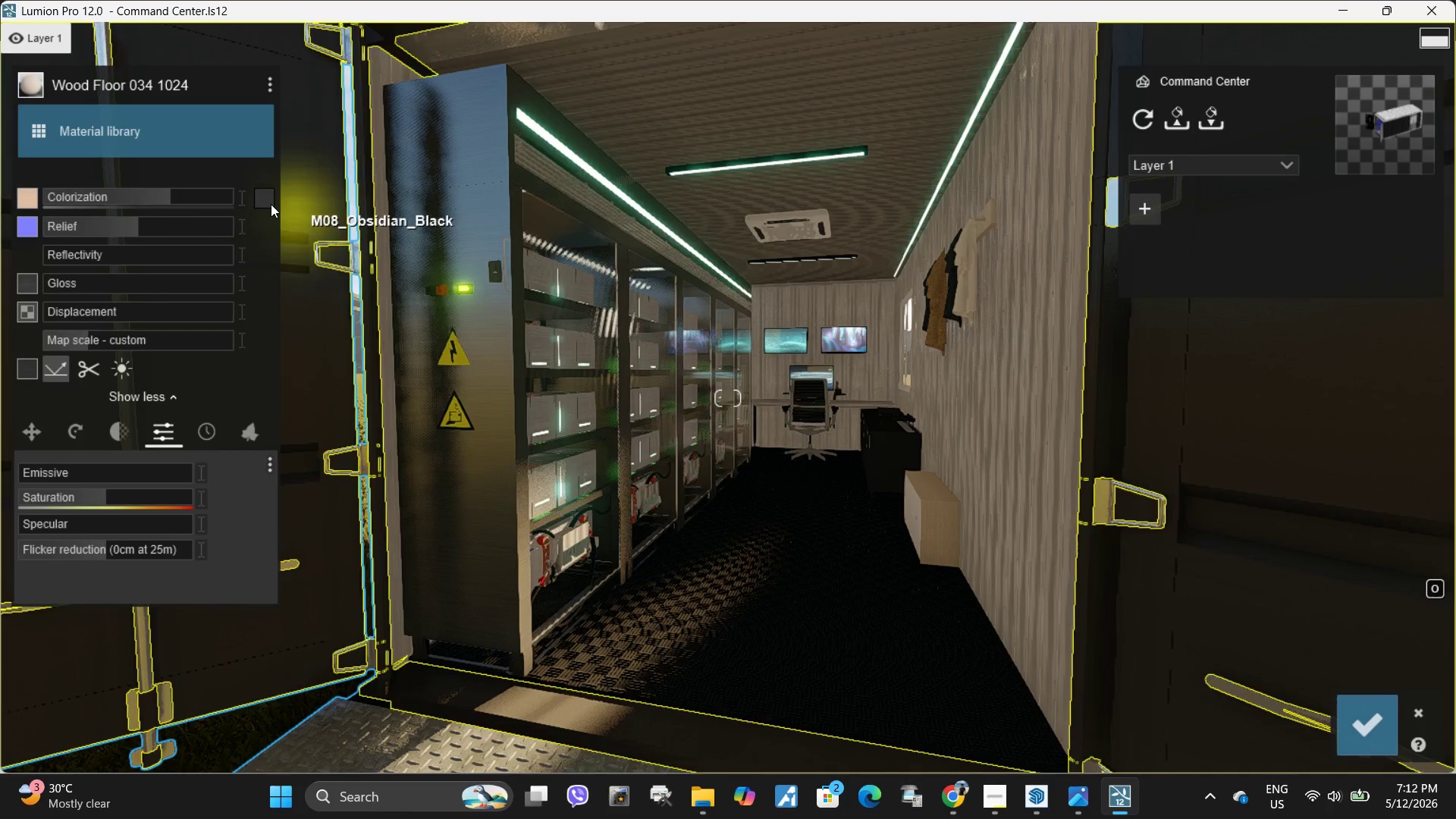 
left_click([264, 196])
 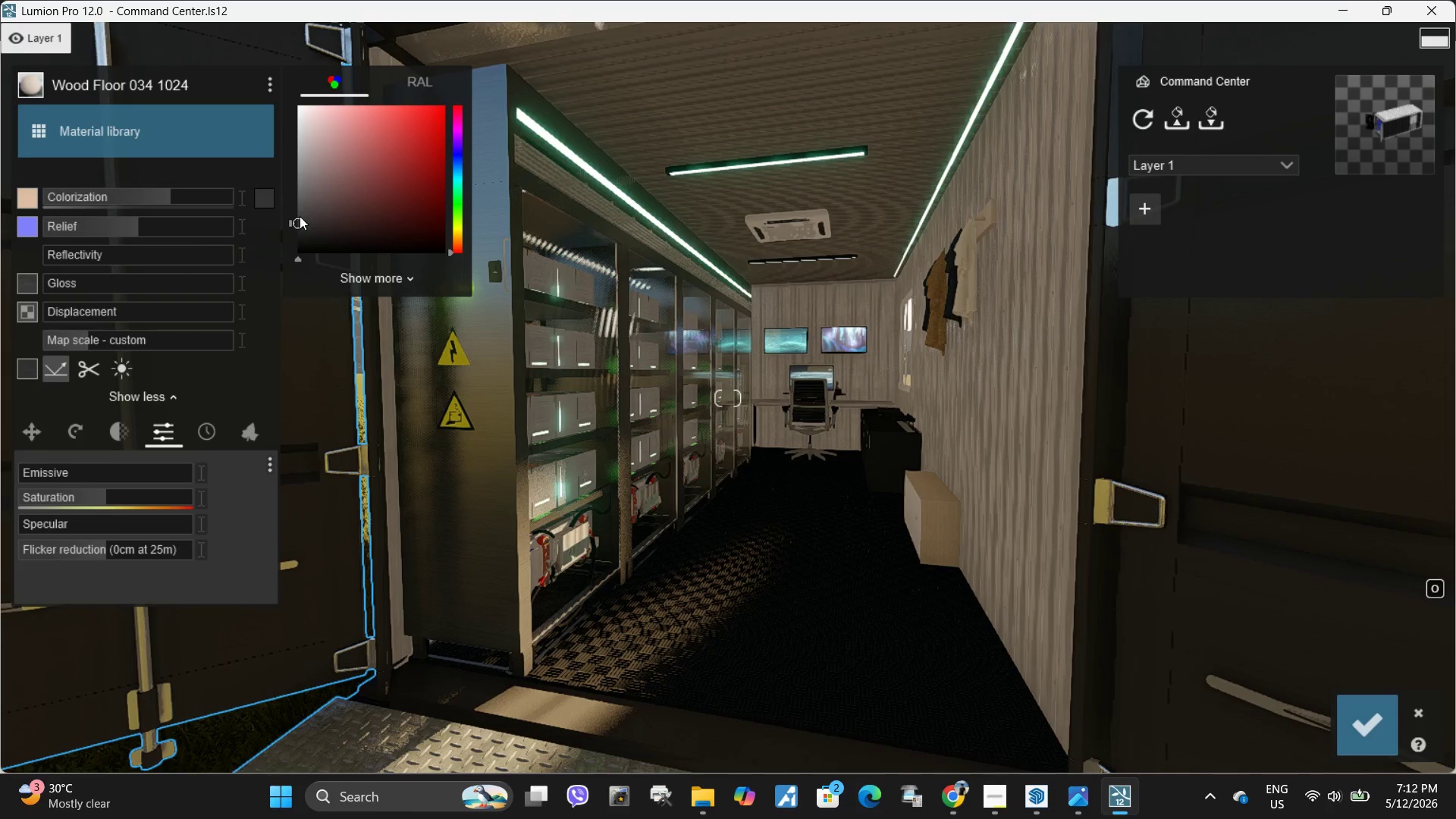 
left_click_drag(start_coordinate=[300, 218], to_coordinate=[285, 190])
 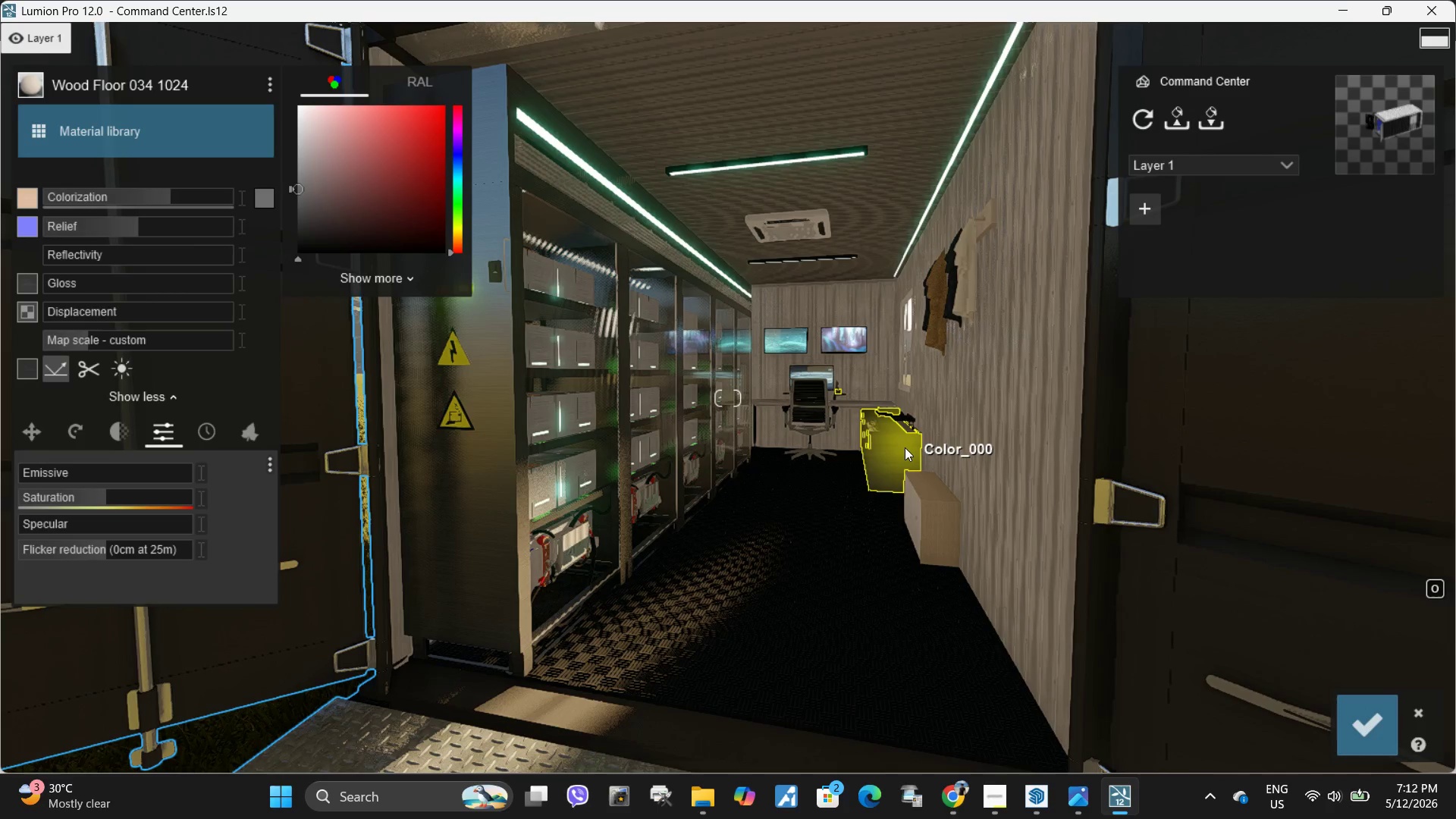 
left_click([905, 447])
 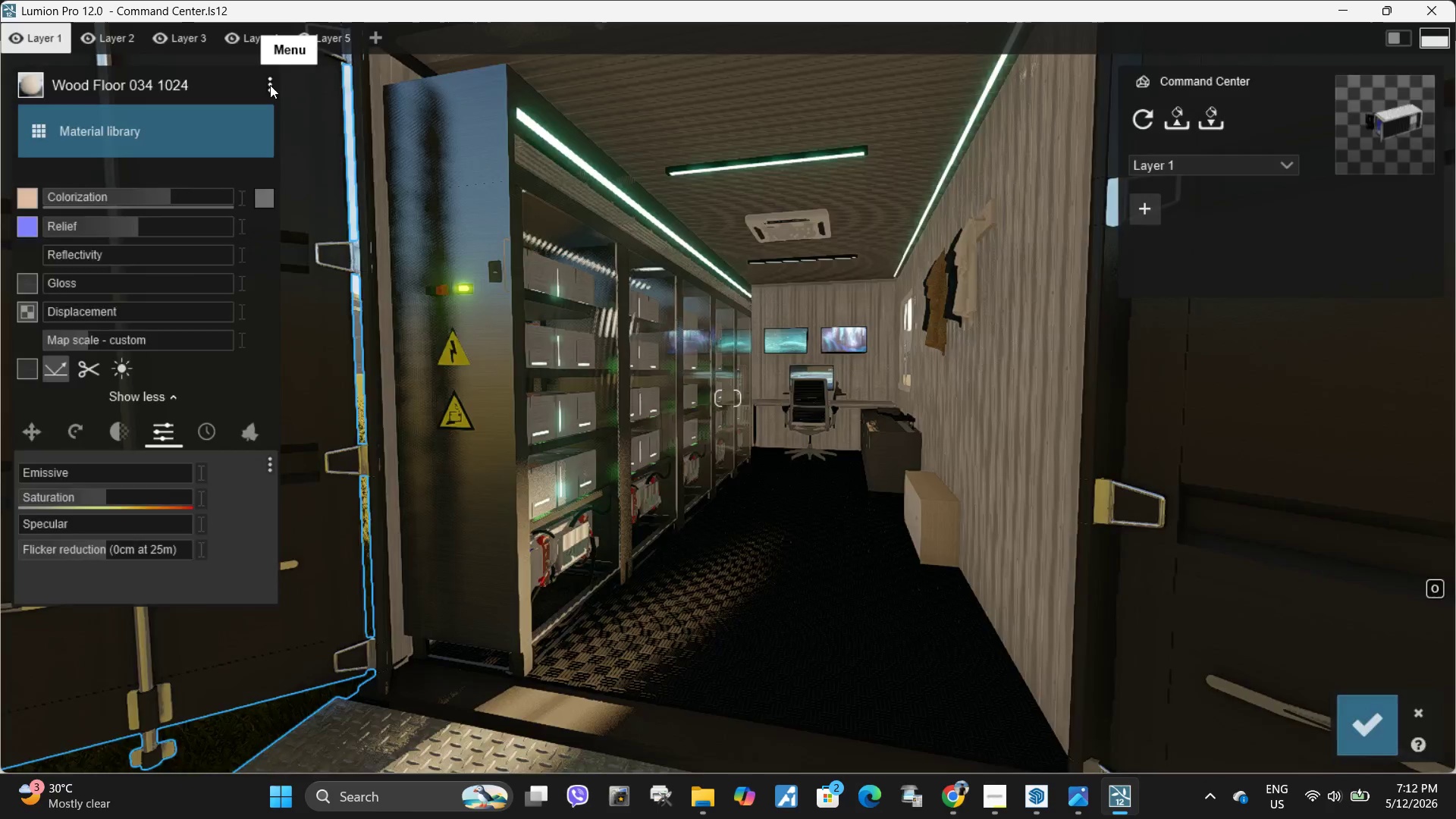 
double_click([298, 86])
 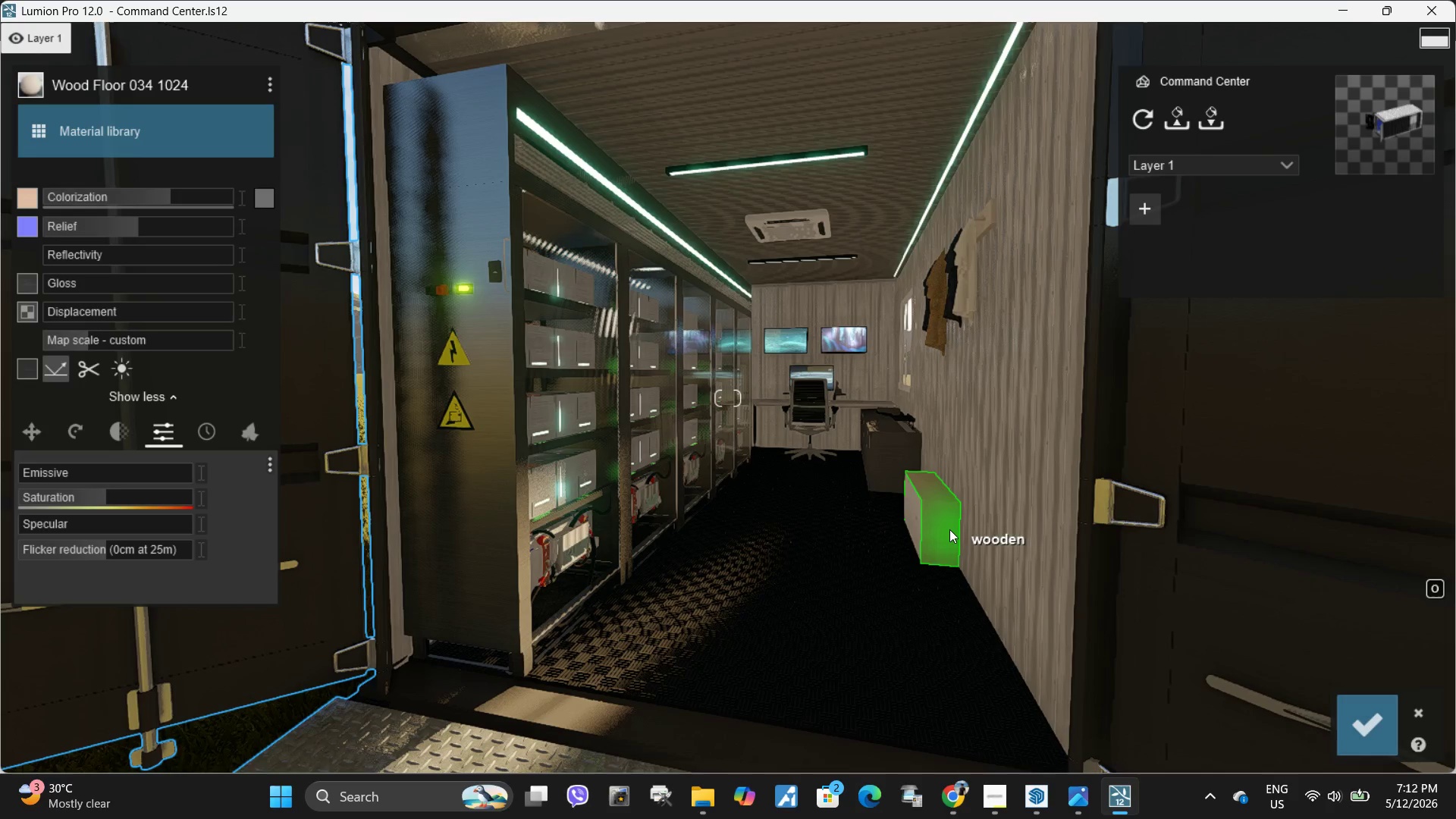 
left_click([947, 529])
 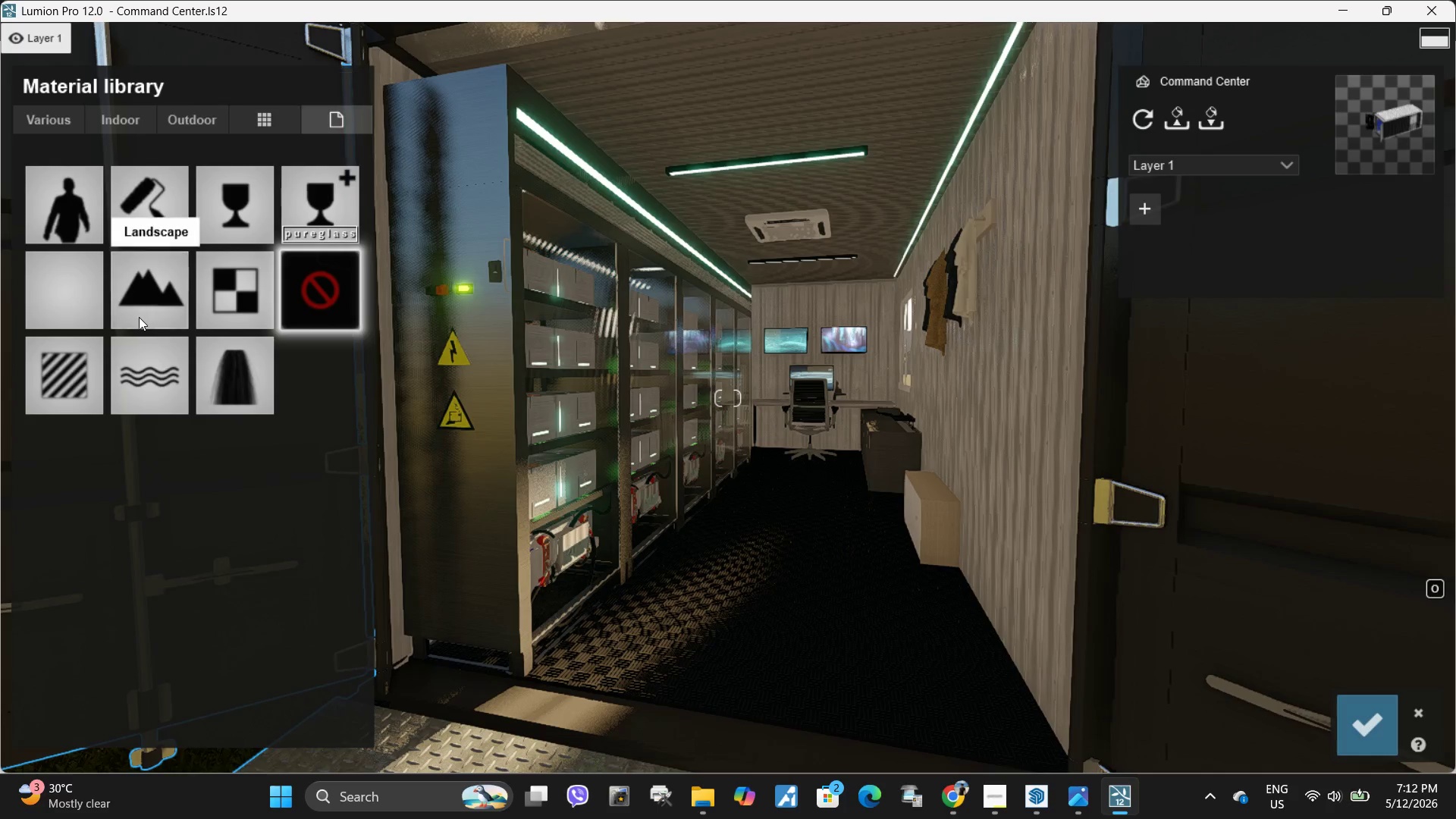 
left_click([61, 374])
 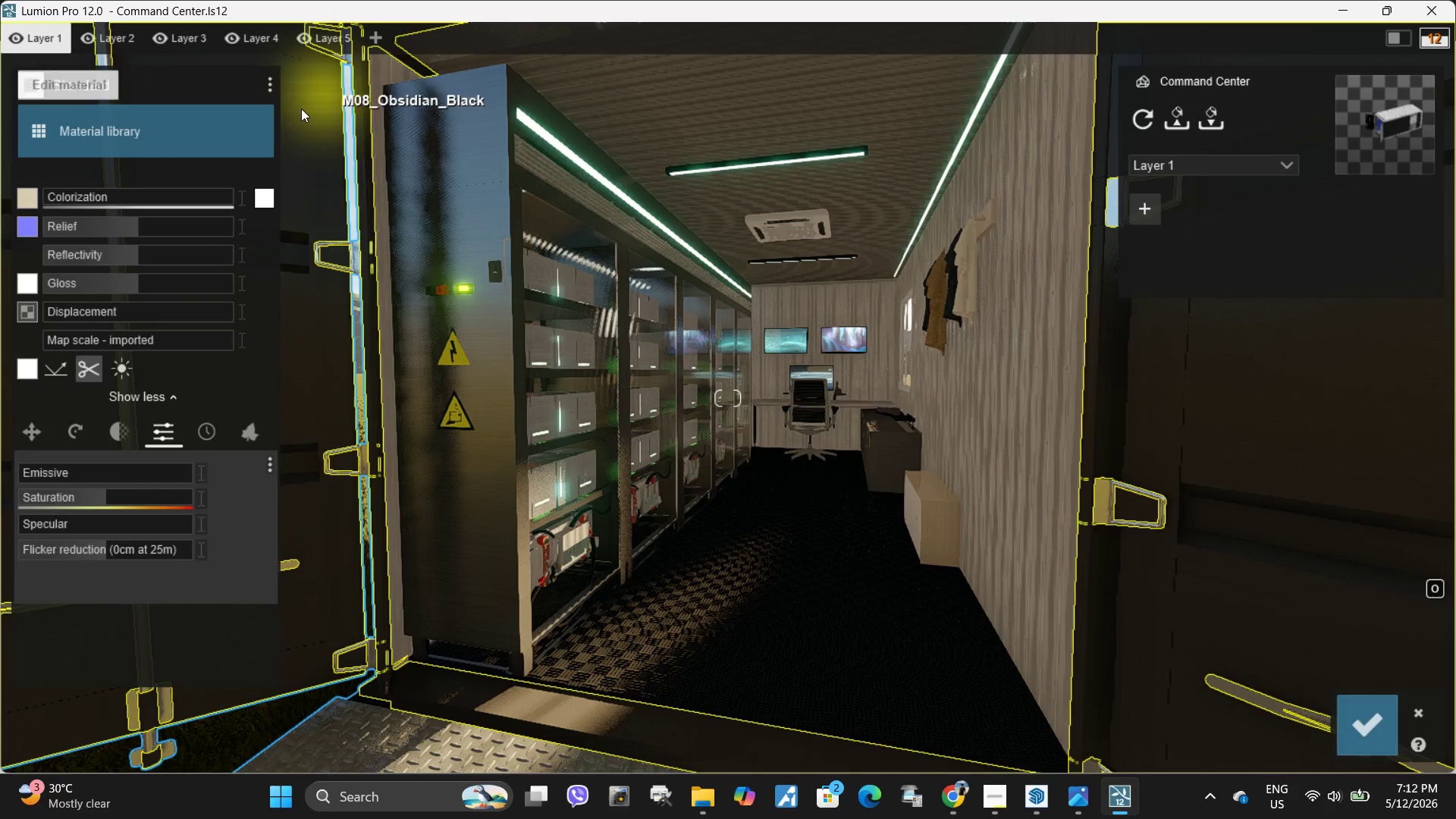 
left_click([265, 77])
 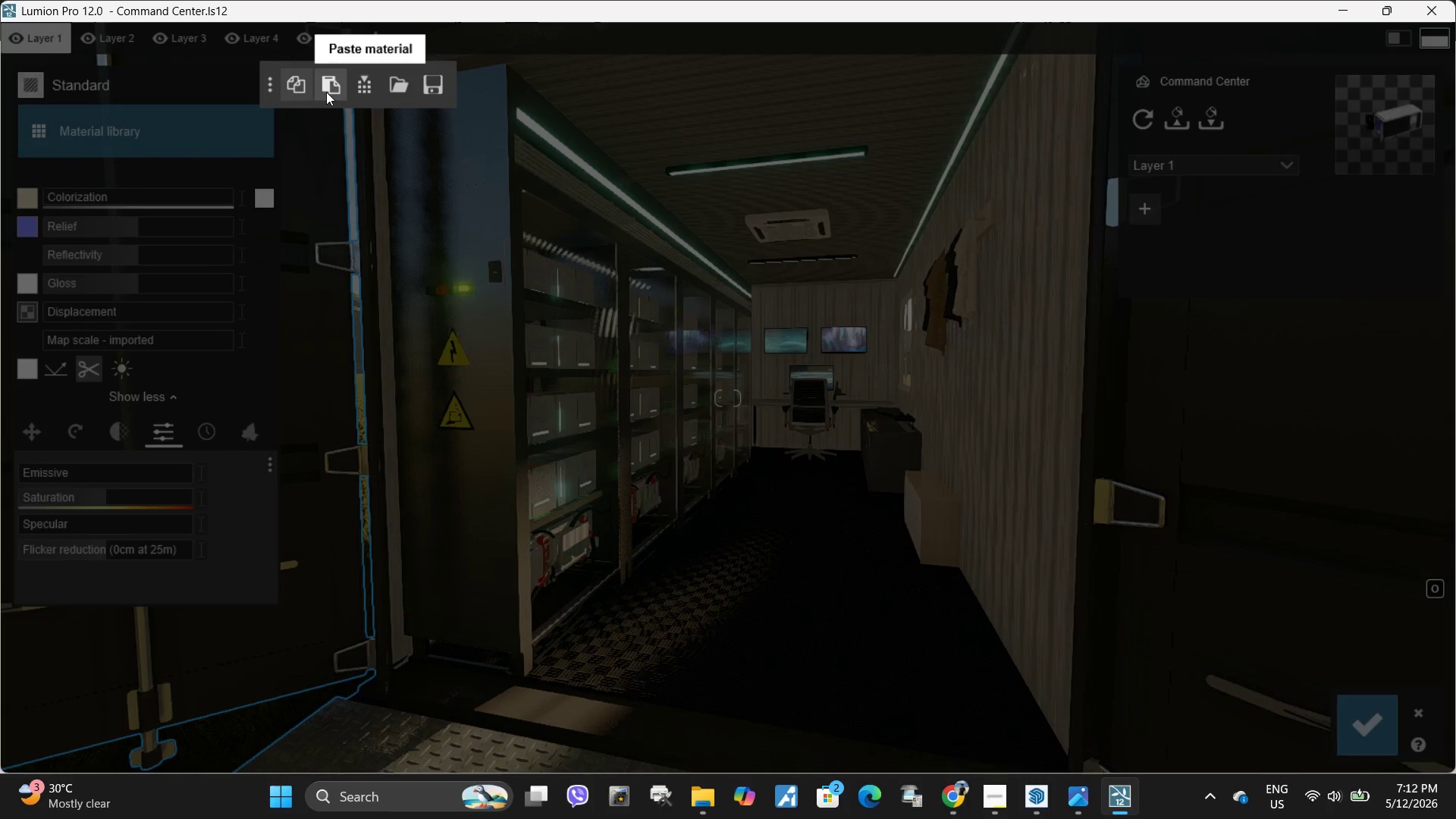 
left_click([326, 92])
 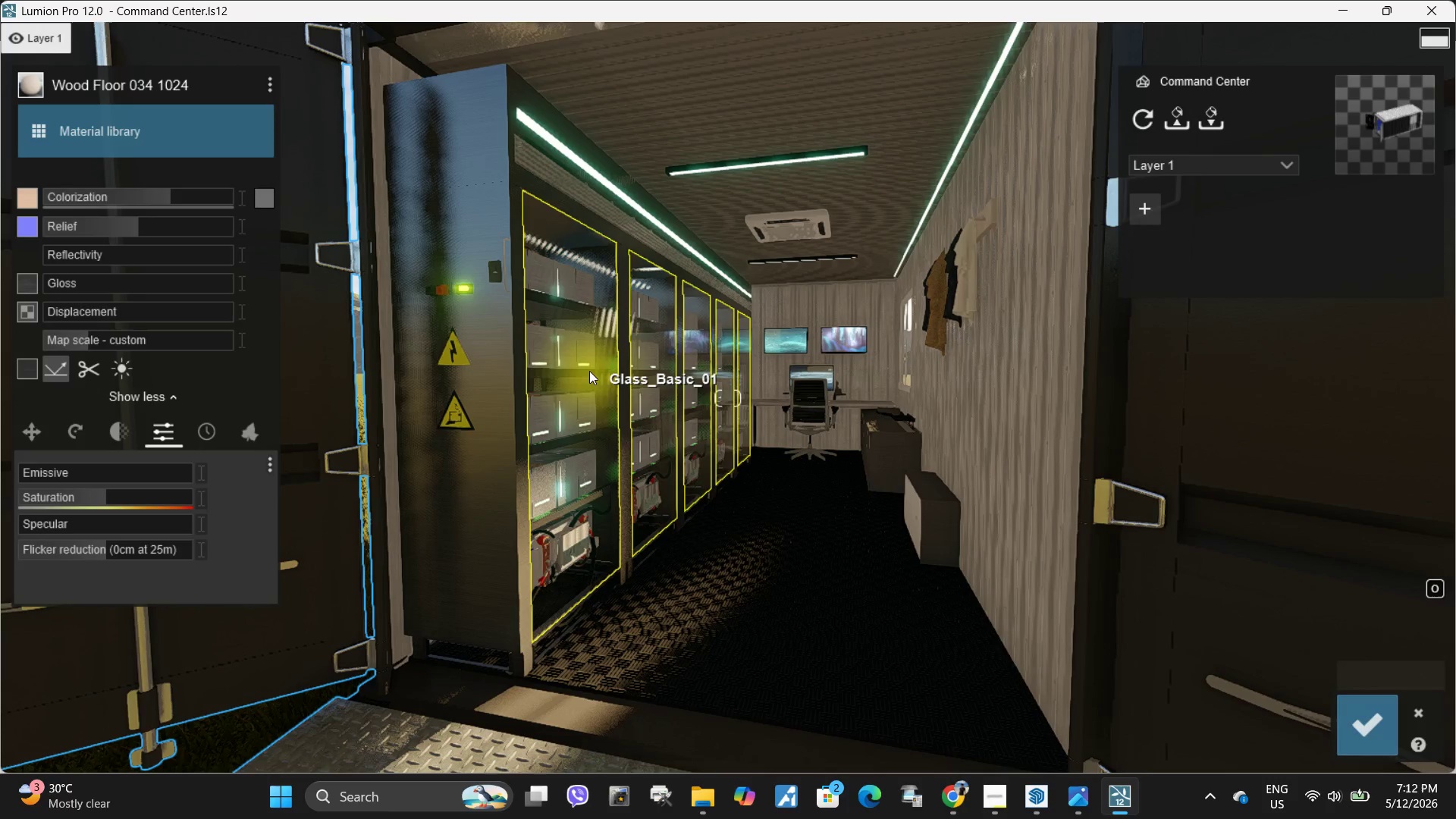 
left_click([560, 346])
 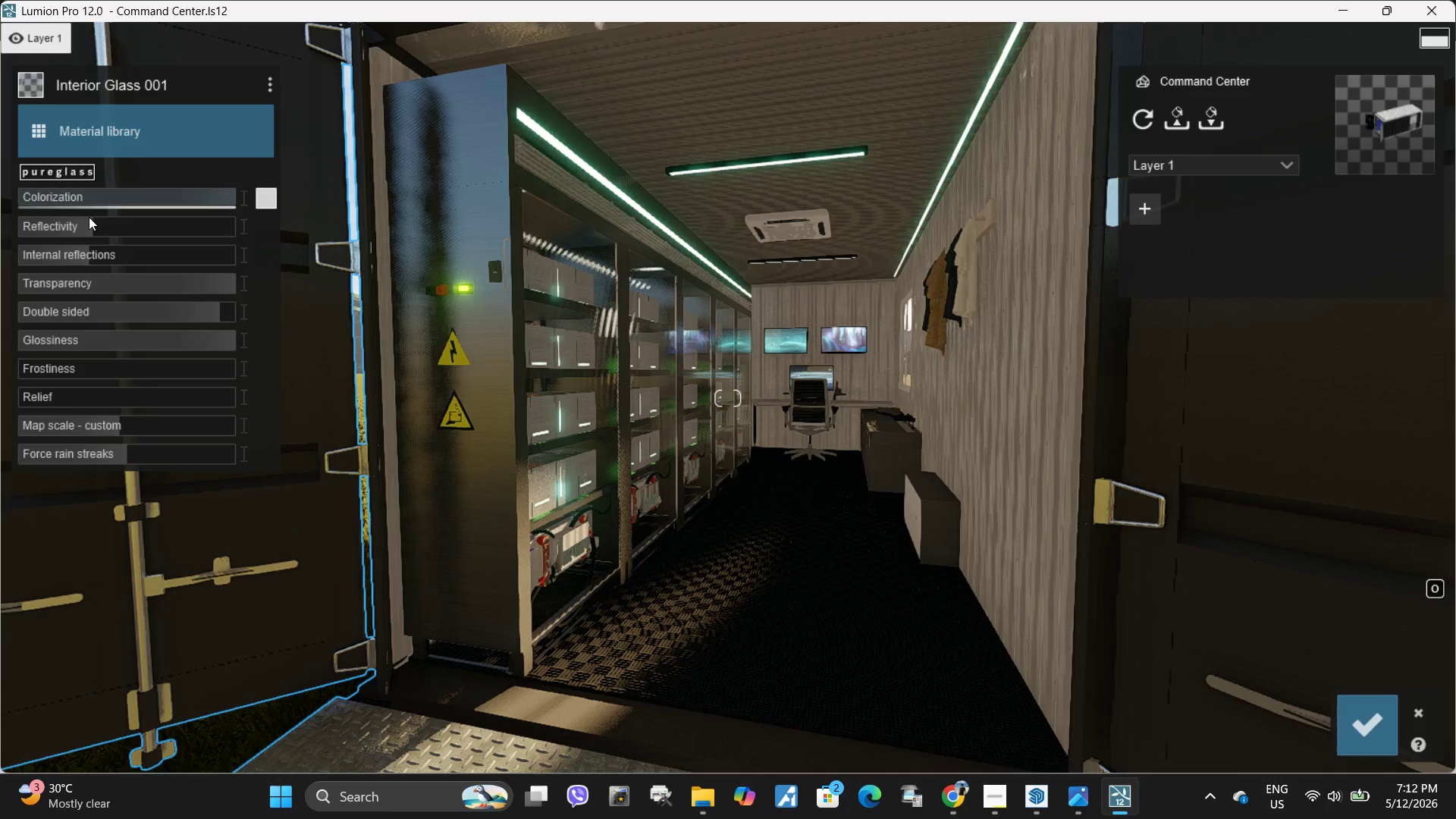 
left_click_drag(start_coordinate=[98, 224], to_coordinate=[125, 229])
 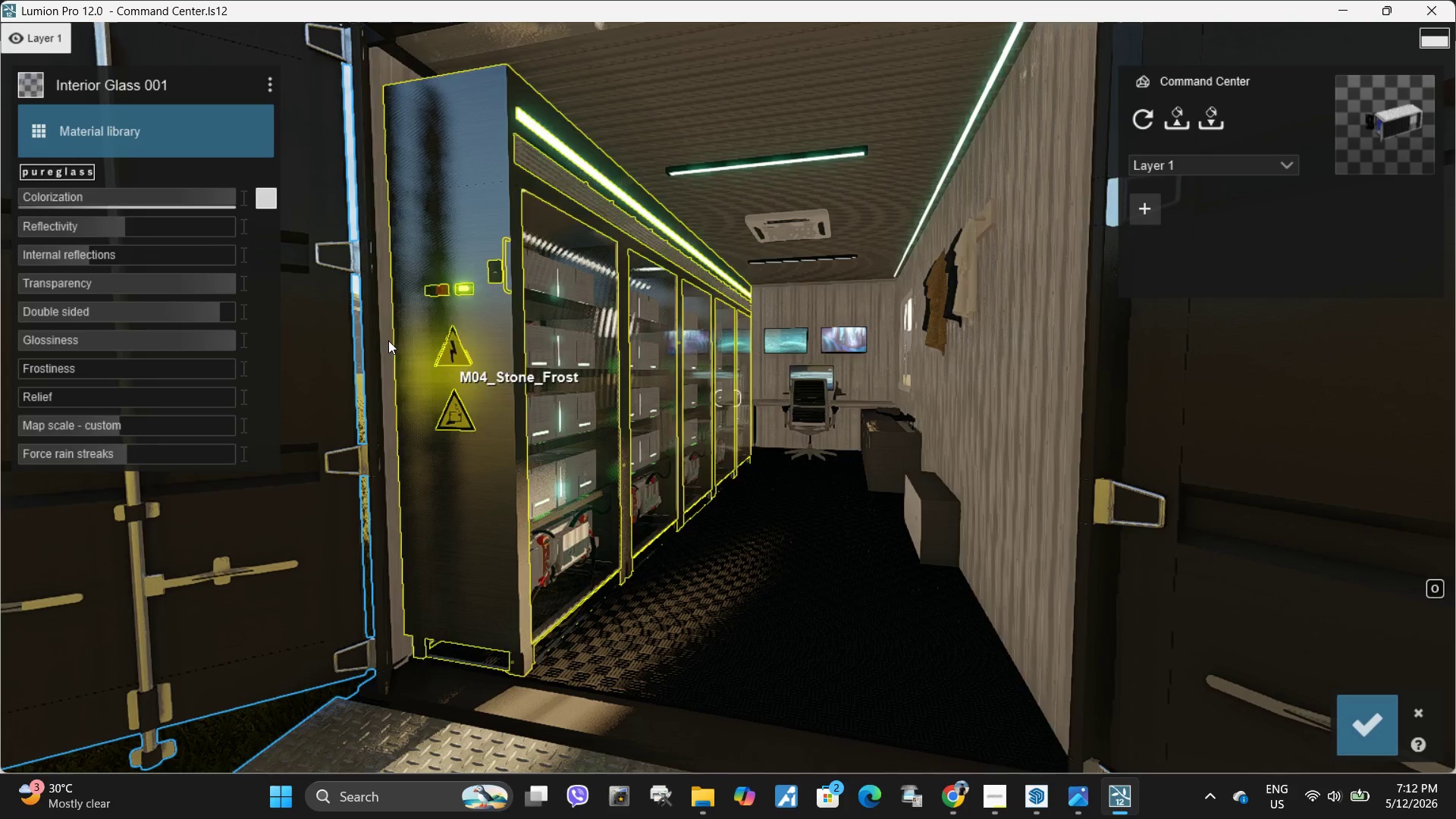 
wait(5.7)
 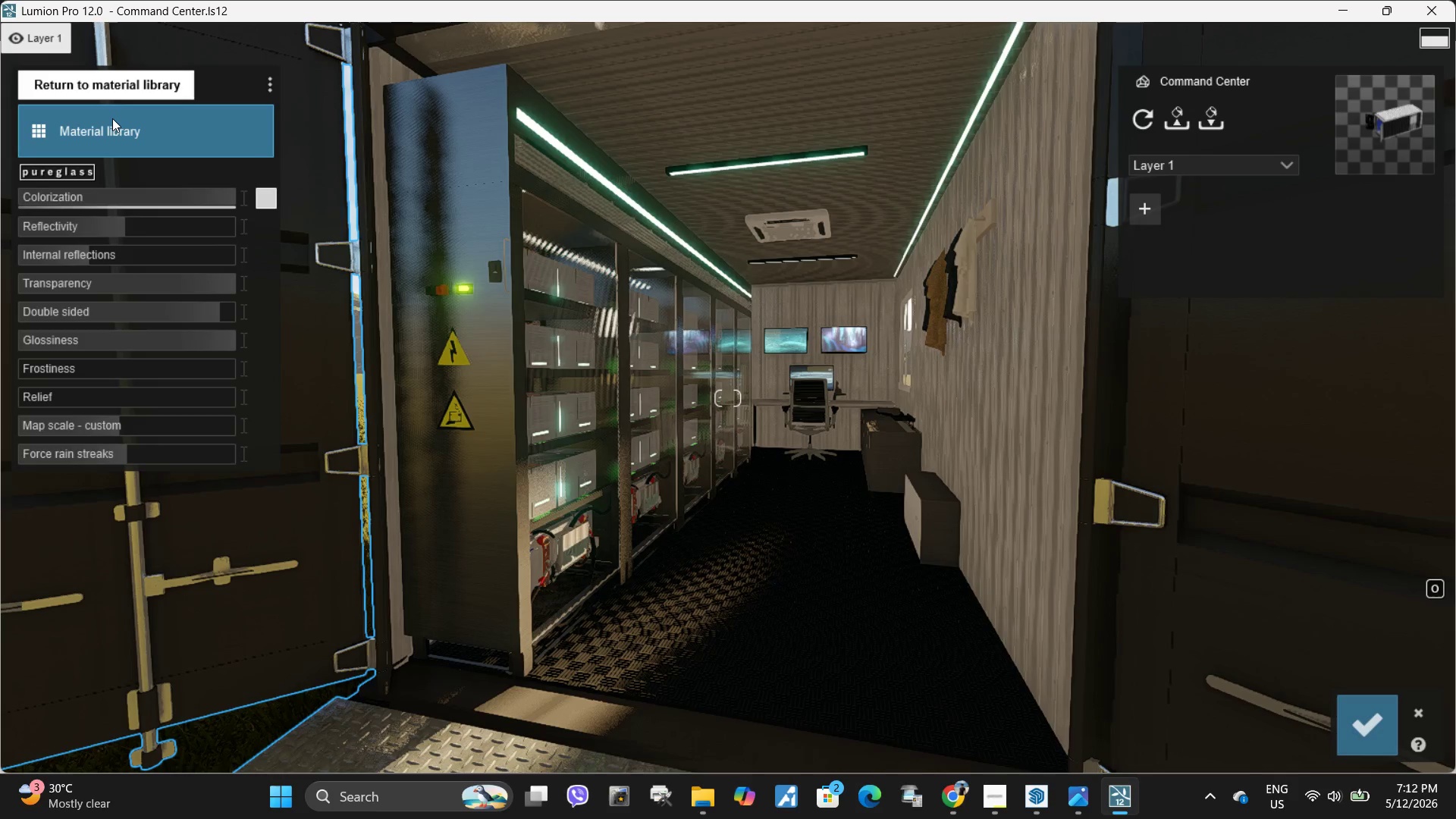 
left_click([465, 287])
 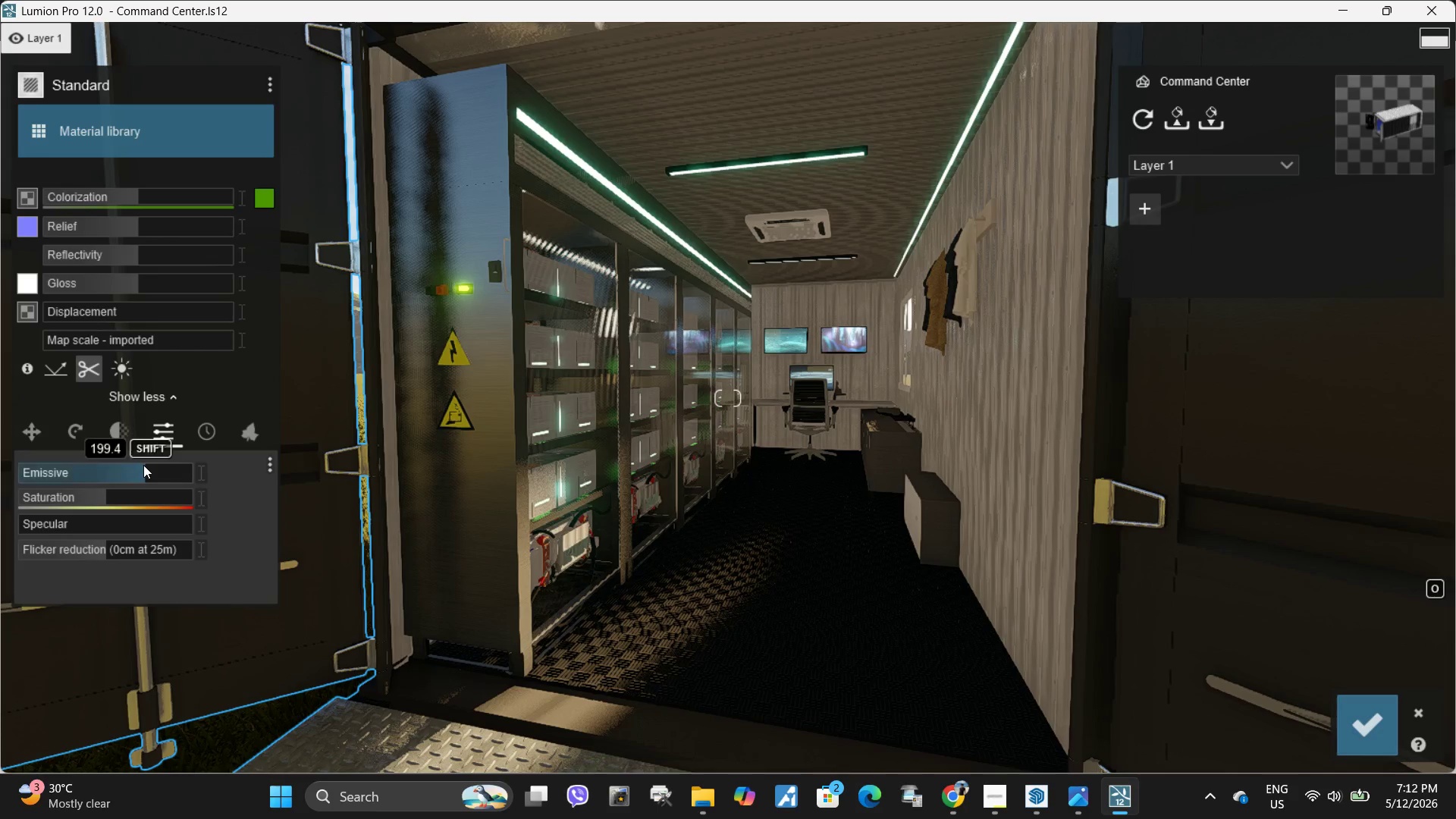 
left_click_drag(start_coordinate=[135, 470], to_coordinate=[99, 477])
 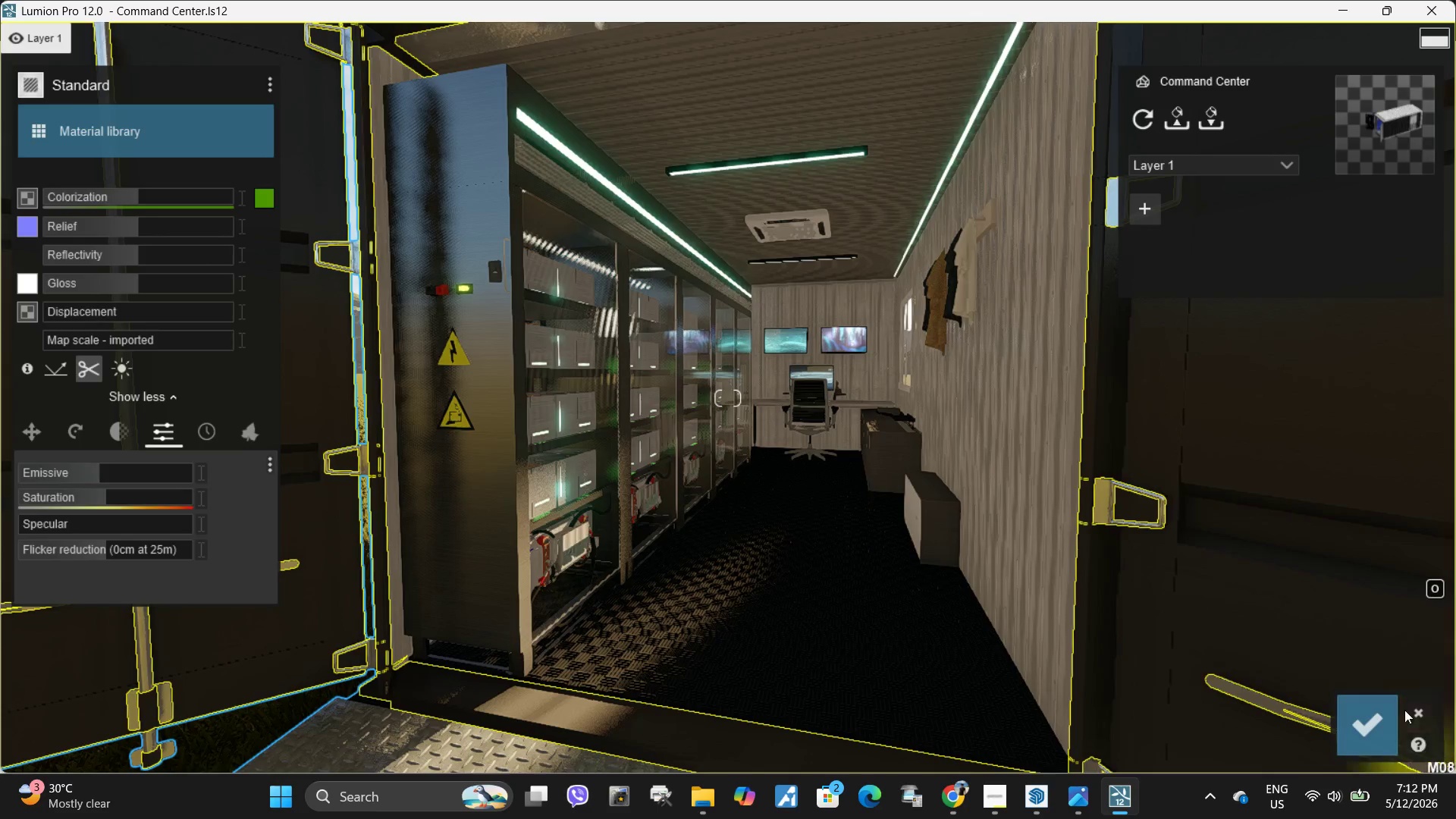 
left_click([1370, 708])
 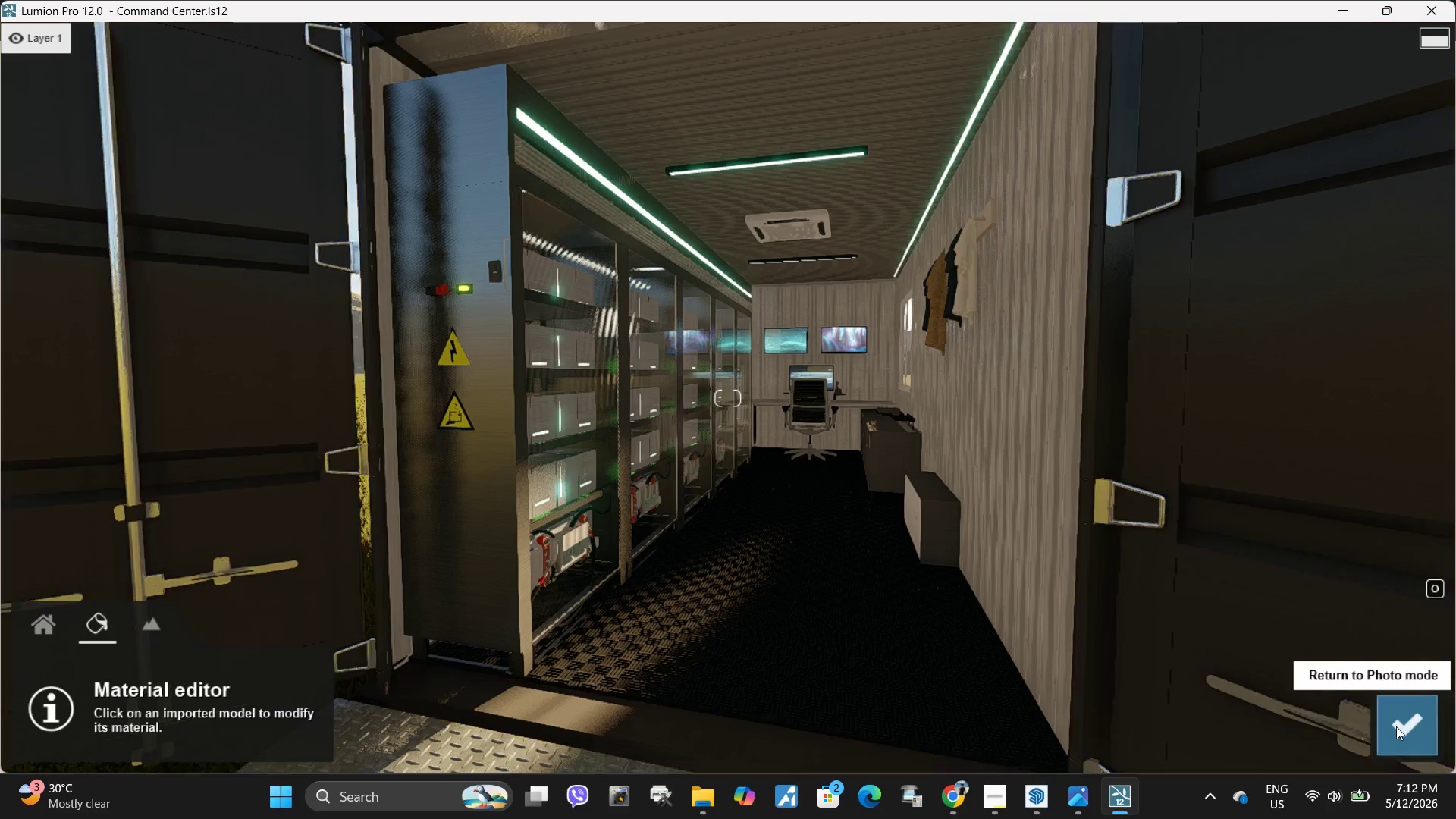 
left_click([1395, 727])
 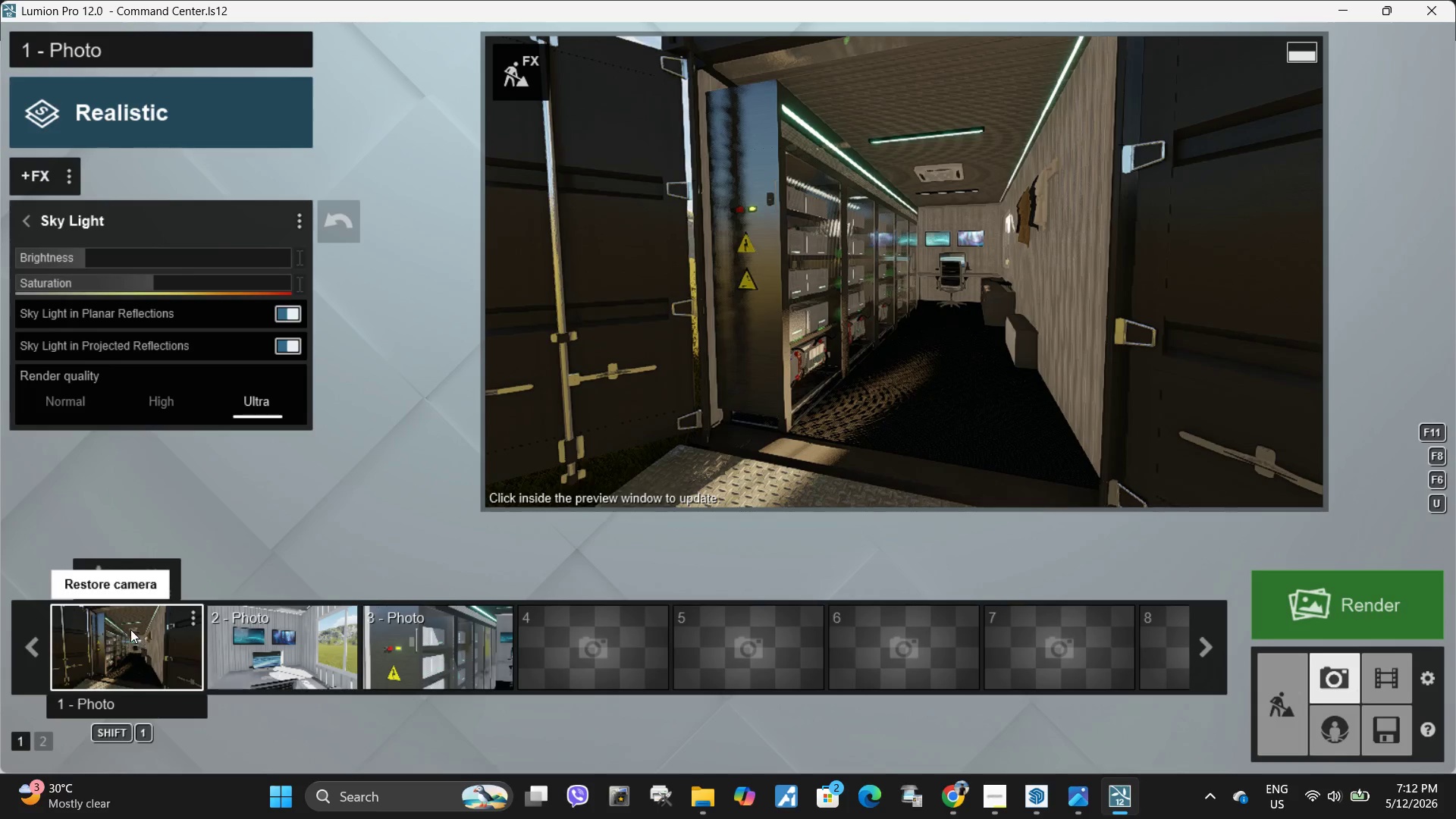 
double_click([942, 287])
 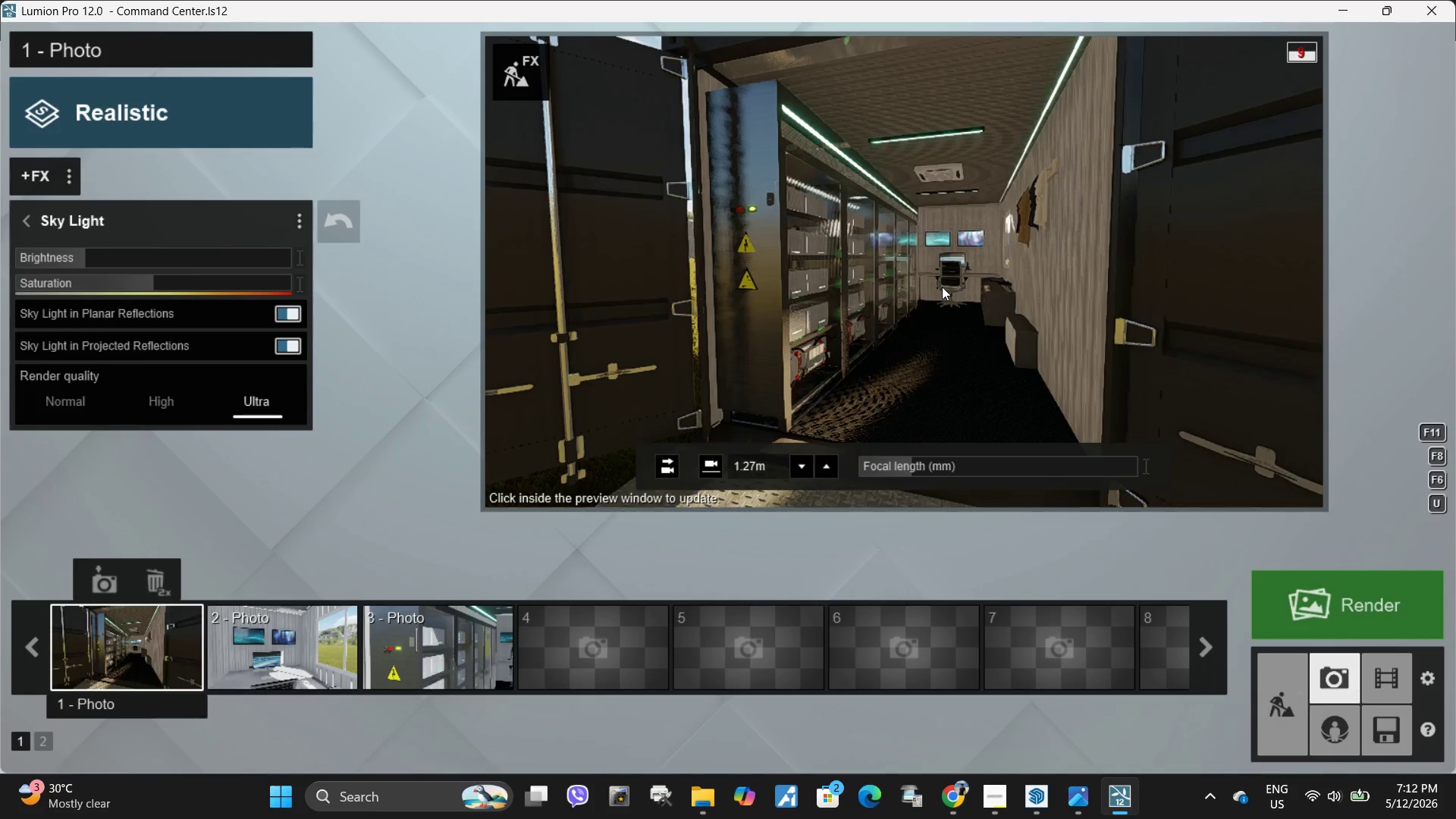 
triple_click([942, 287])
 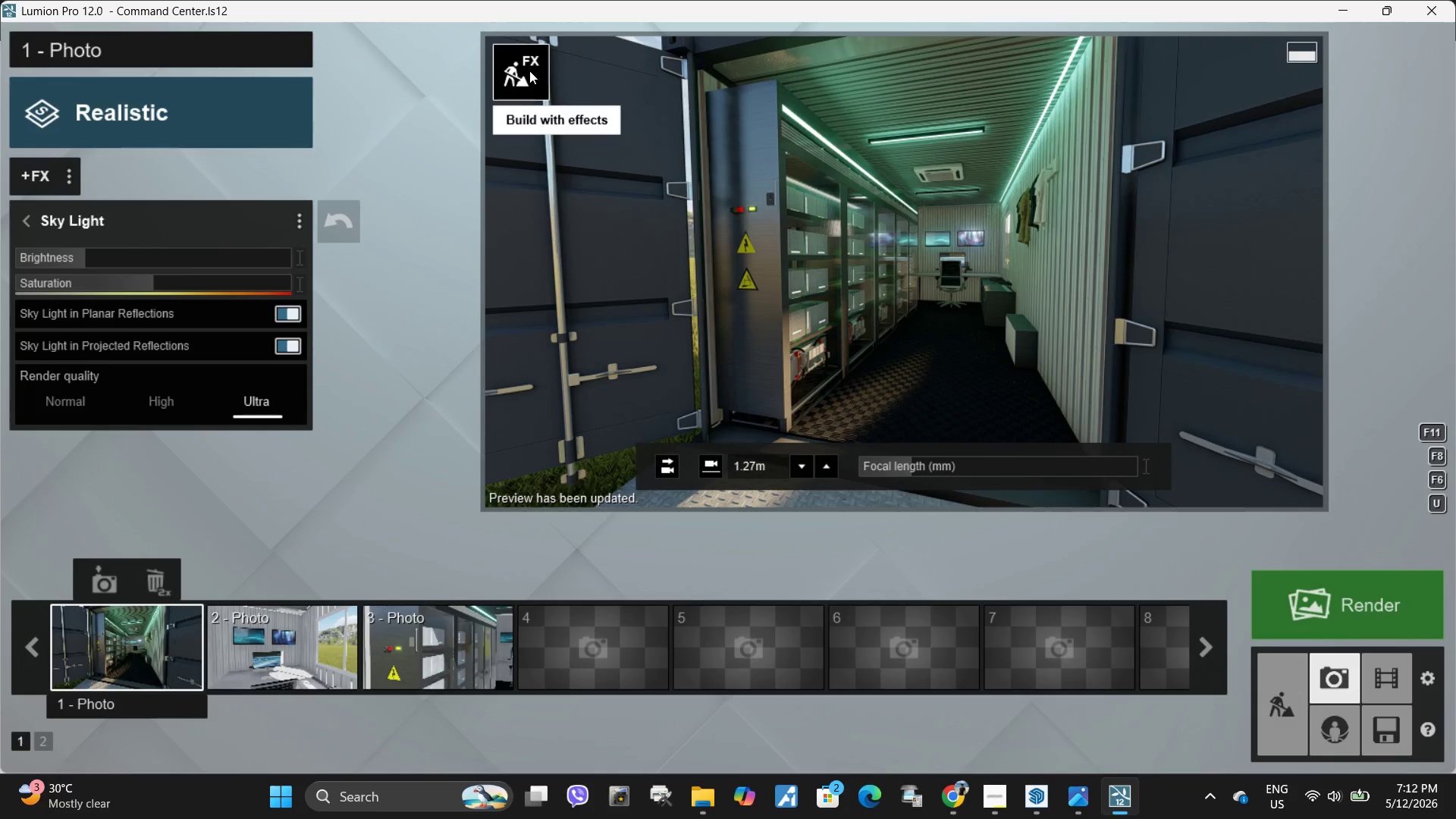 
left_click([529, 71])
 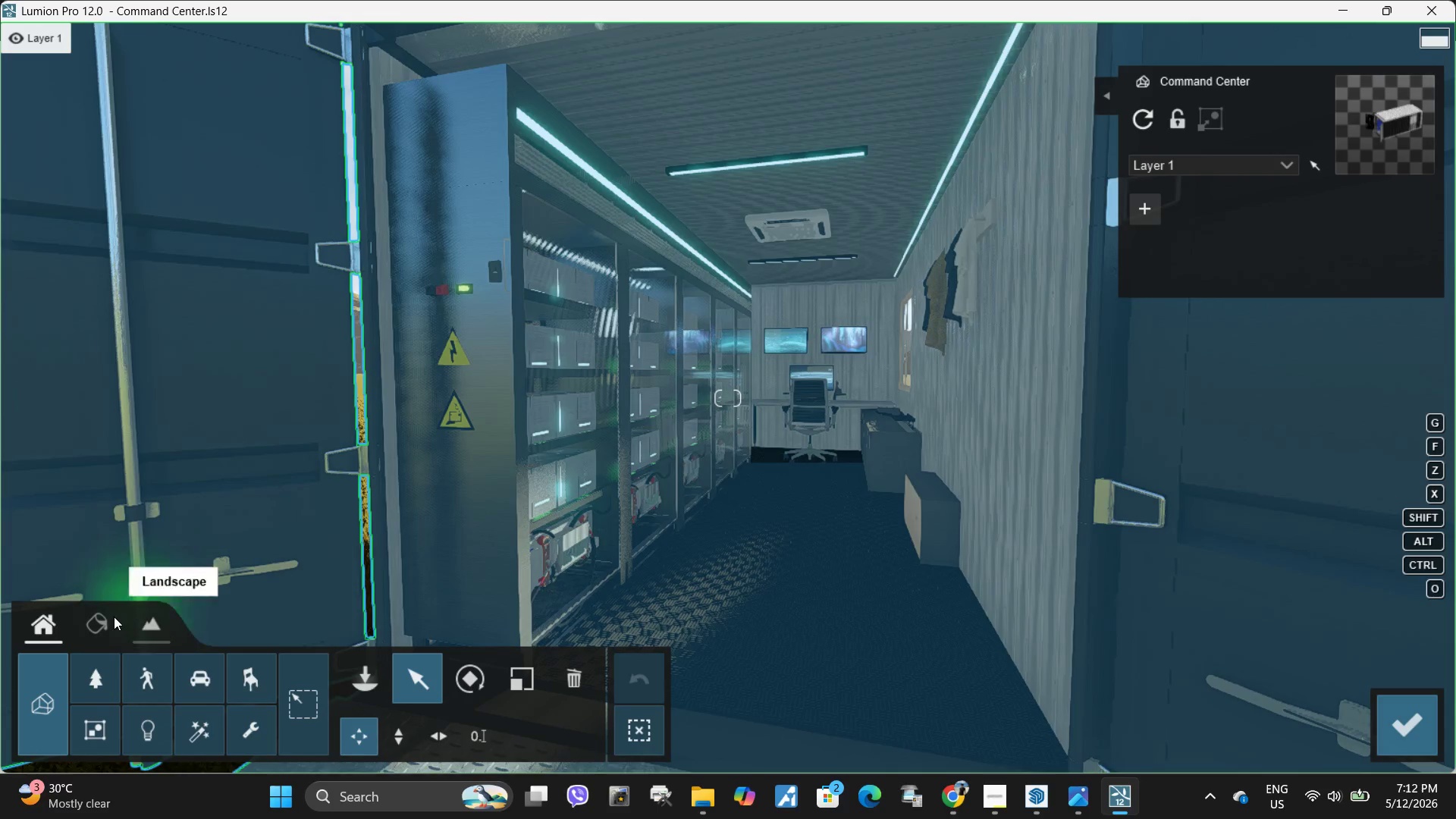 
left_click([99, 625])
 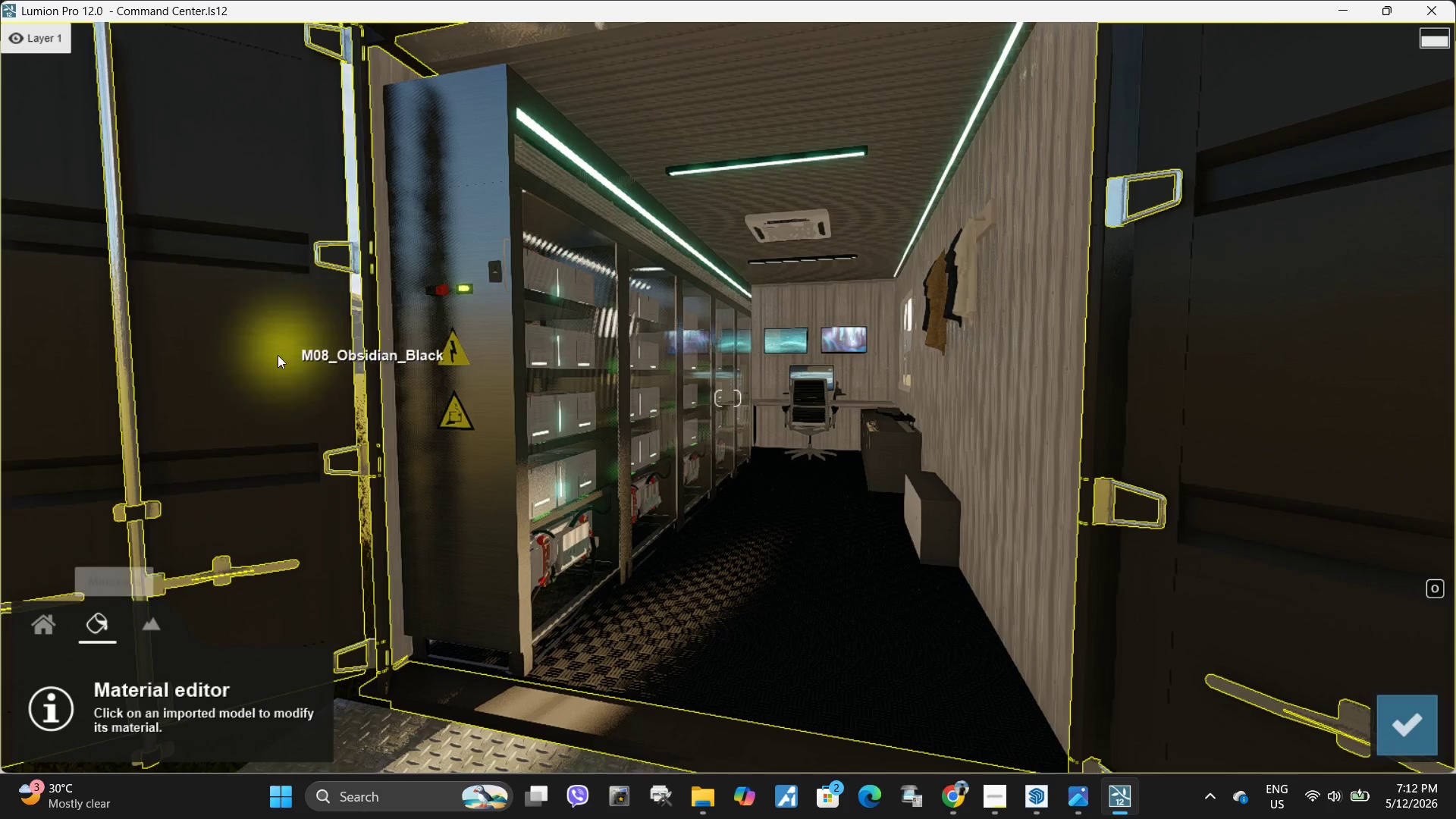 
left_click([271, 360])
 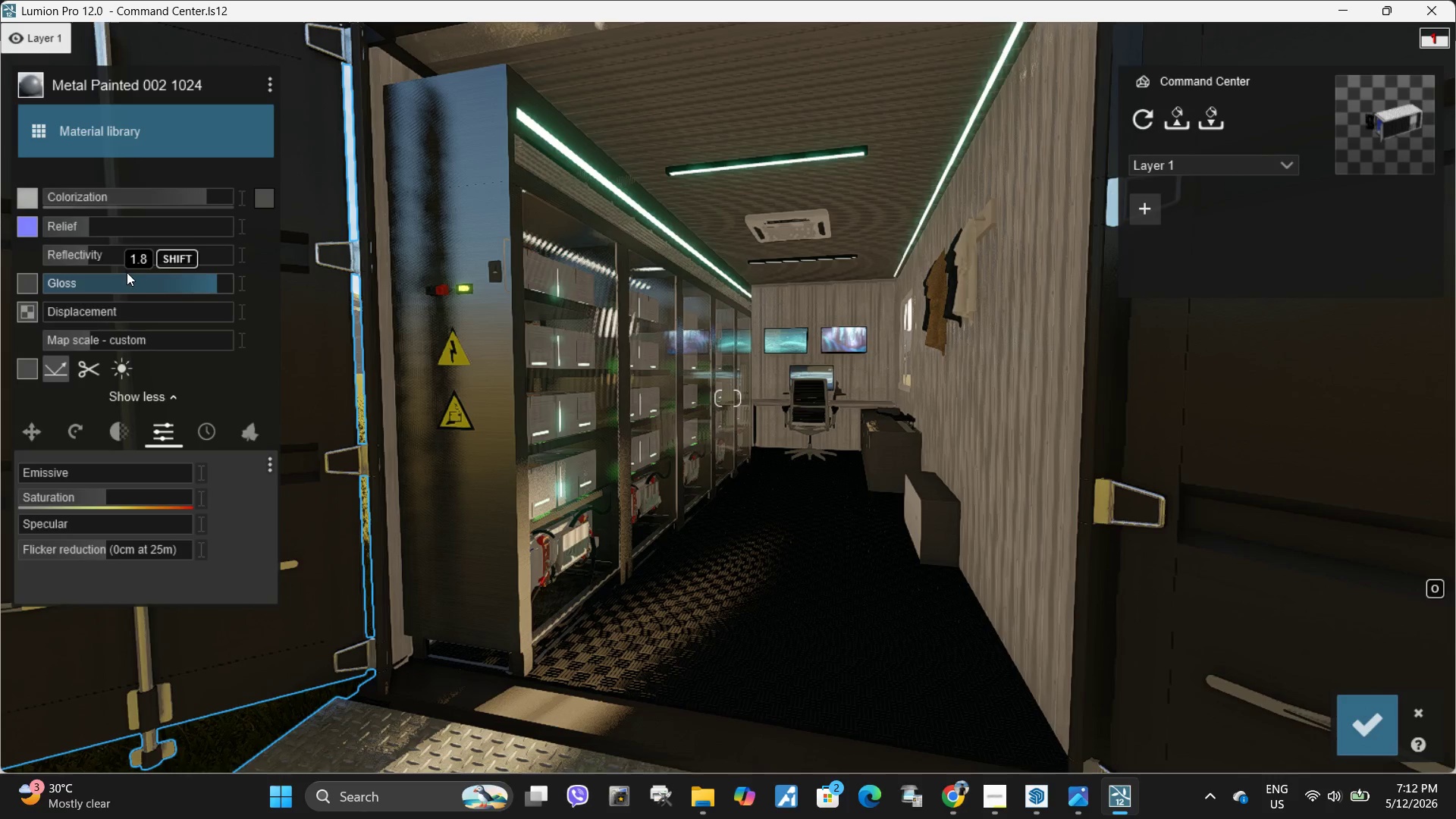 
left_click_drag(start_coordinate=[91, 255], to_coordinate=[77, 263])
 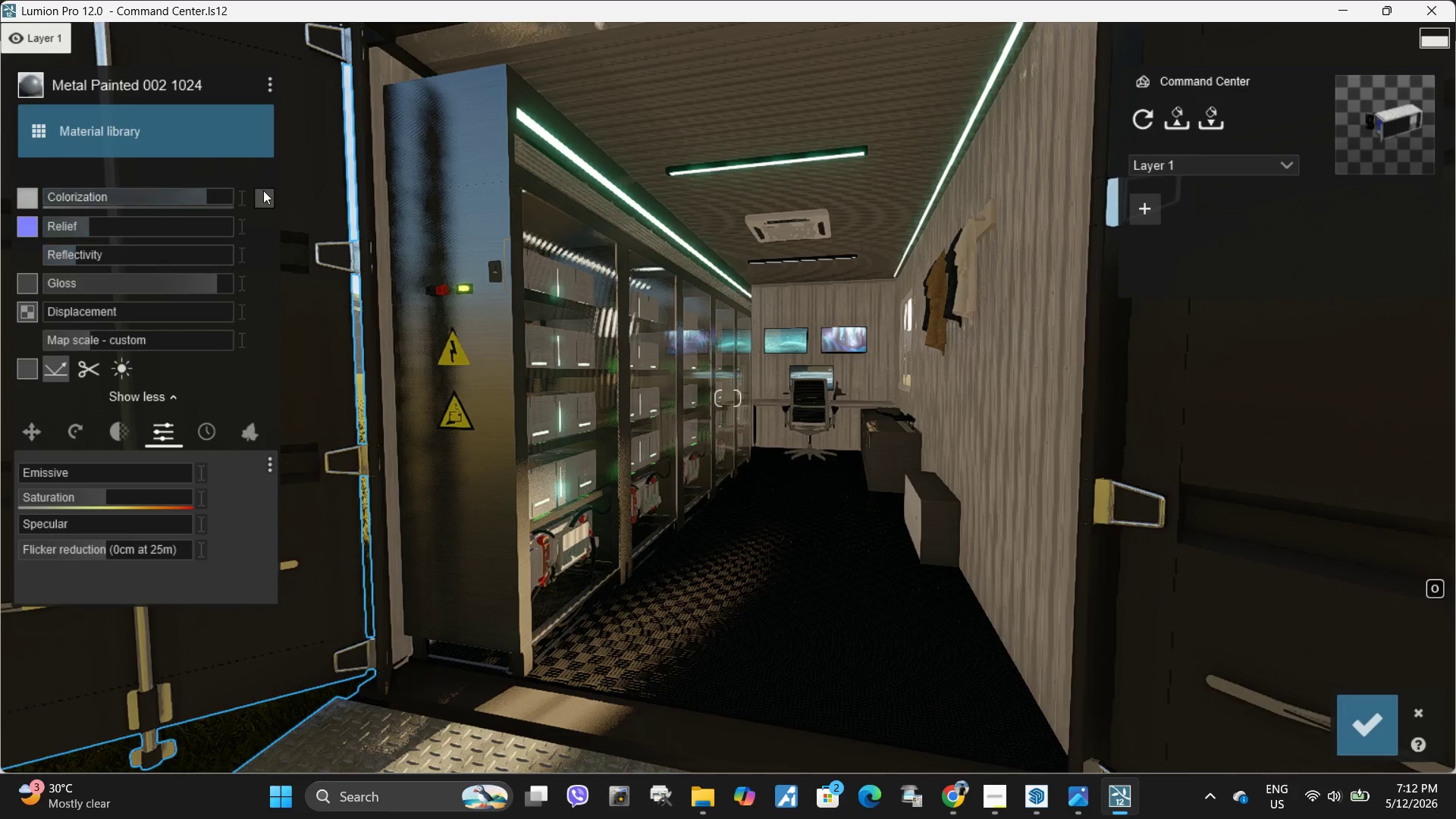 
left_click([267, 199])
 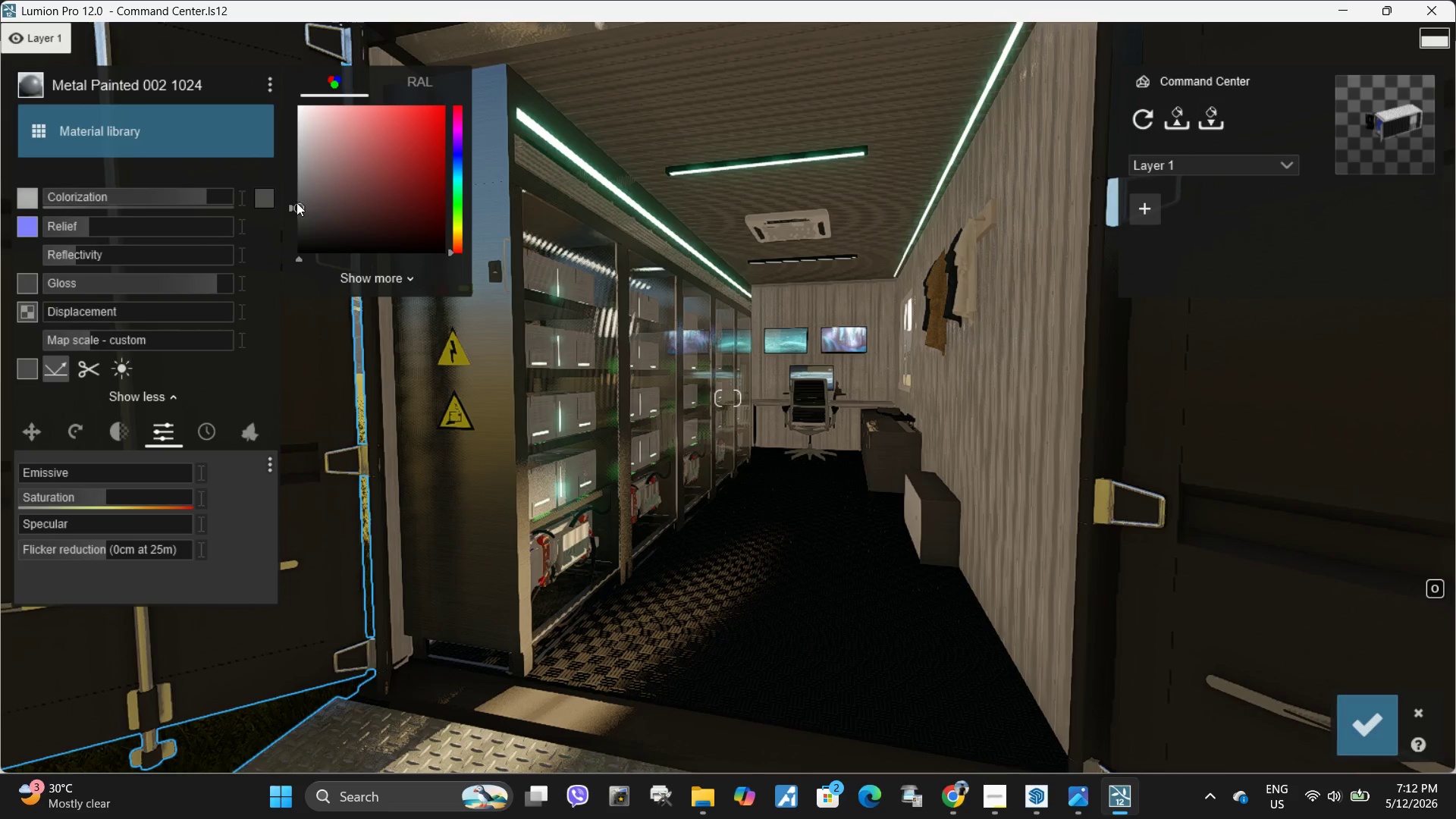 
left_click_drag(start_coordinate=[300, 204], to_coordinate=[284, 192])
 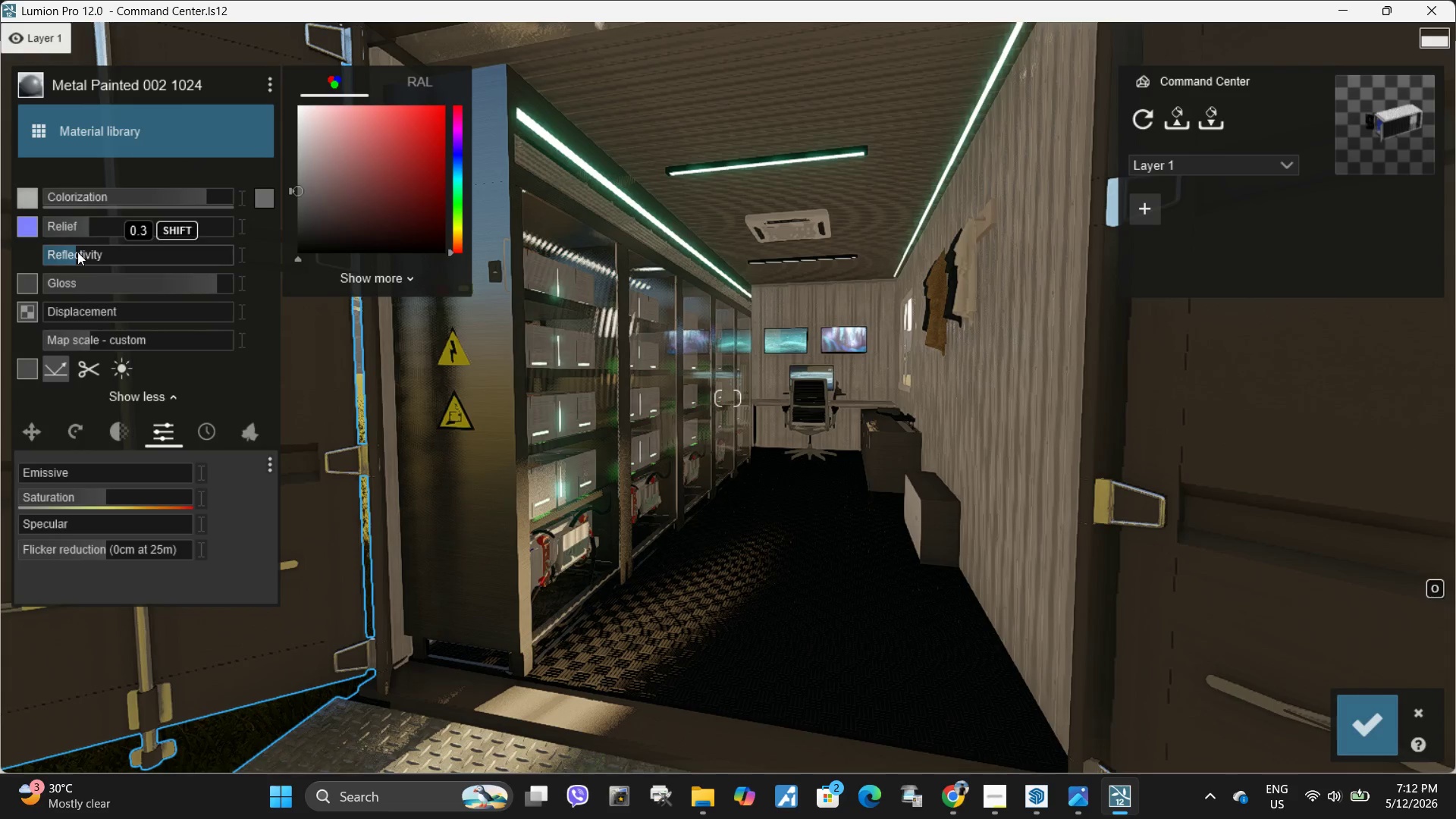 
left_click_drag(start_coordinate=[91, 226], to_coordinate=[0, 237])
 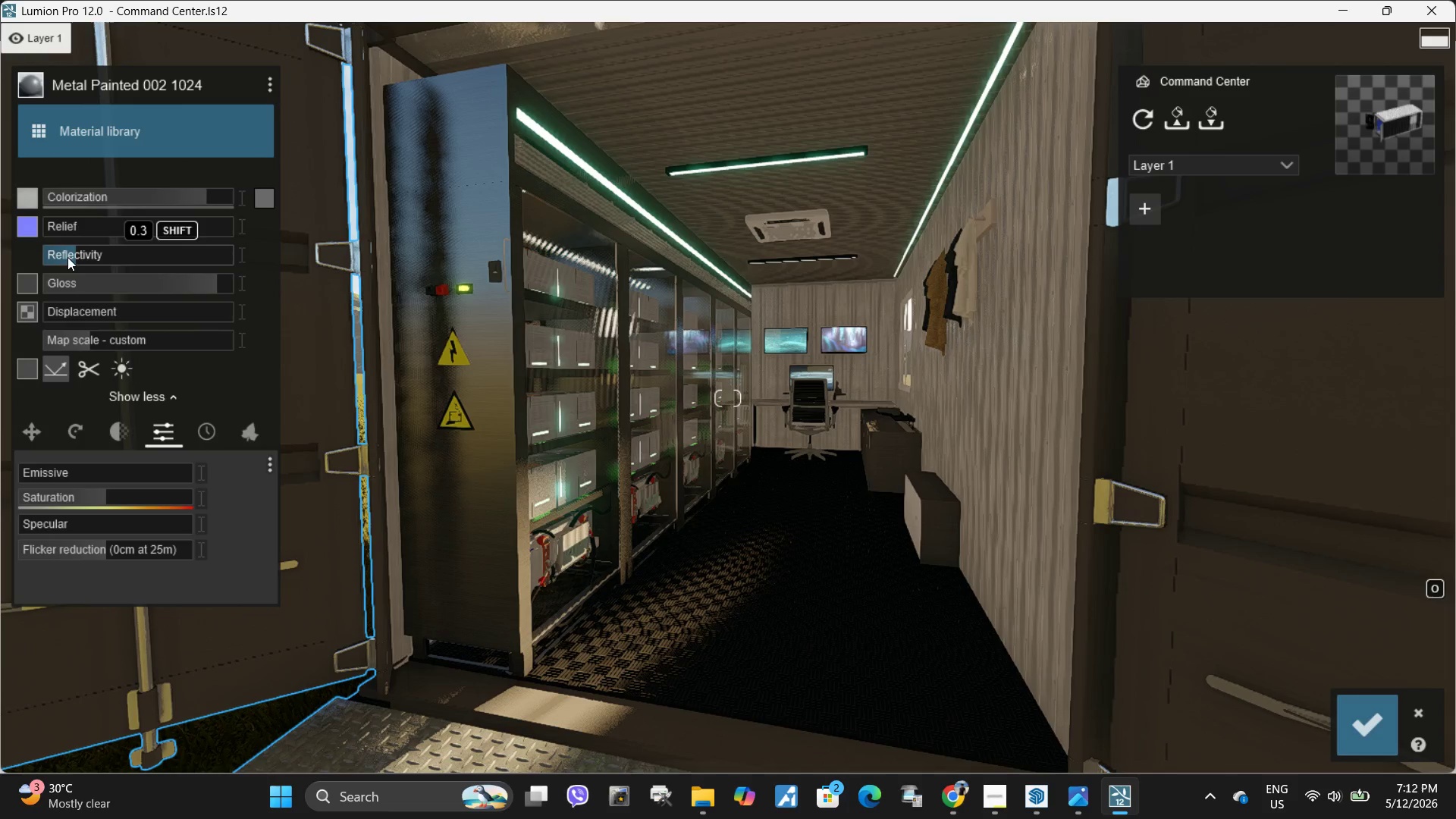 
left_click_drag(start_coordinate=[74, 256], to_coordinate=[77, 261])
 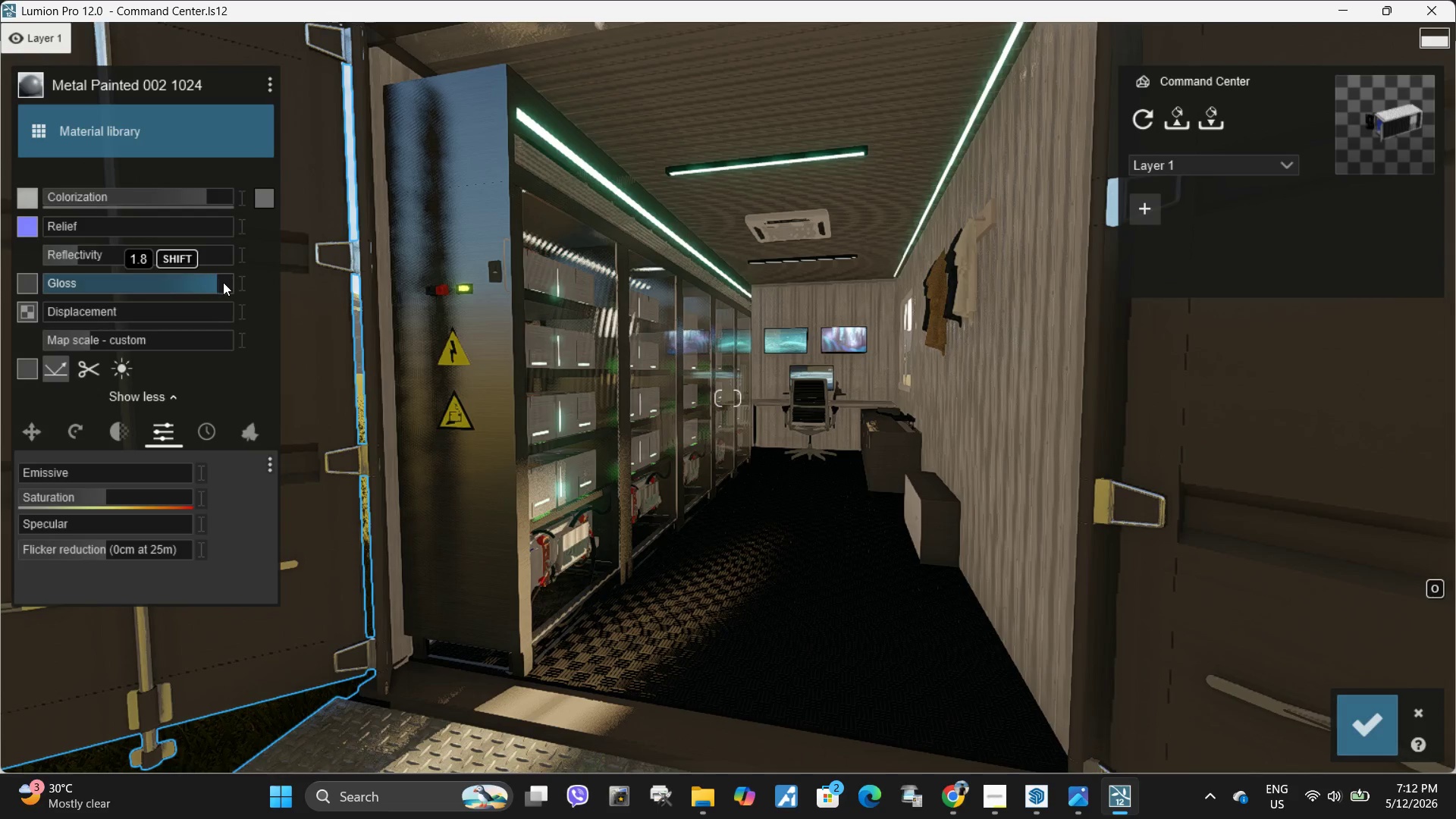 
left_click_drag(start_coordinate=[211, 286], to_coordinate=[196, 286])
 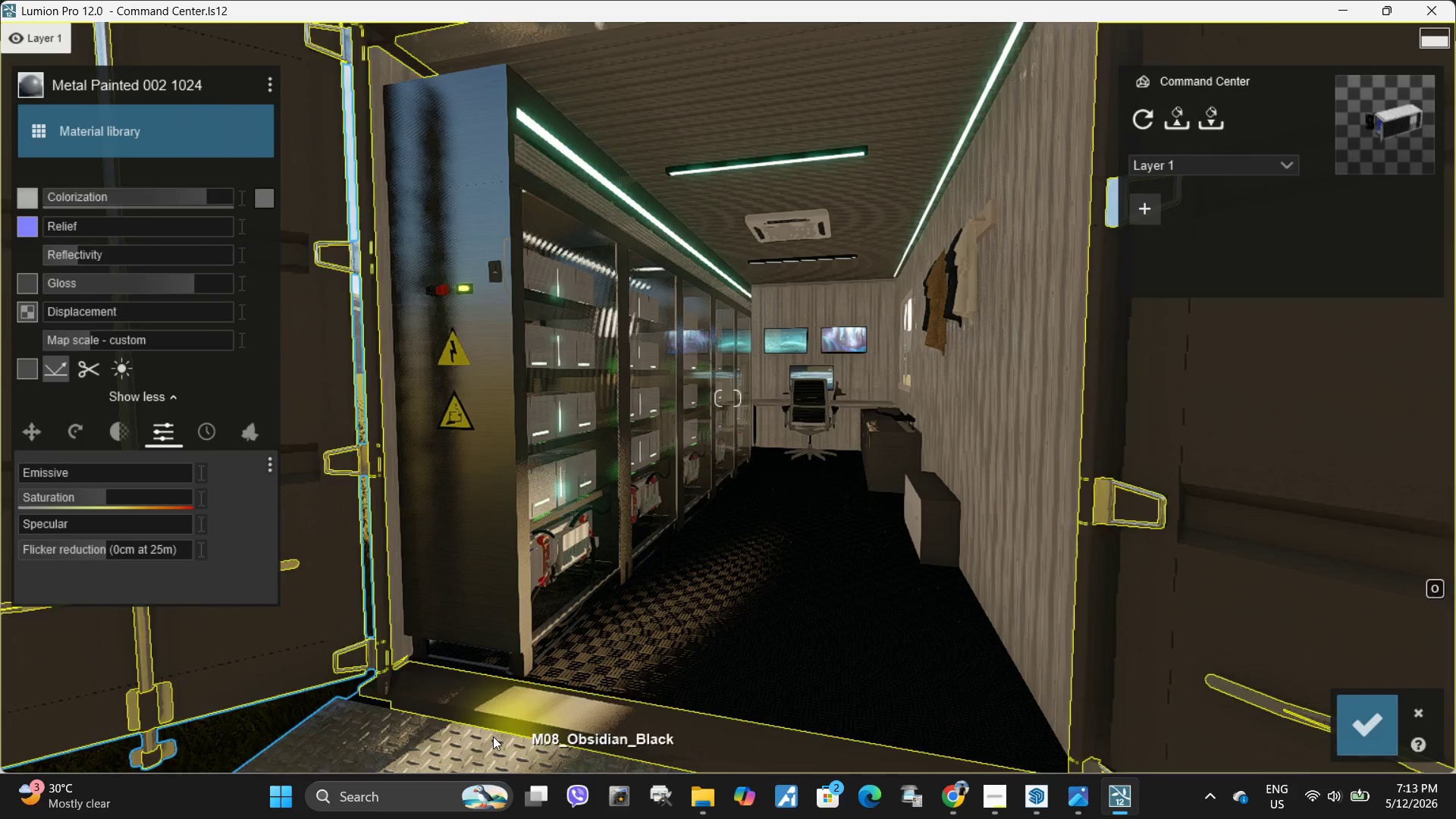 
left_click([475, 747])
 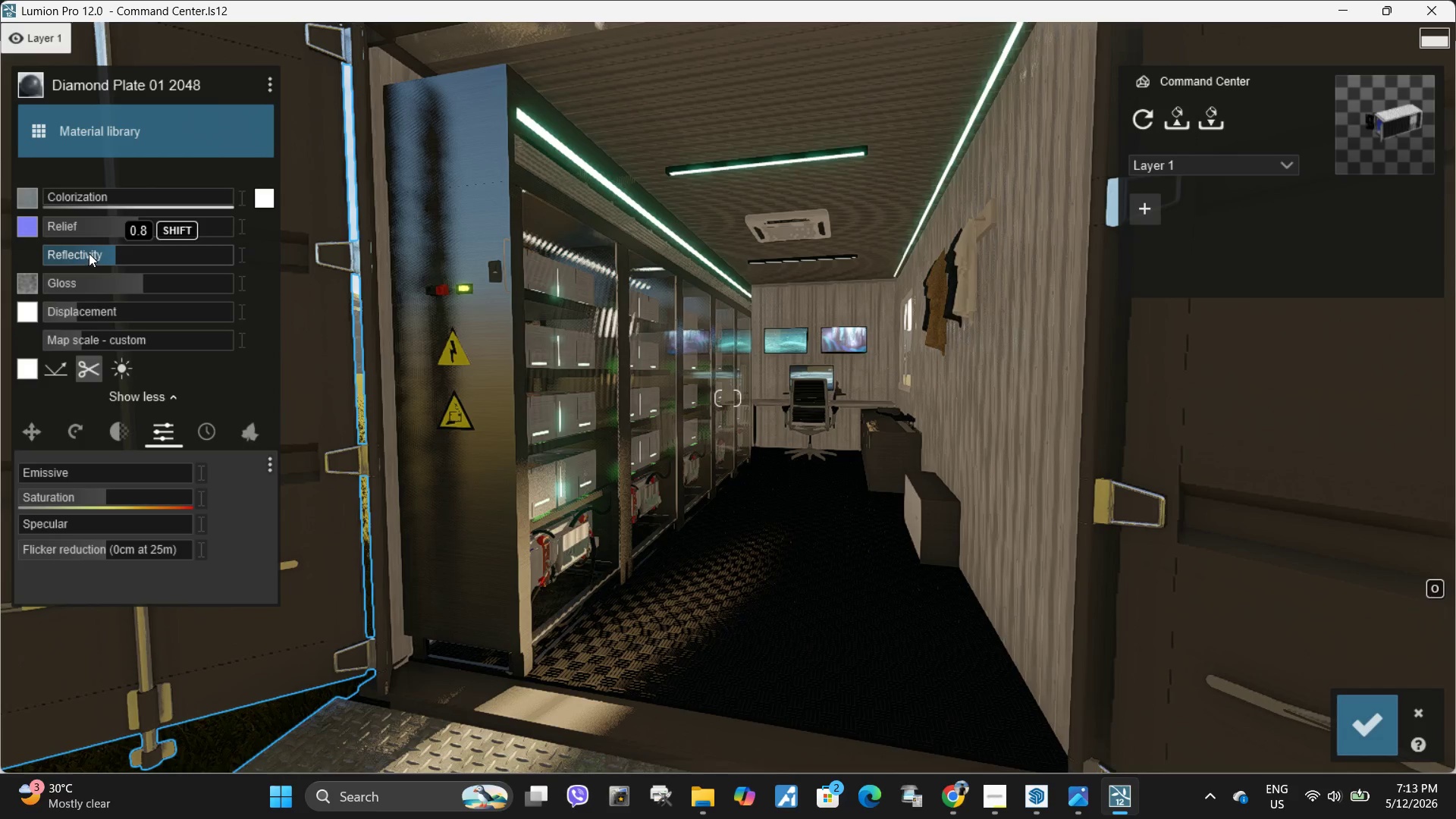 
left_click_drag(start_coordinate=[134, 226], to_coordinate=[708, 257])
 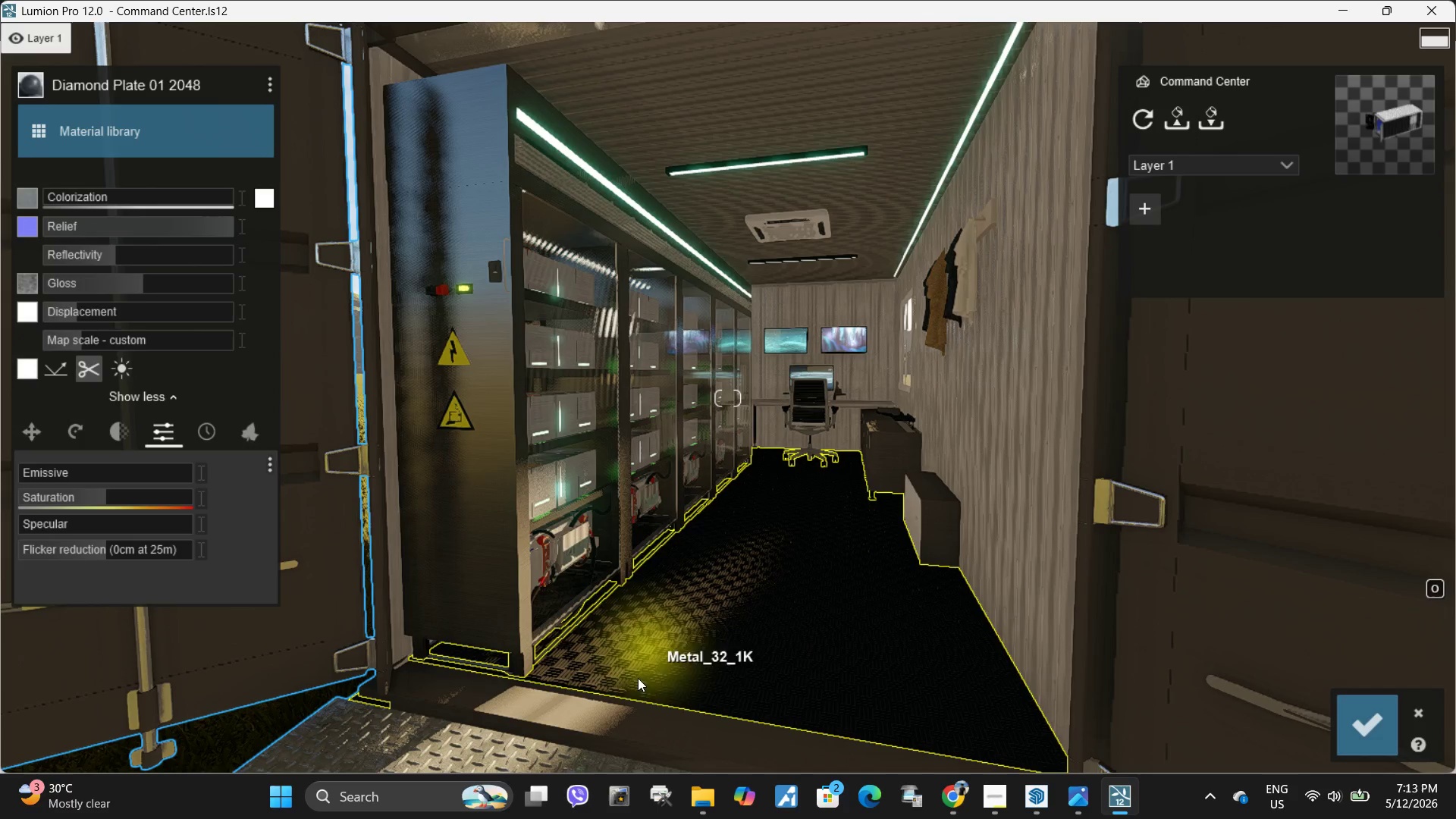 
left_click([638, 678])
 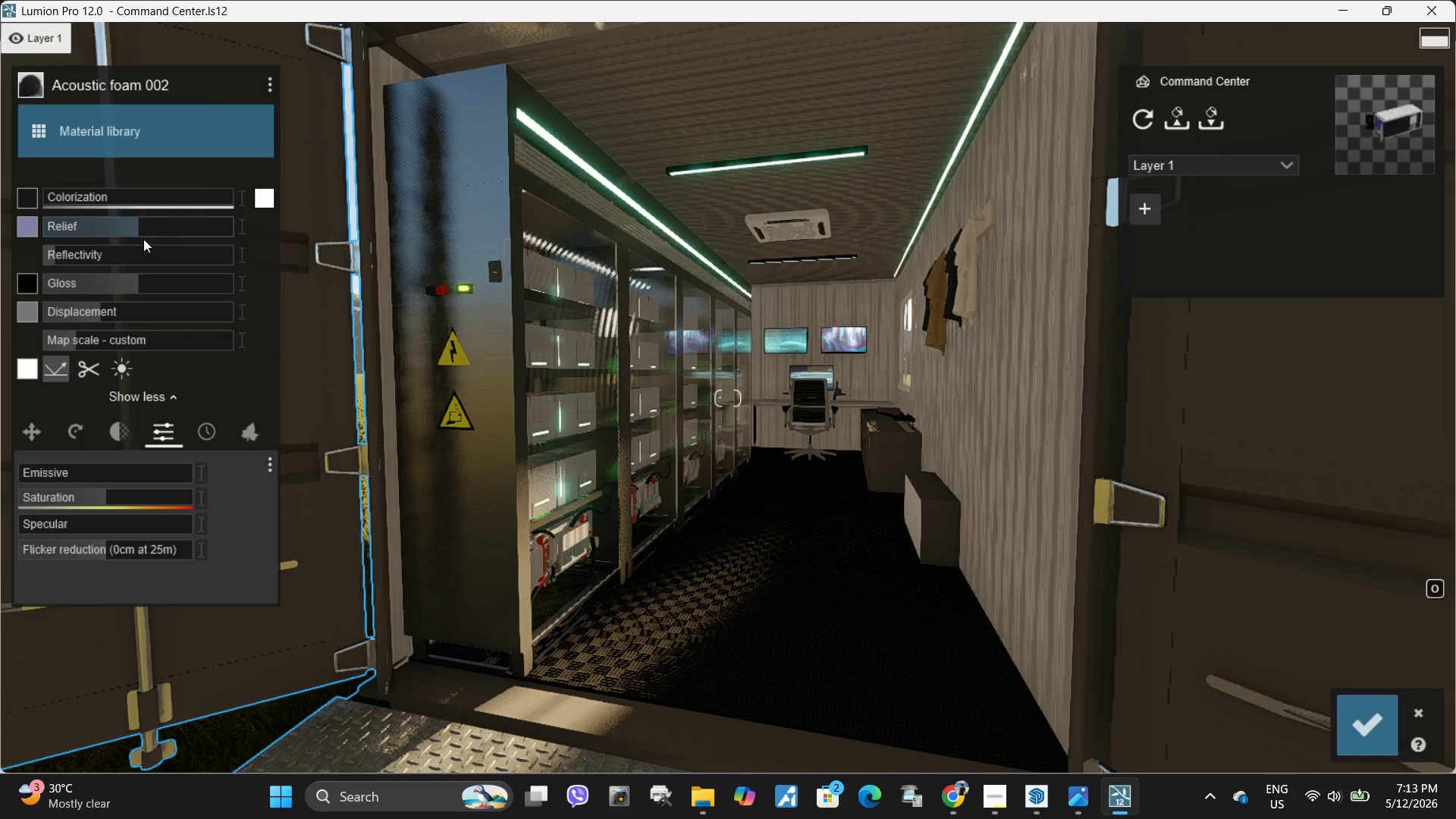 
left_click_drag(start_coordinate=[138, 228], to_coordinate=[150, 222])
 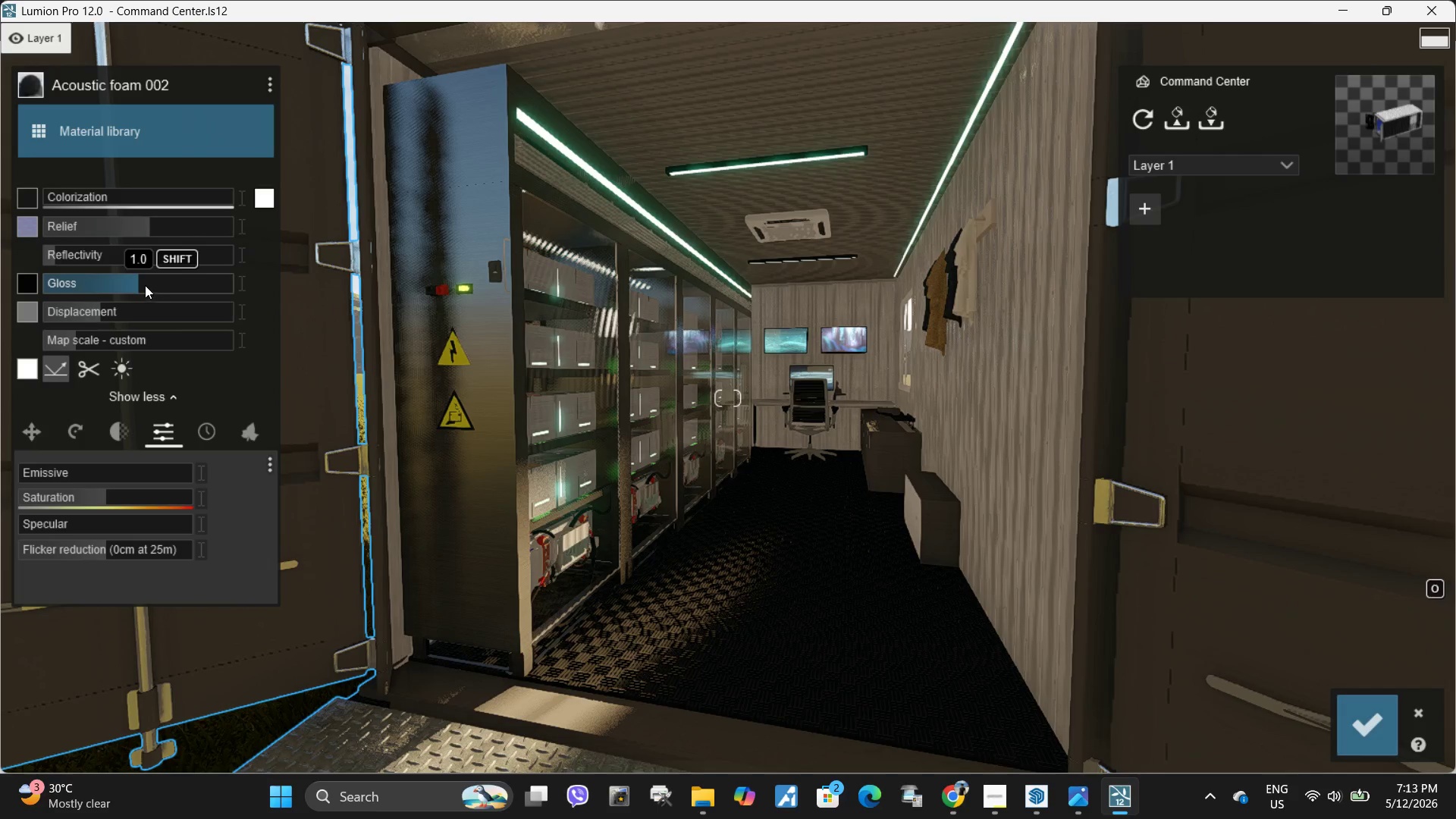 
left_click_drag(start_coordinate=[140, 283], to_coordinate=[163, 272])
 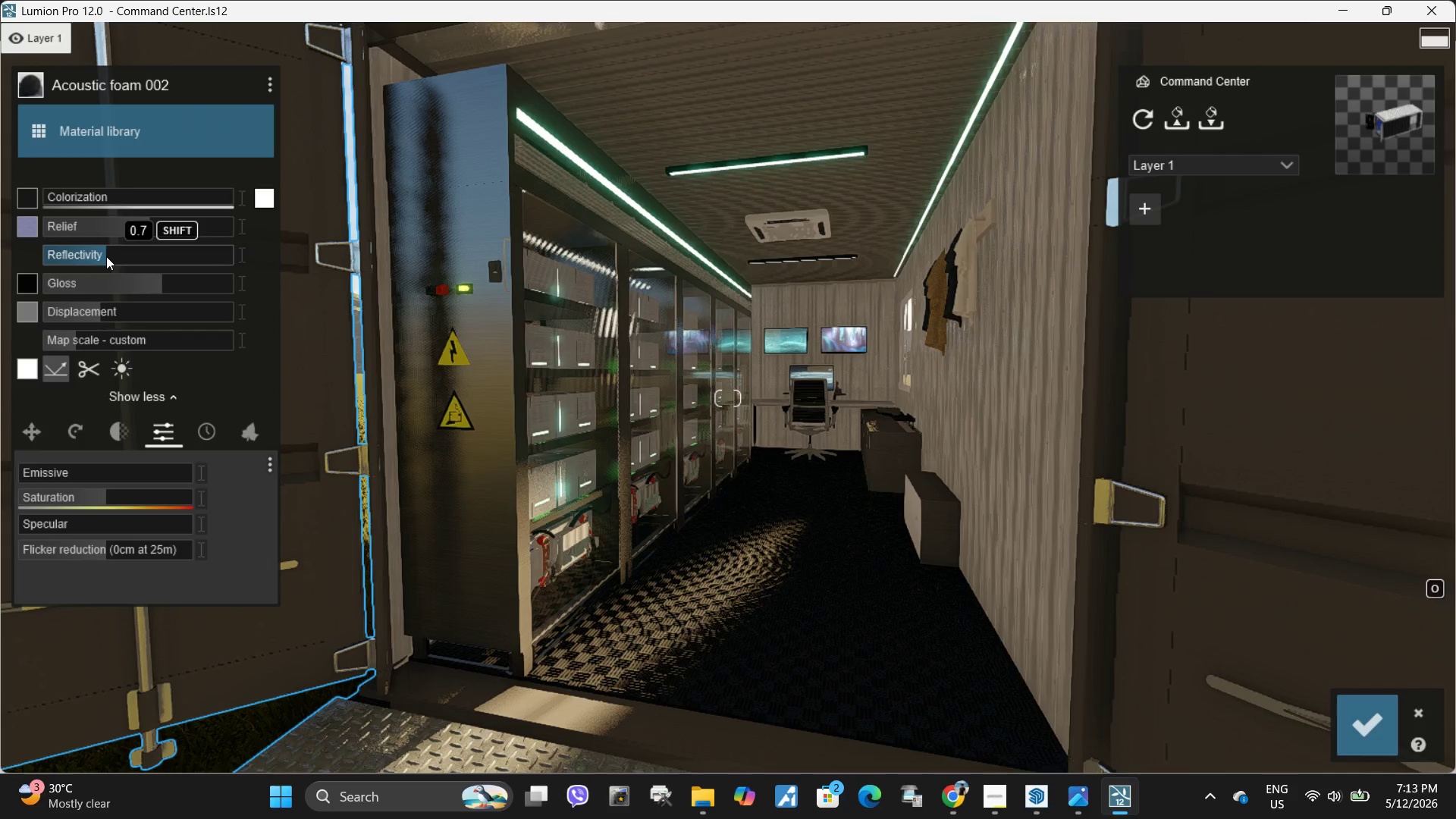 
left_click([1367, 746])
 